 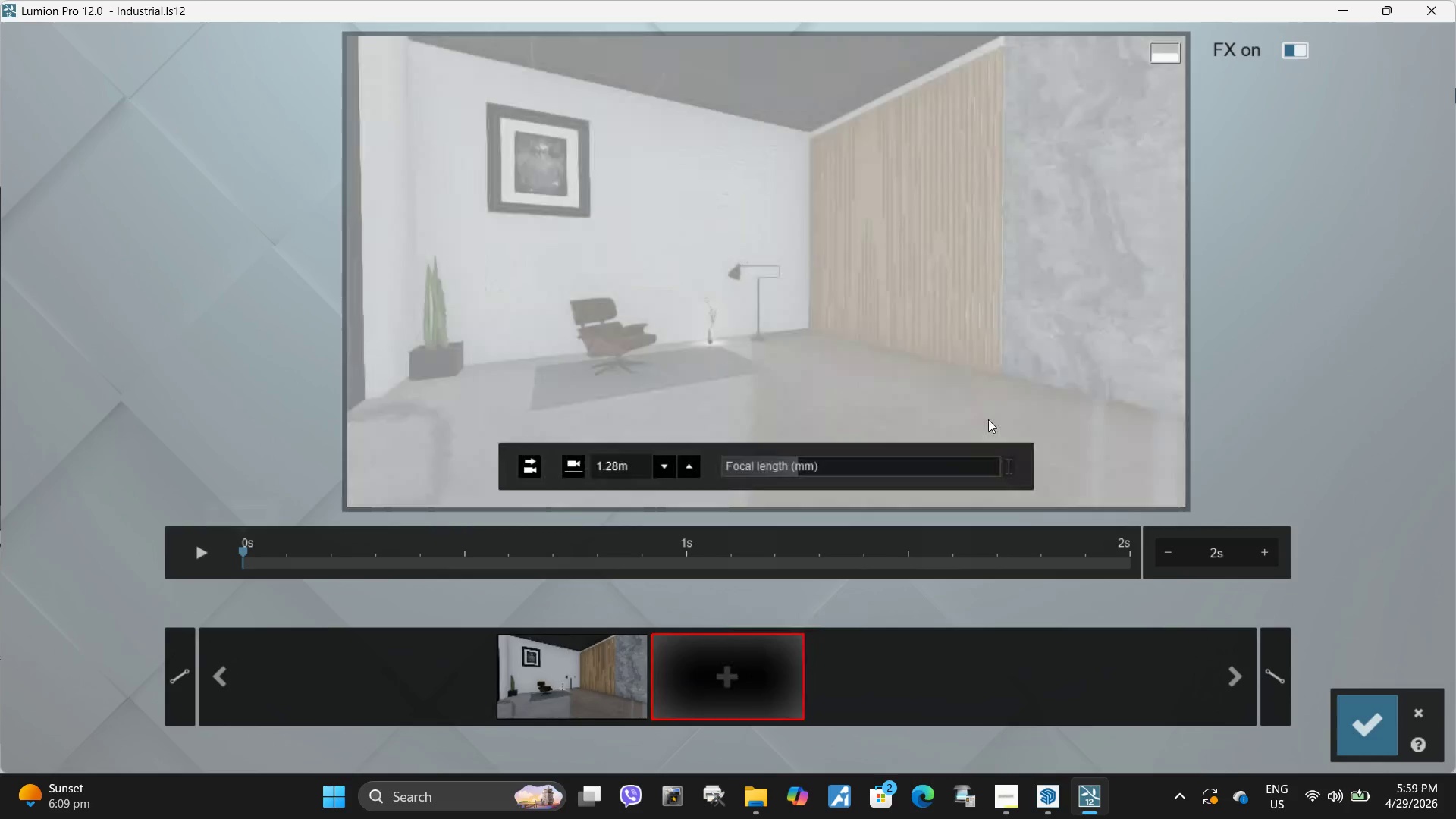 
key(W)
 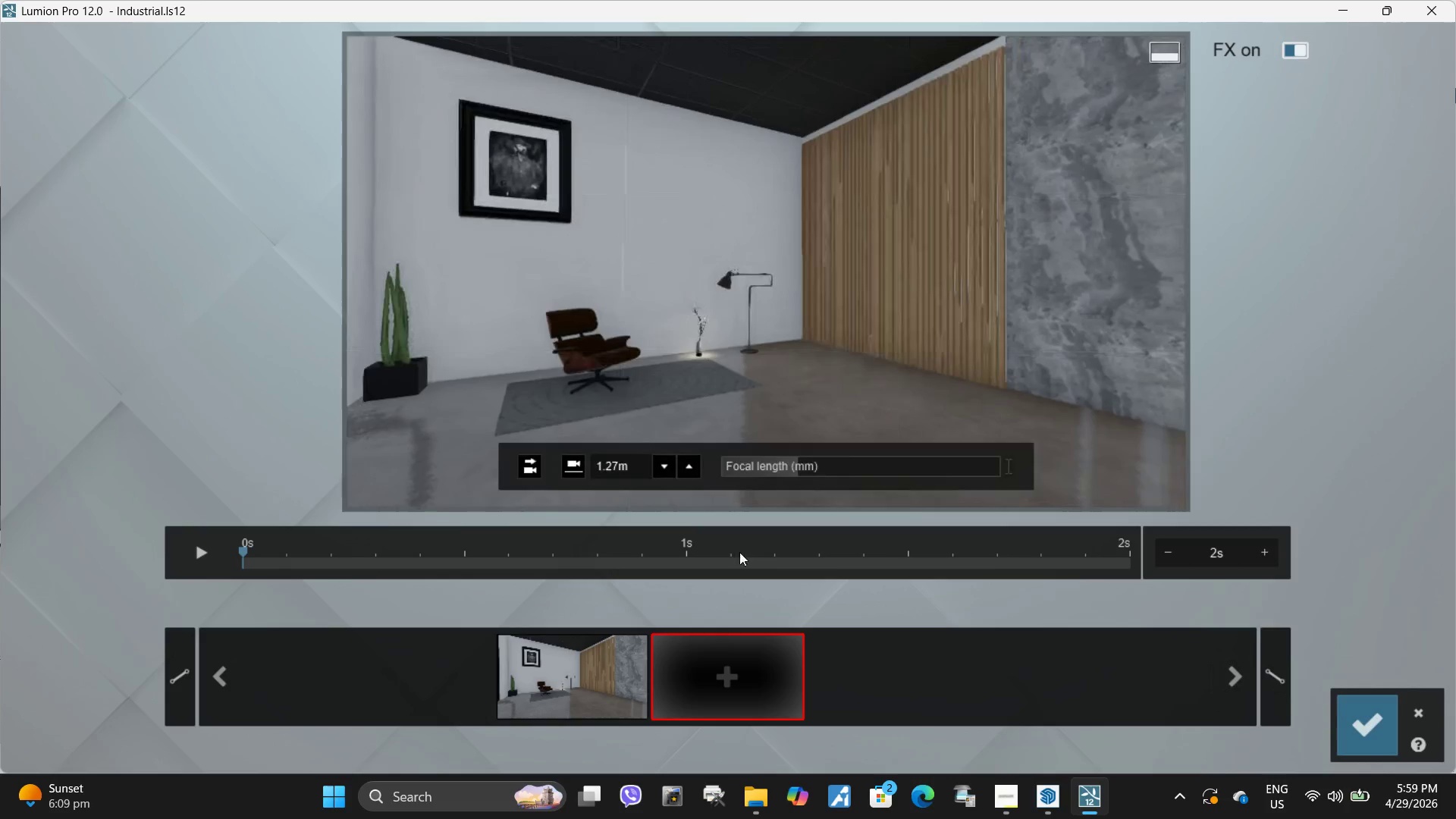 
left_click([603, 701])
 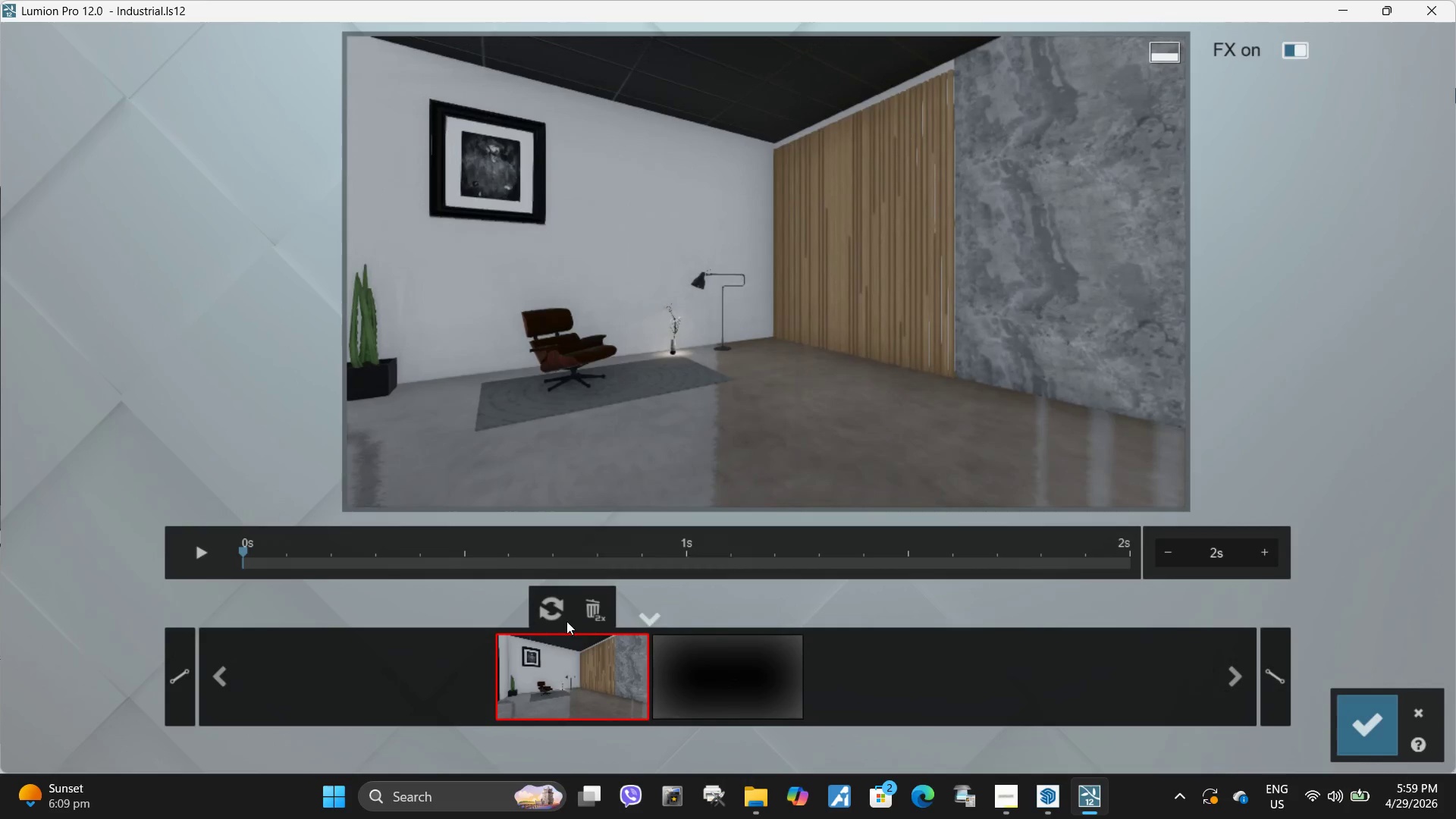 
left_click([557, 607])
 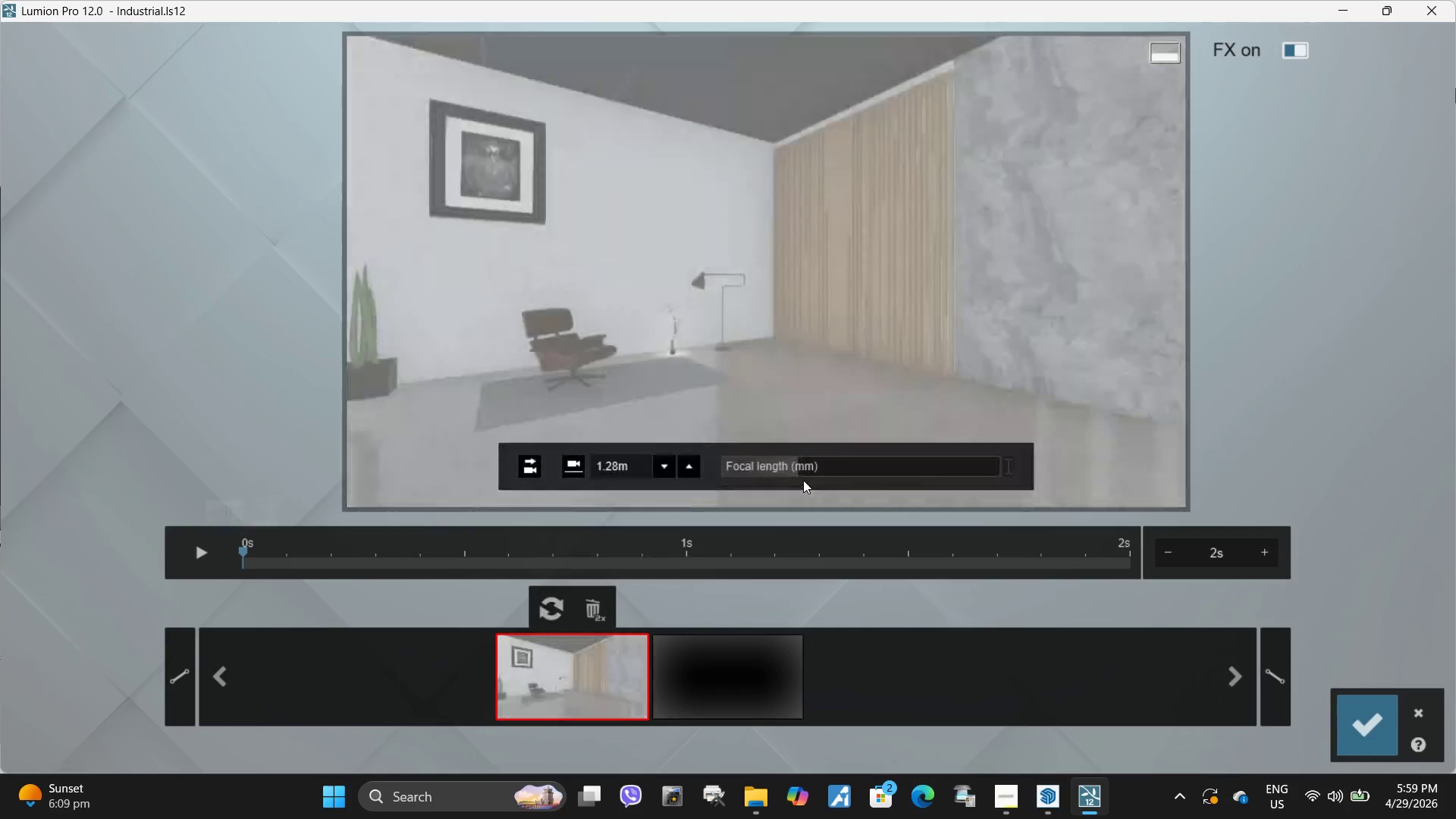 
type(wwww)
 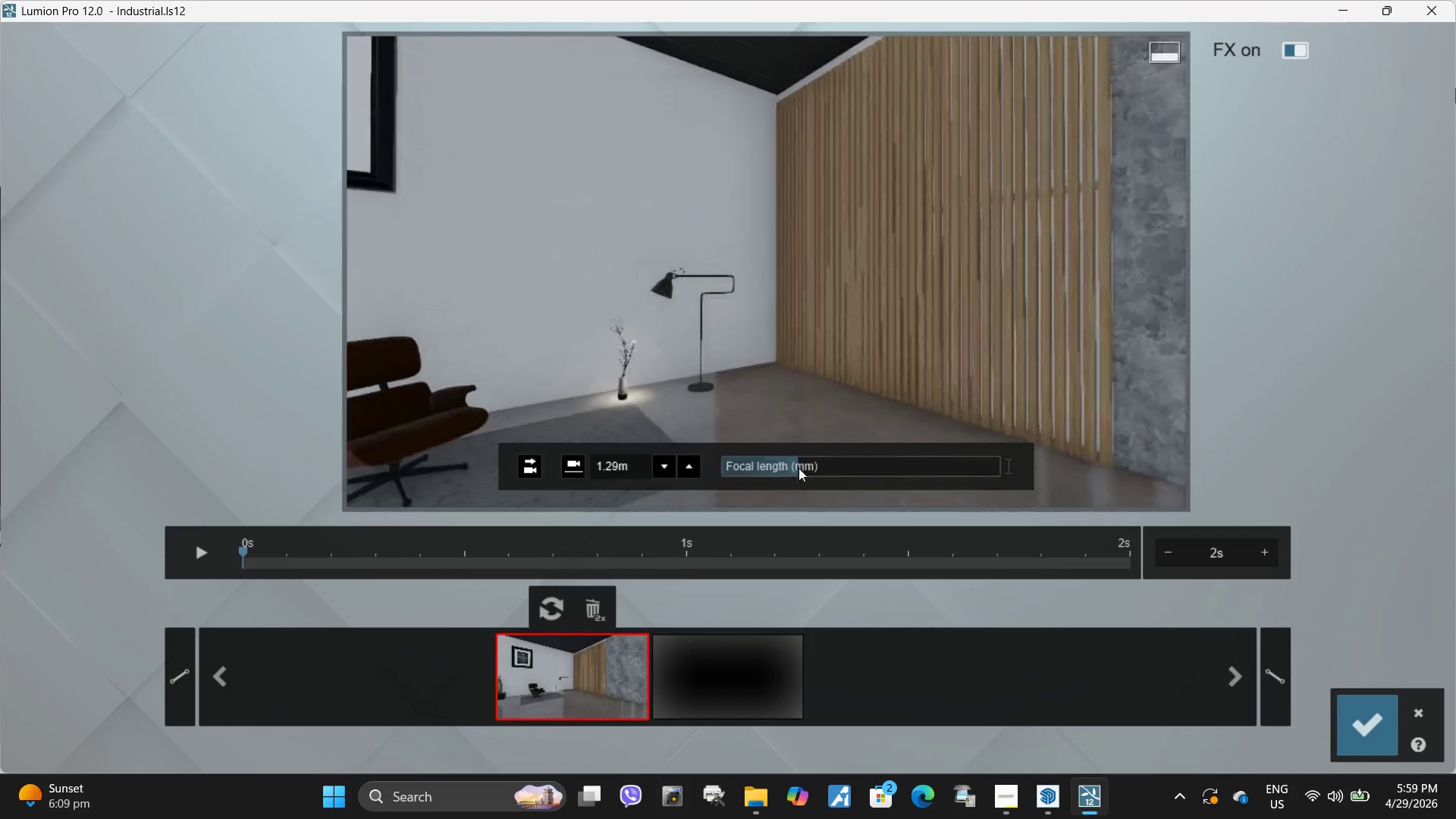 
type(wwww)
 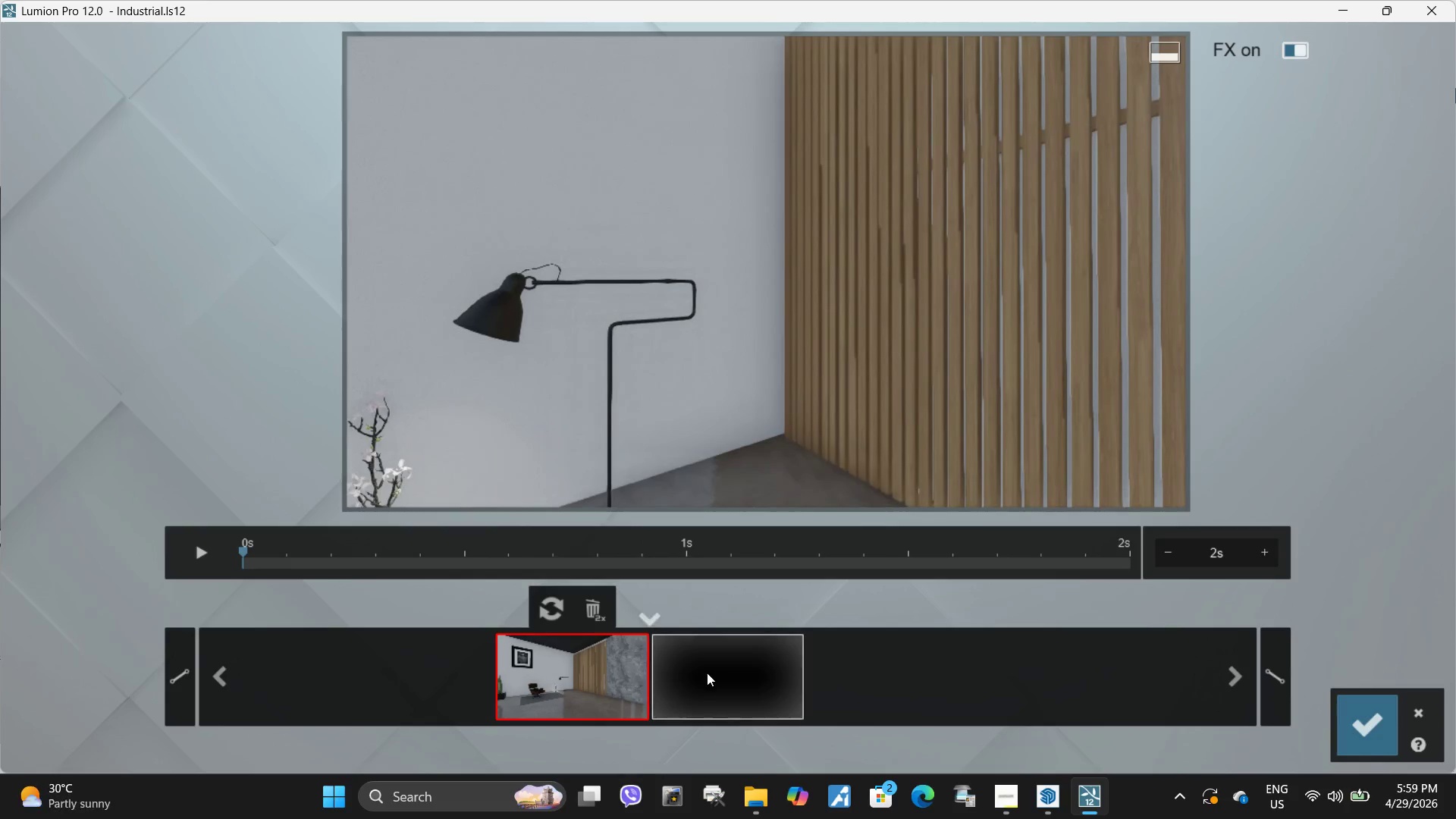 
key(S)
 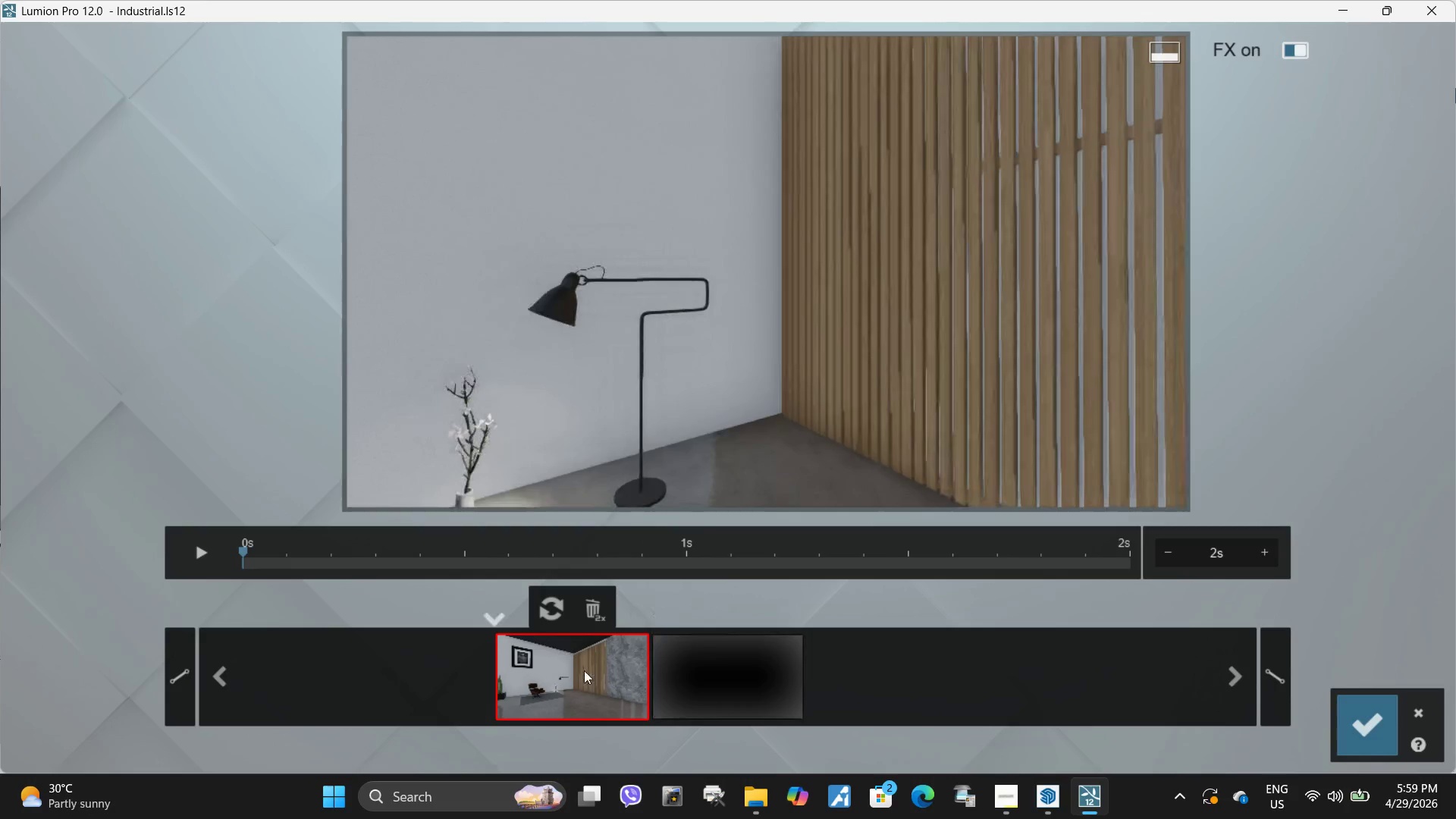 
left_click([589, 679])
 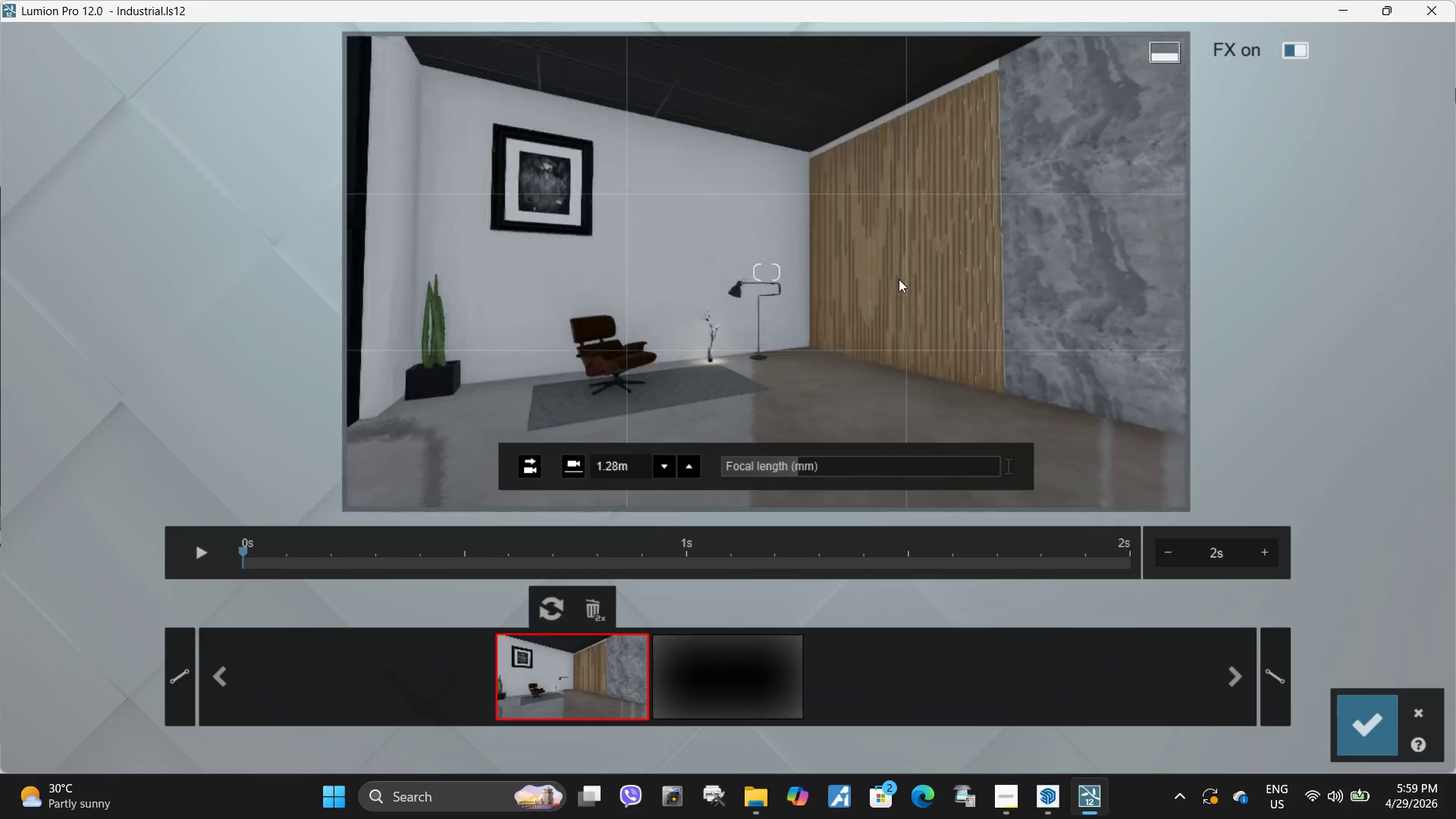 
key(W)
 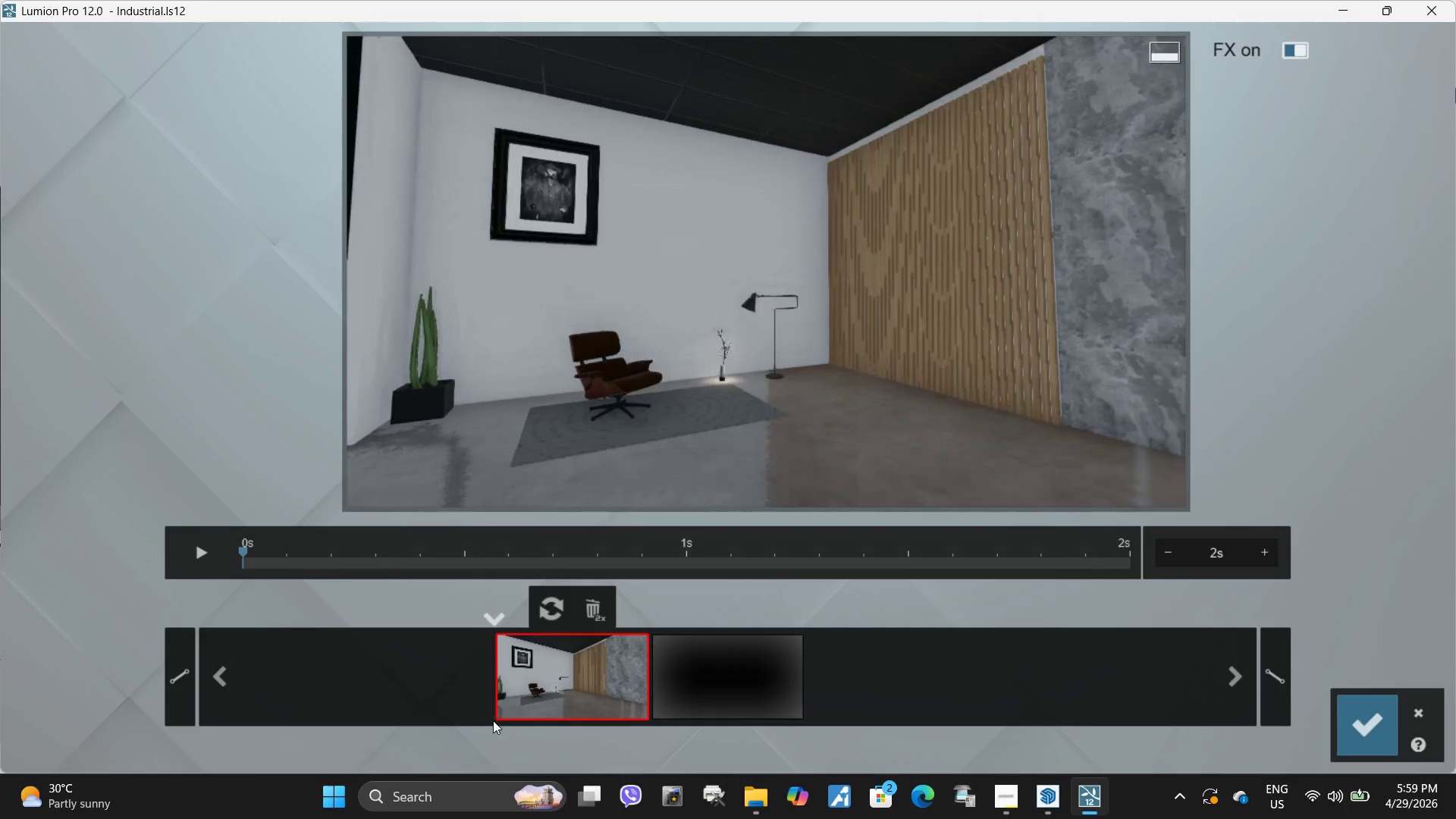 
left_click([566, 690])
 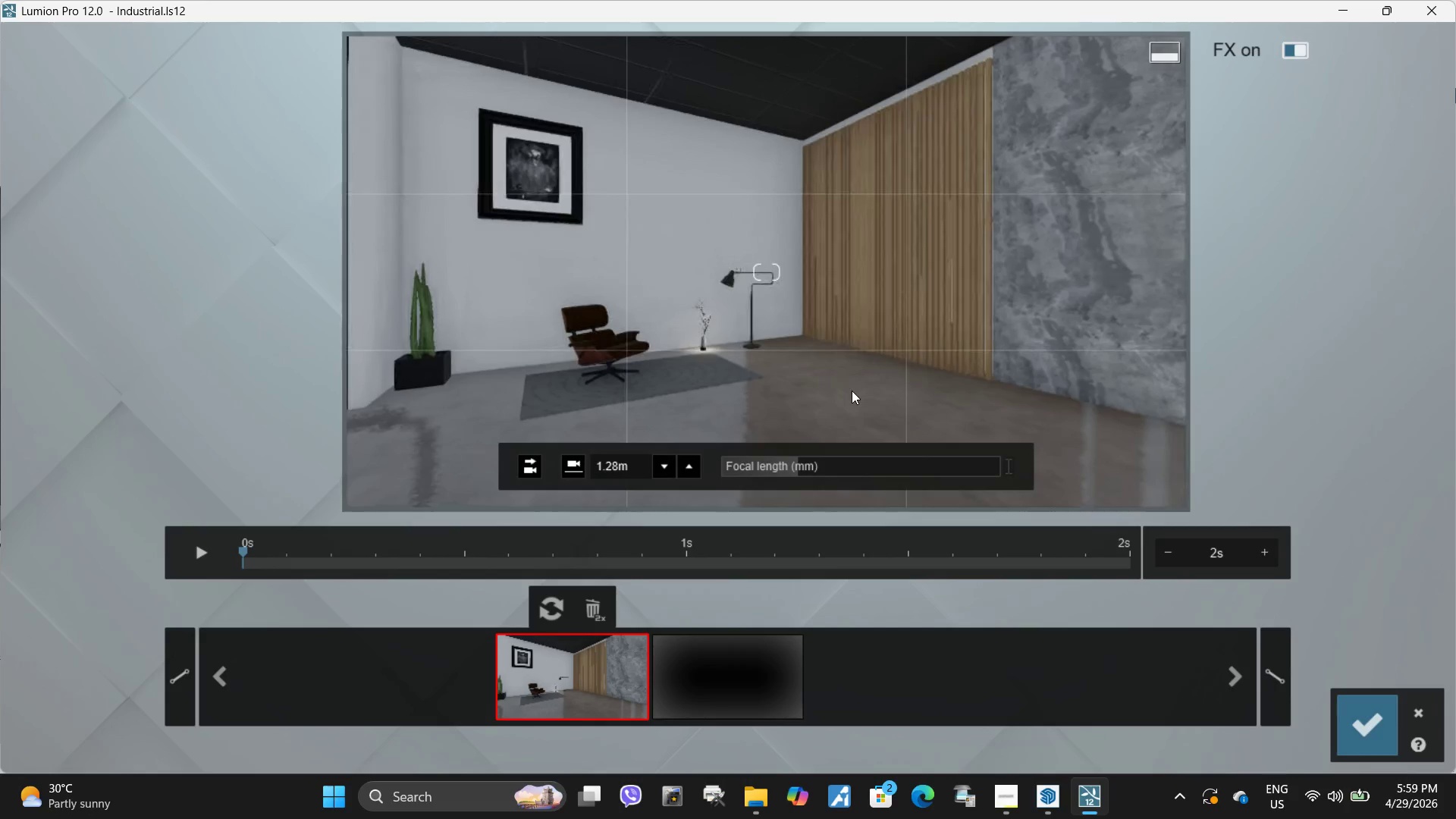 
left_click_drag(start_coordinate=[805, 465], to_coordinate=[839, 463])
 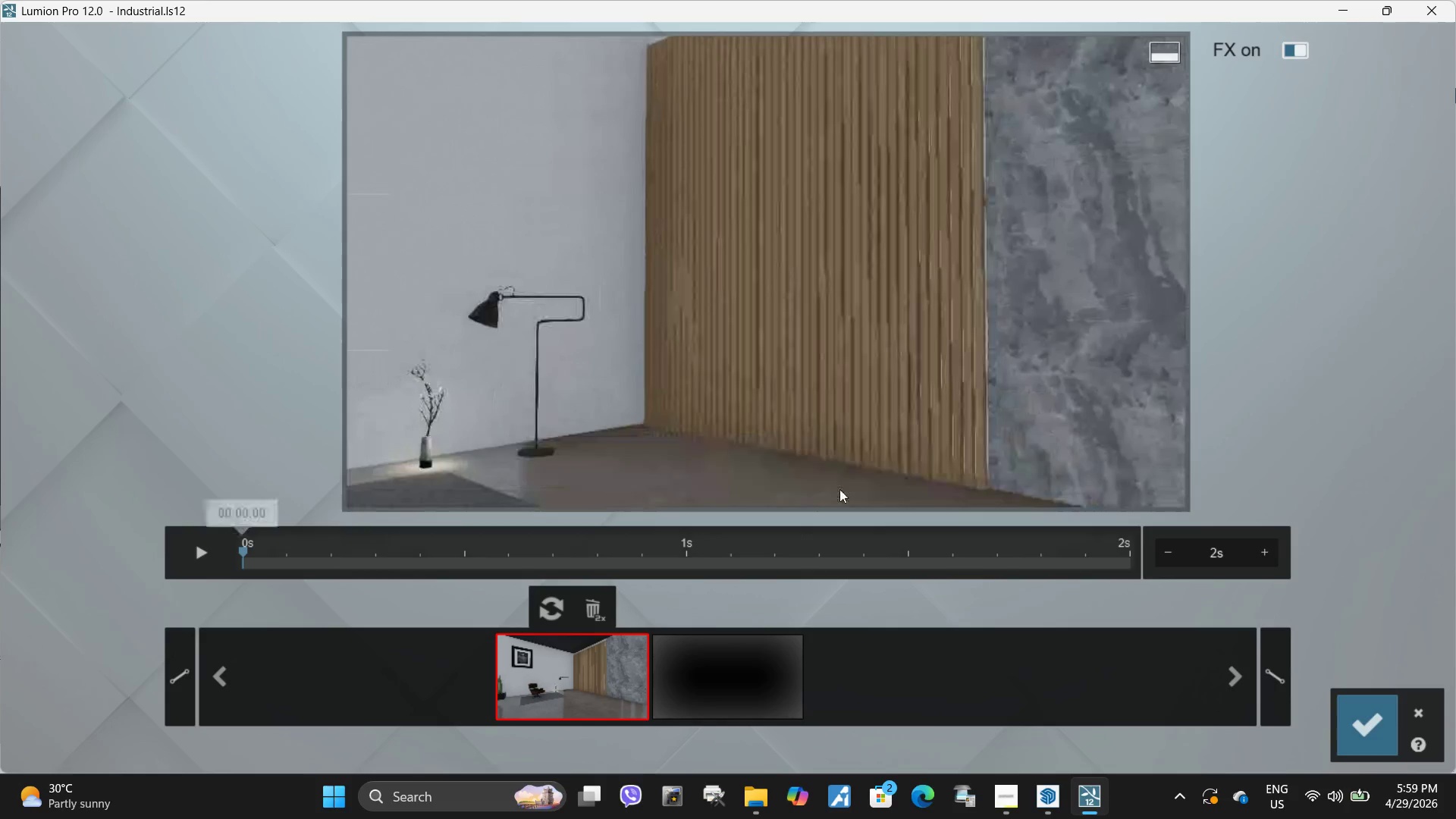 
left_click_drag(start_coordinate=[841, 466], to_coordinate=[861, 463])
 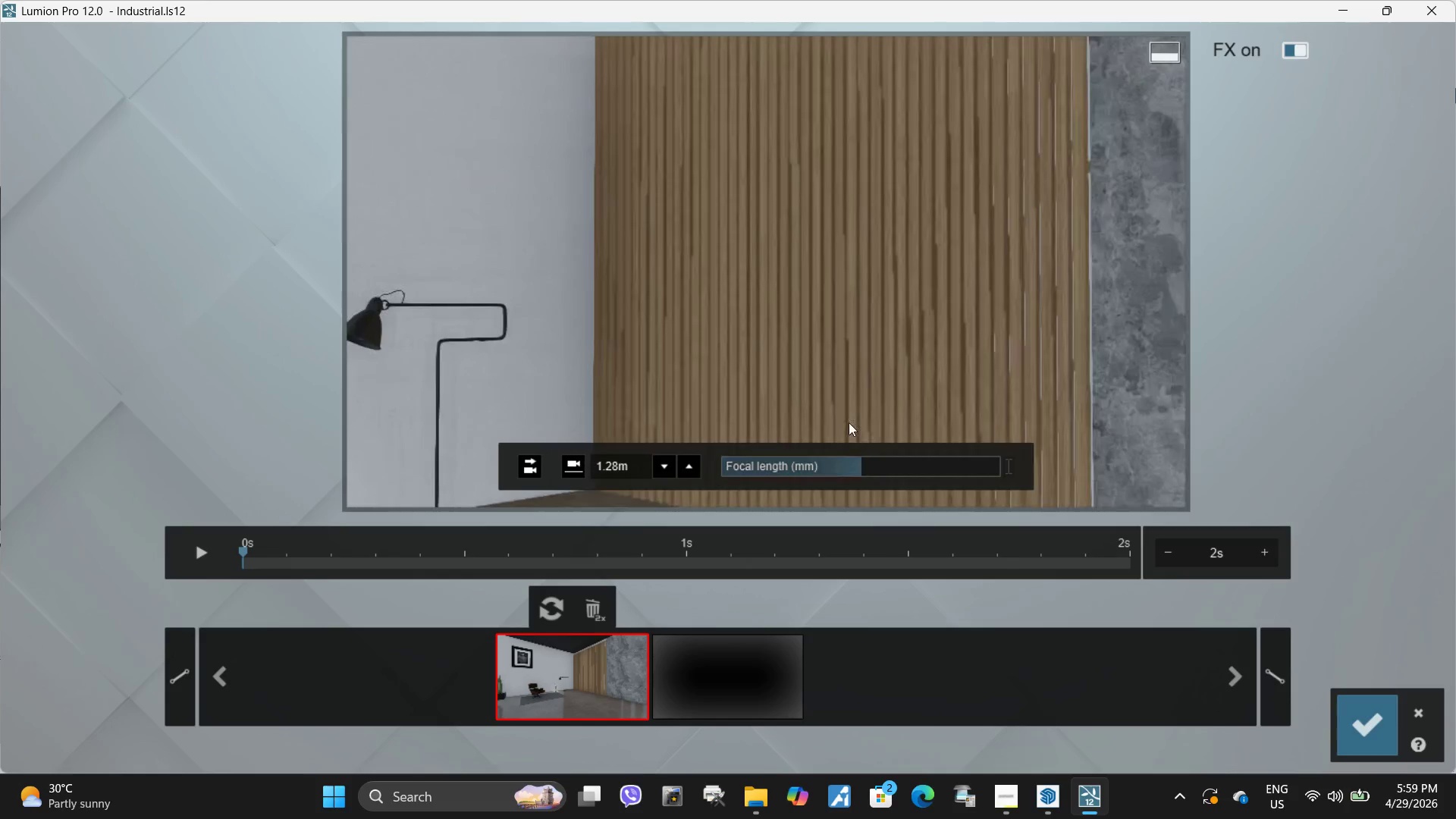 
type(wwwwwwww)
 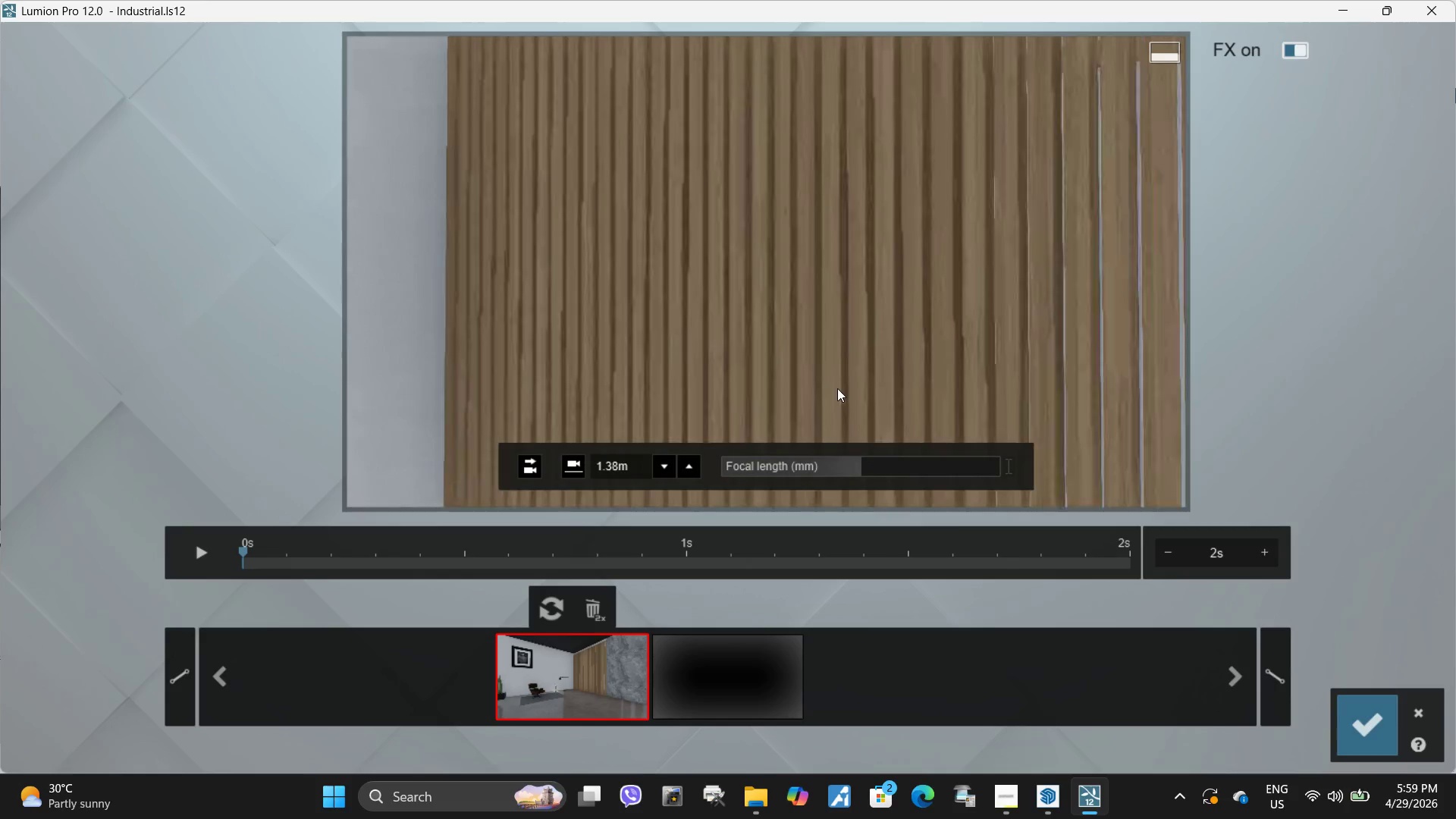 
hold_key(key=S, duration=1.05)
 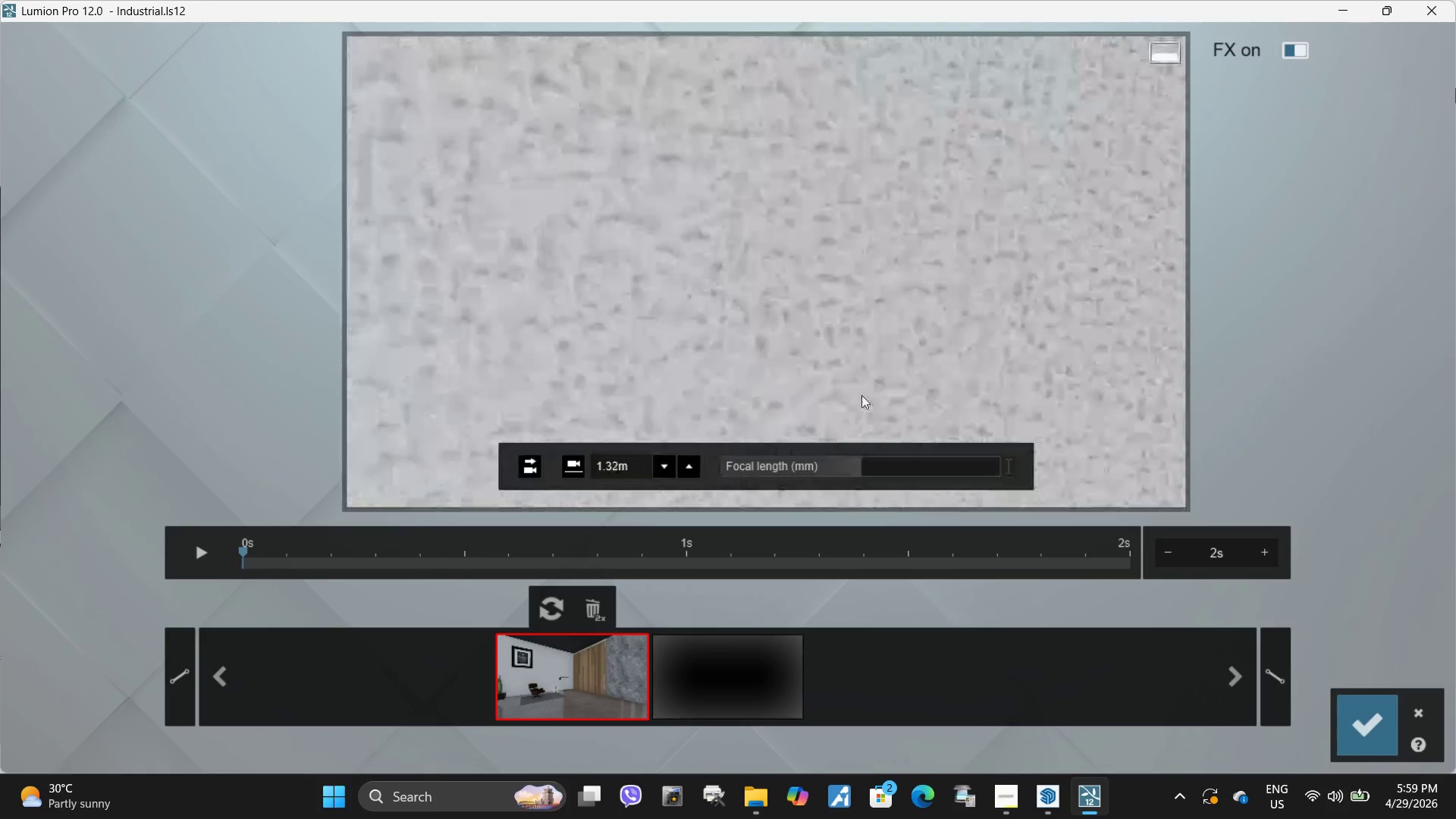 
hold_key(key=S, duration=6.34)
 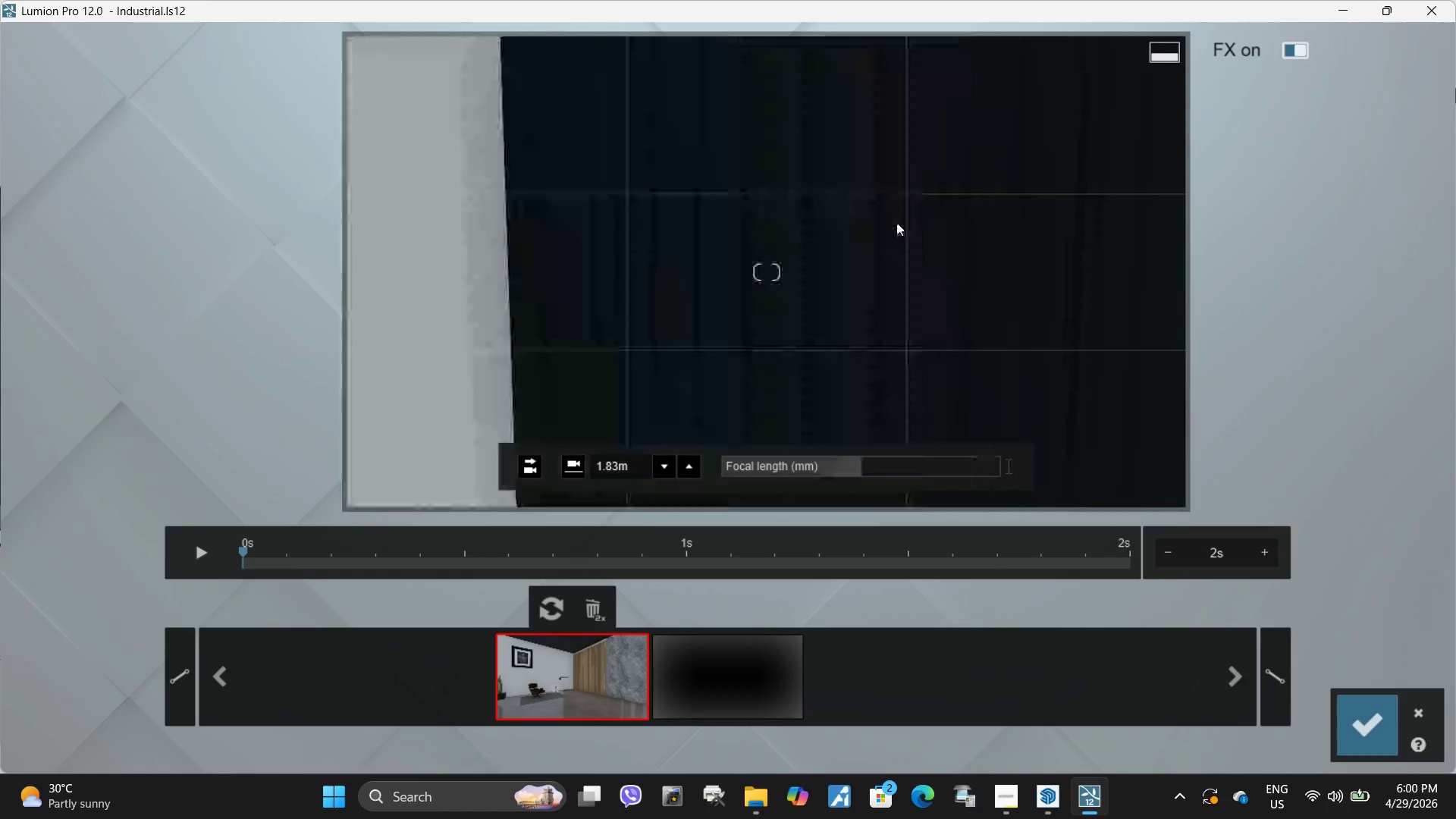 
right_click([867, 268])
 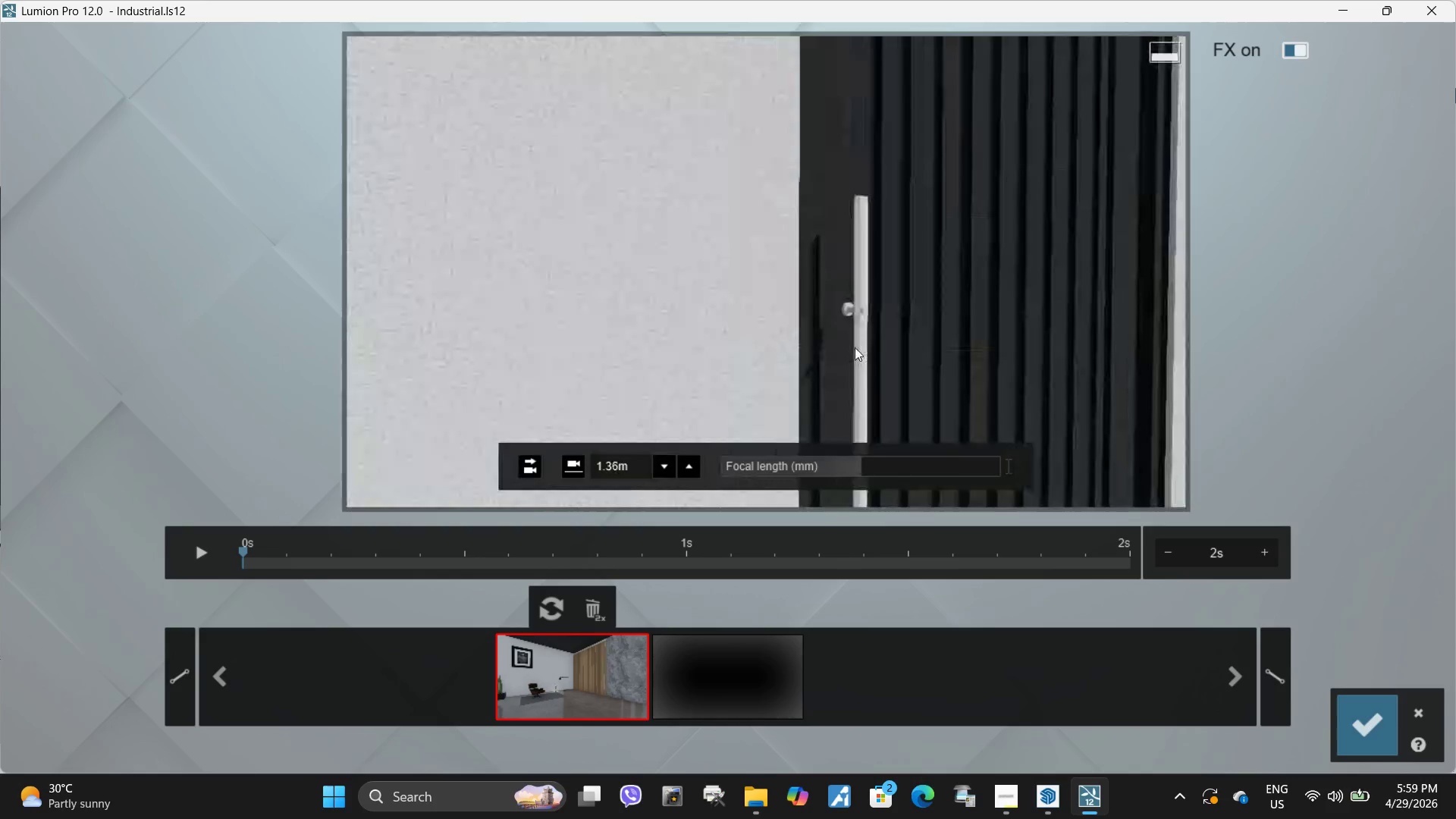 
type(awww)
 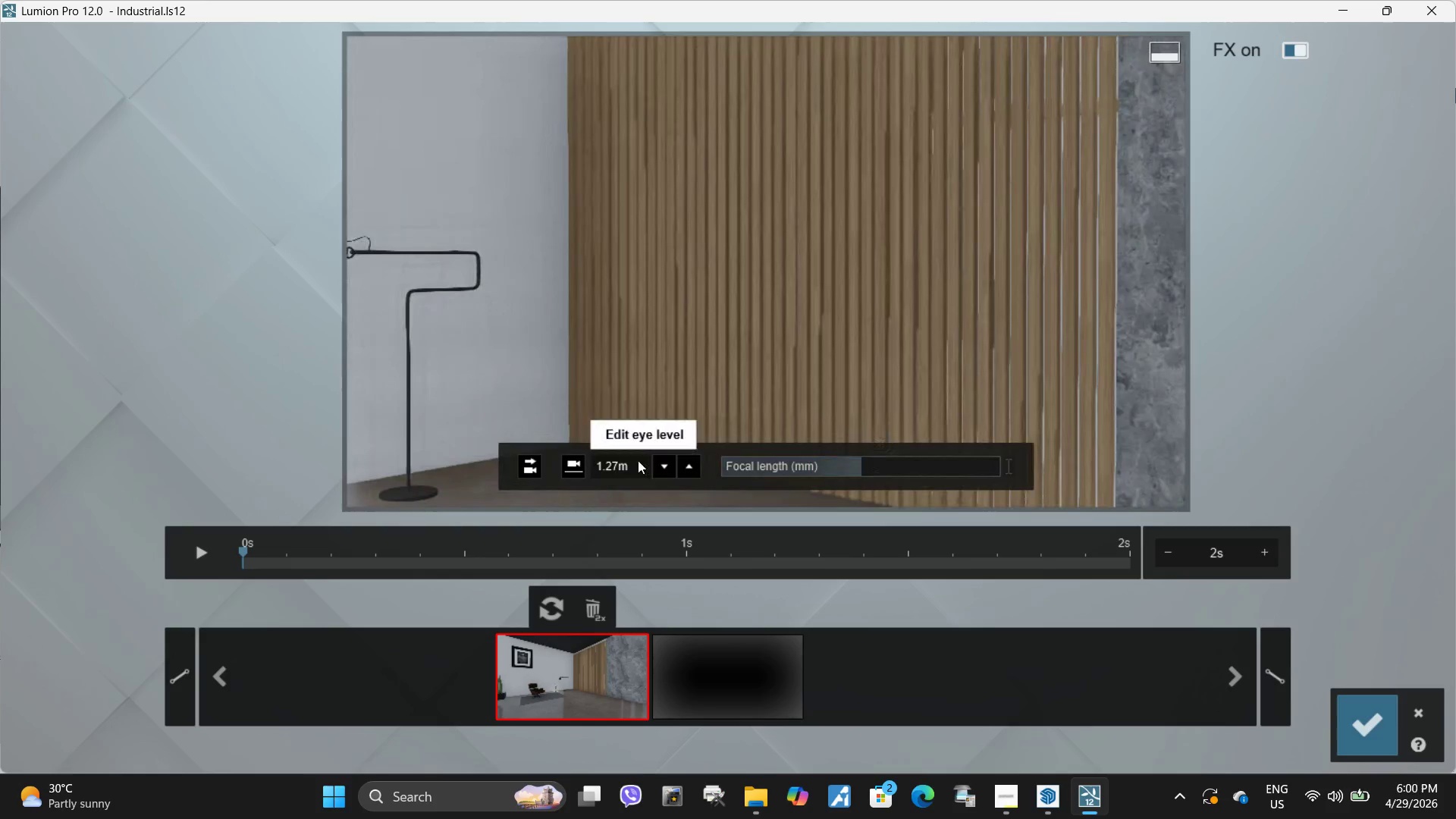 
left_click([668, 468])
 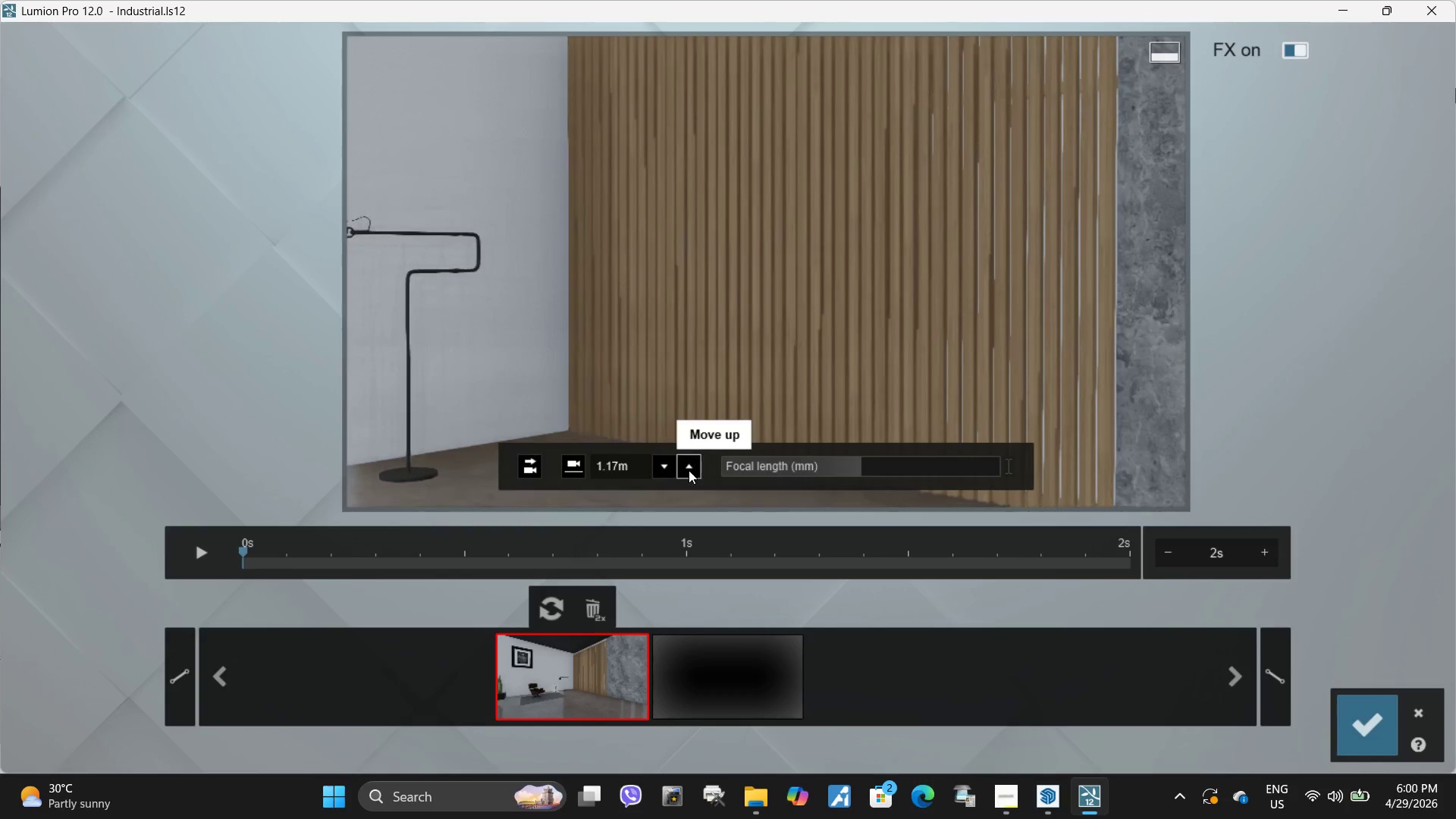 
double_click([689, 470])
 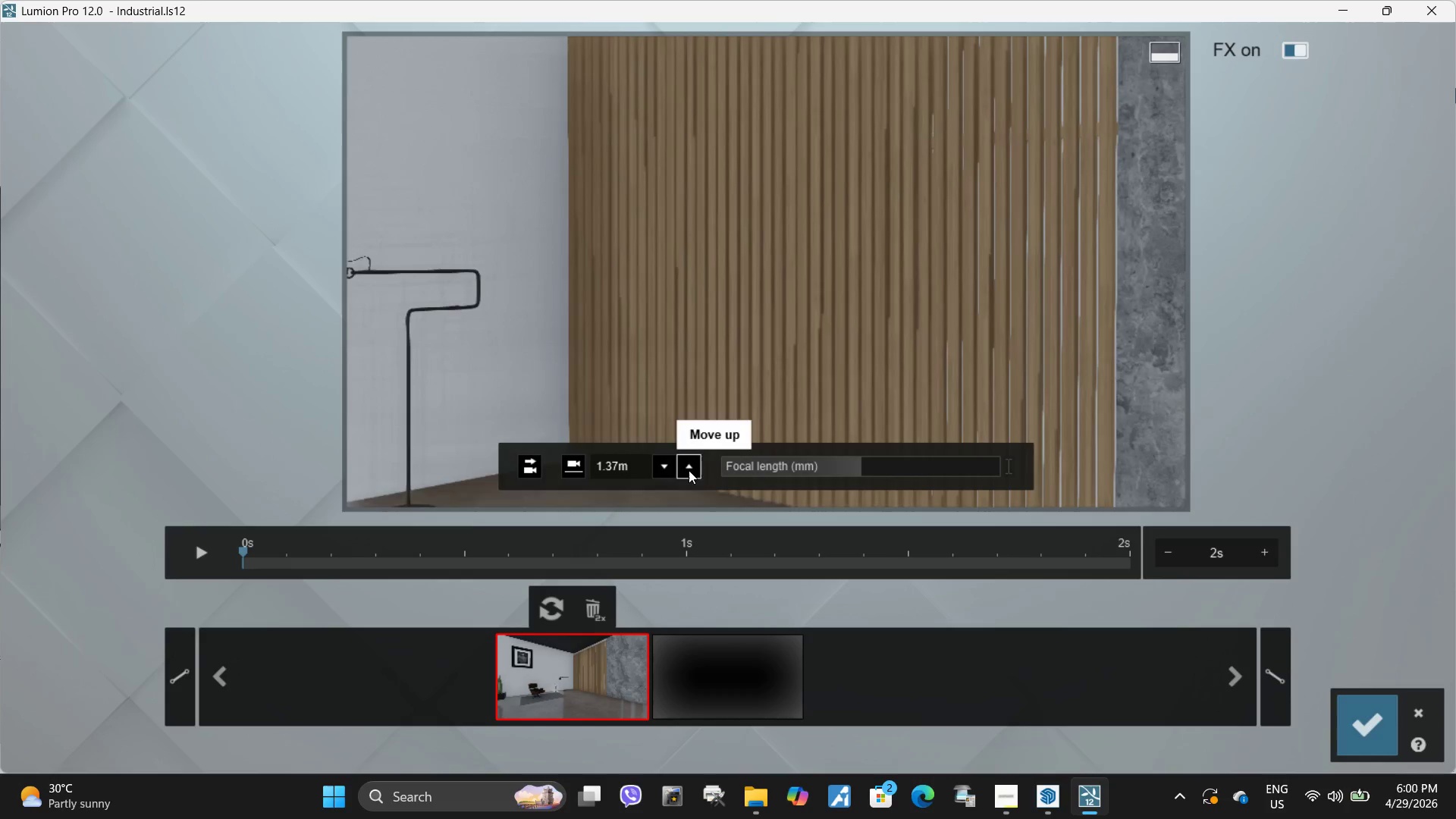 
triple_click([689, 470])
 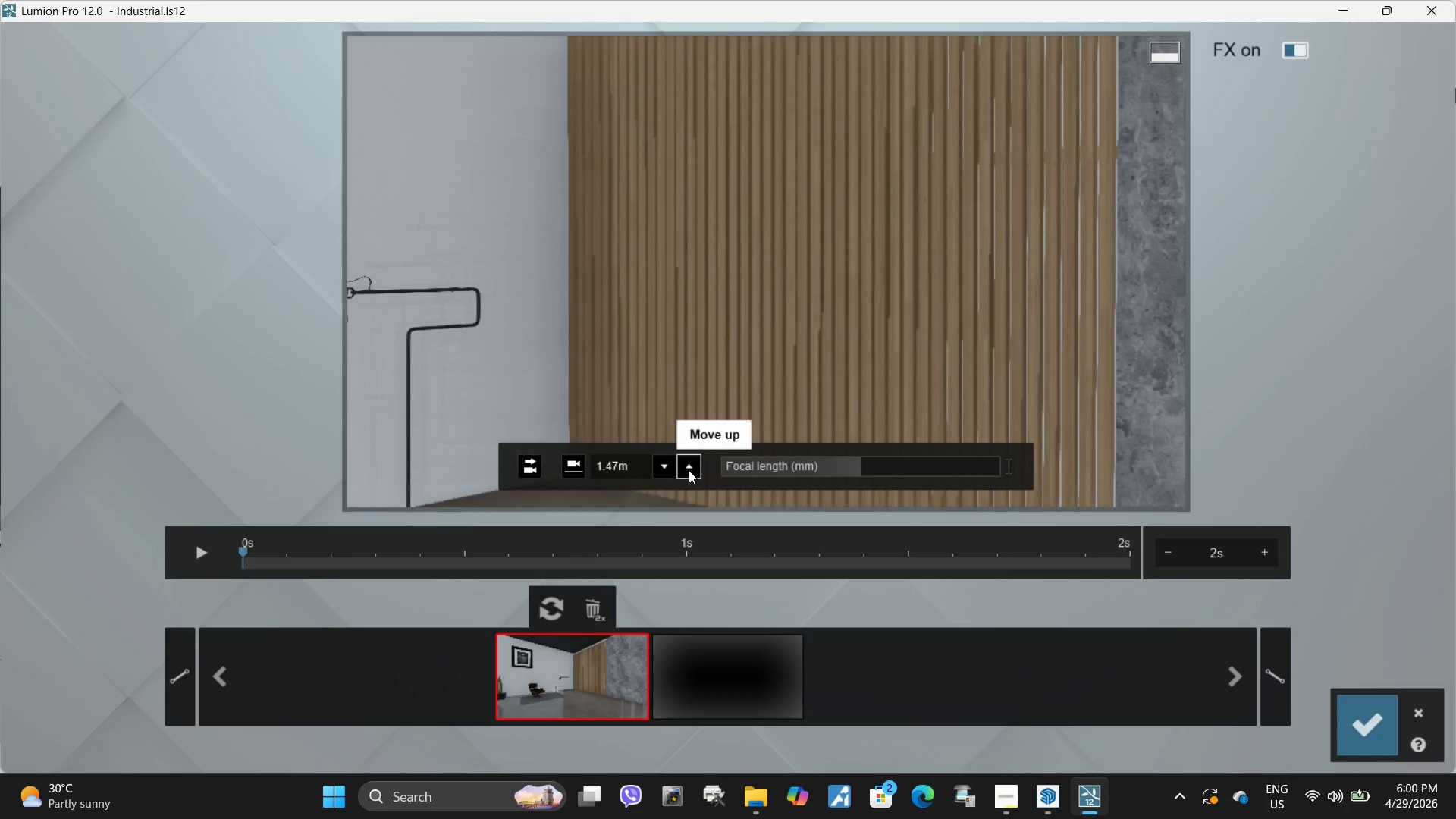 
triple_click([689, 470])
 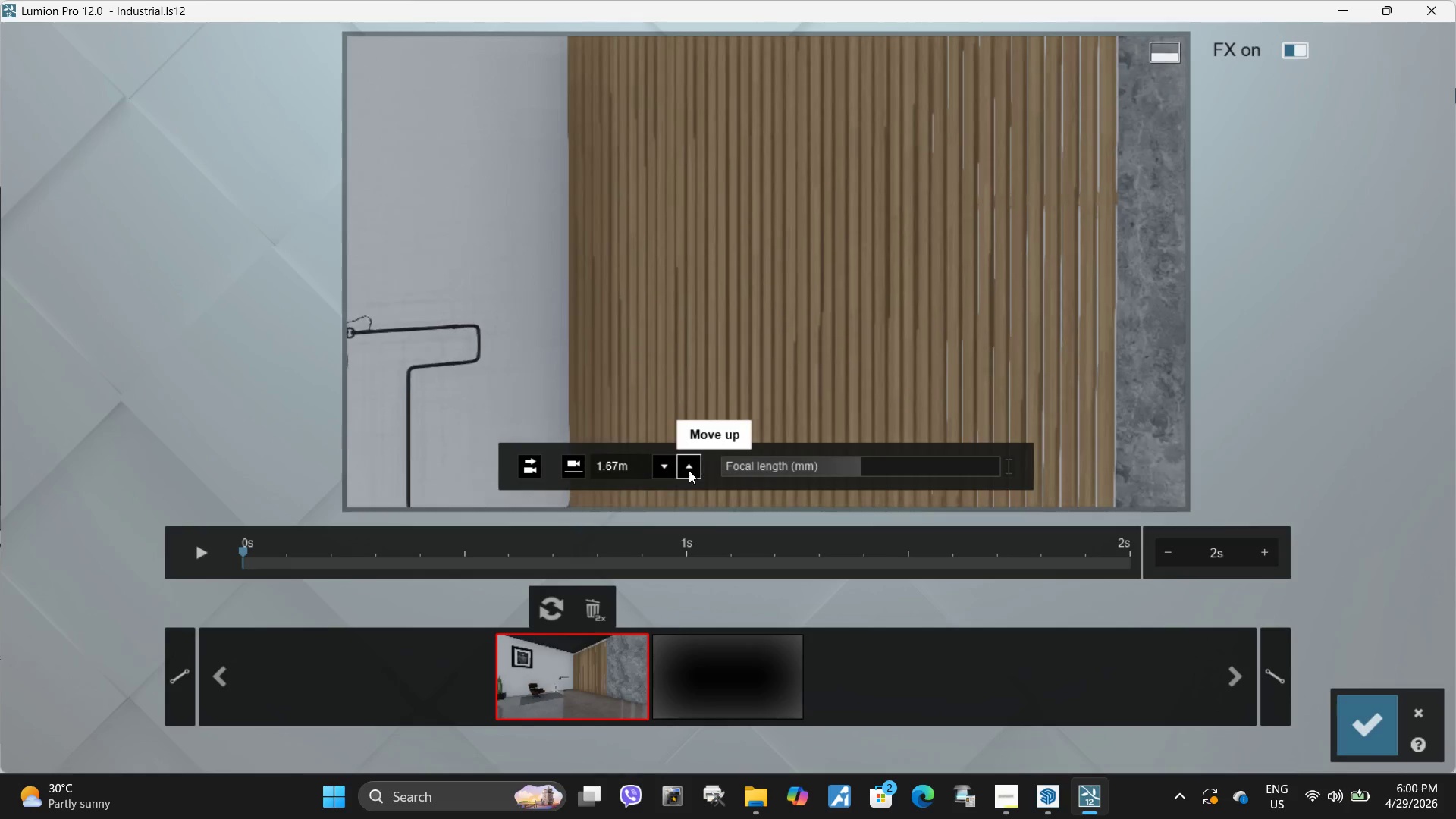 
triple_click([689, 470])
 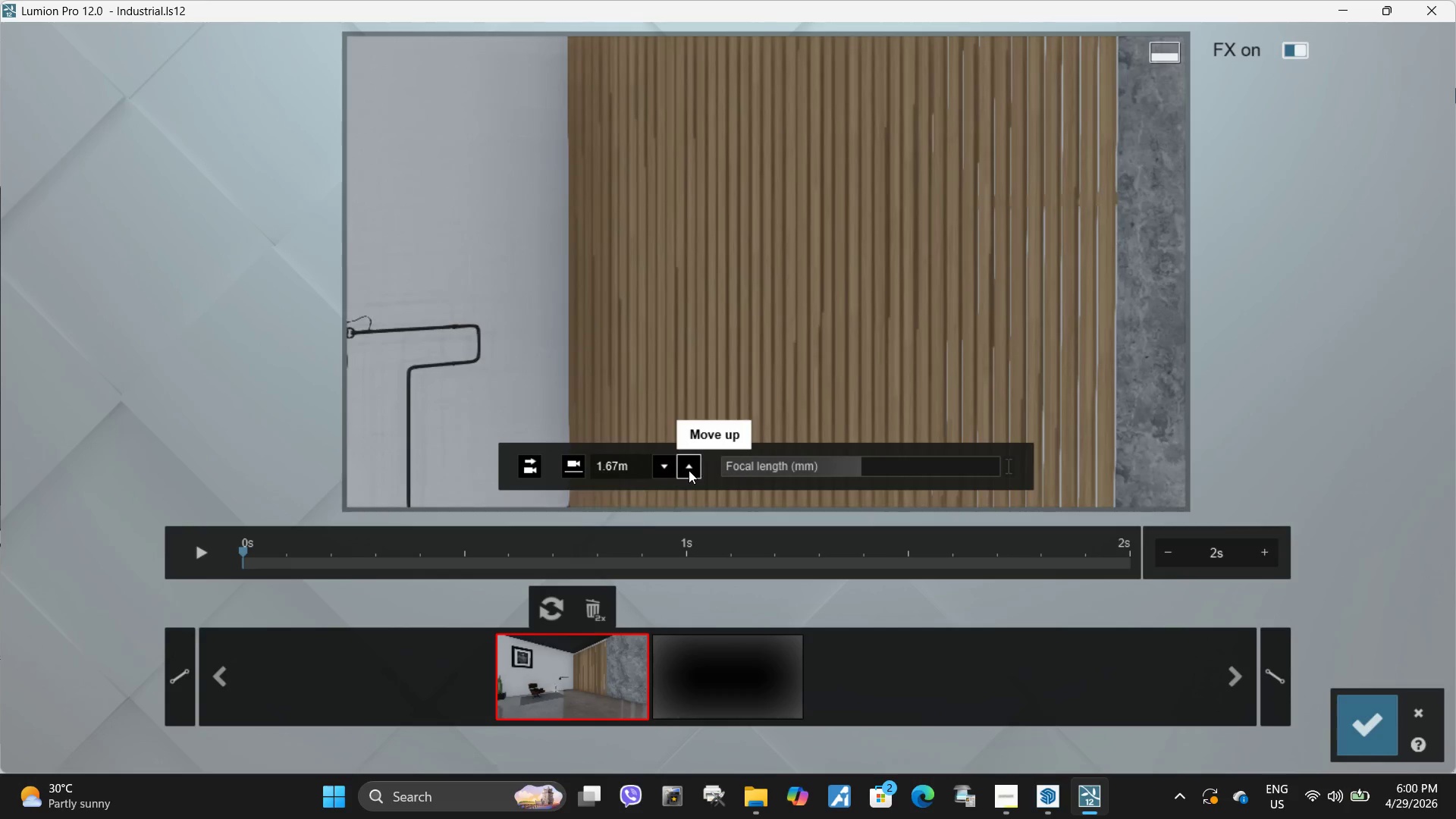 
triple_click([689, 470])
 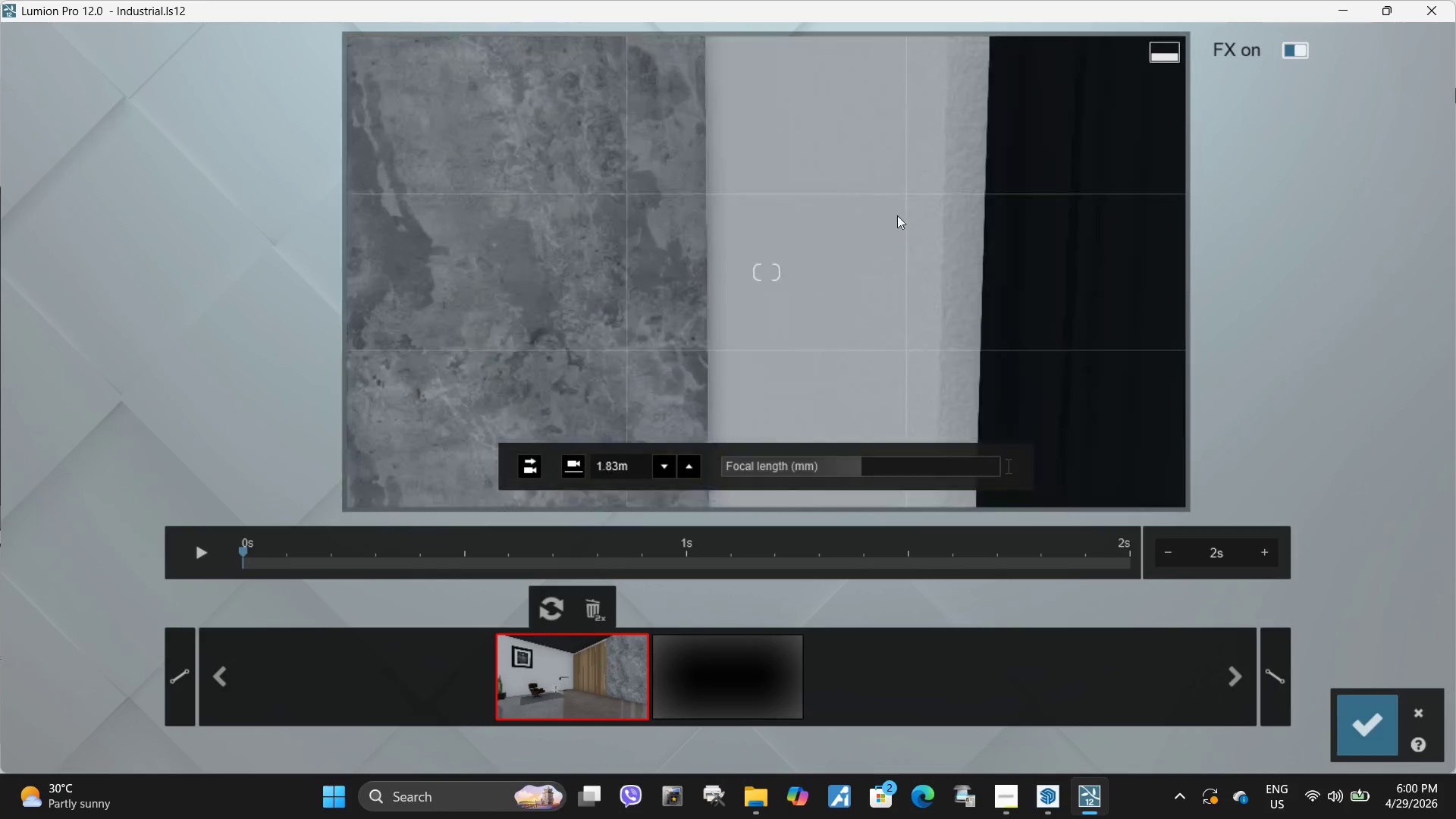 
type(wddwaswwwwwwwsssss)
 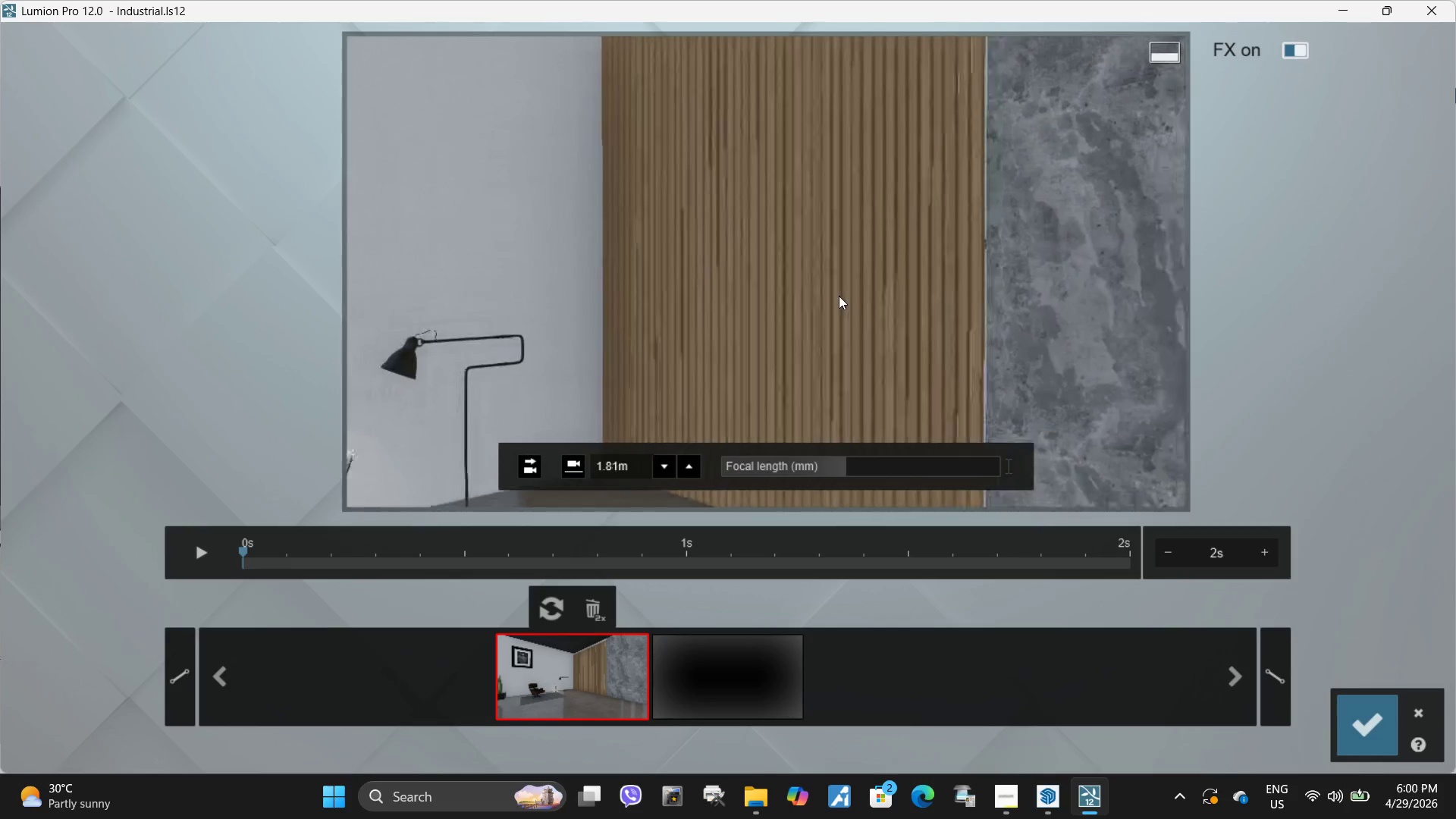 
left_click_drag(start_coordinate=[859, 465], to_coordinate=[846, 466])
 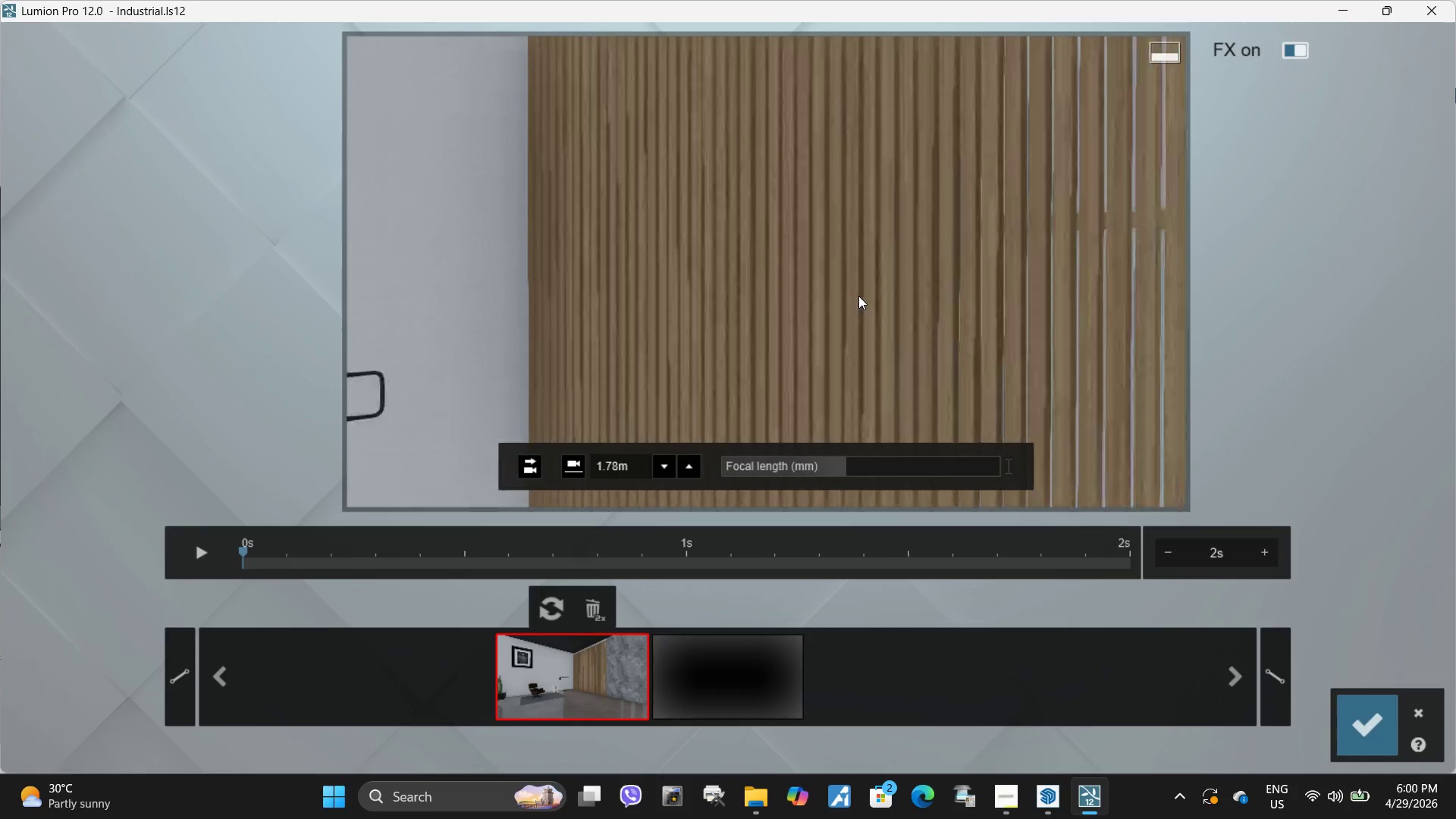 
type(sssw)
 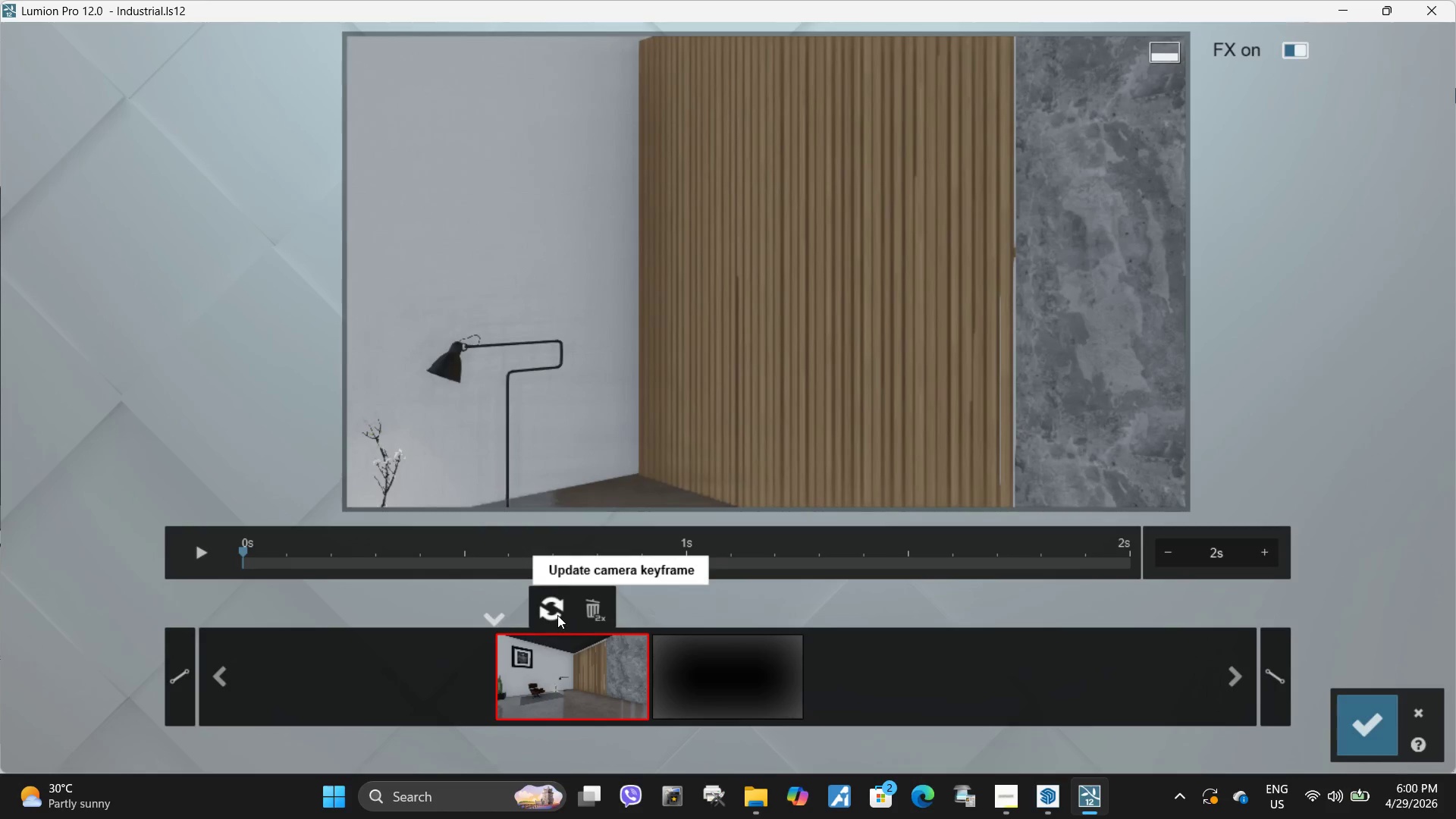 
left_click([553, 615])
 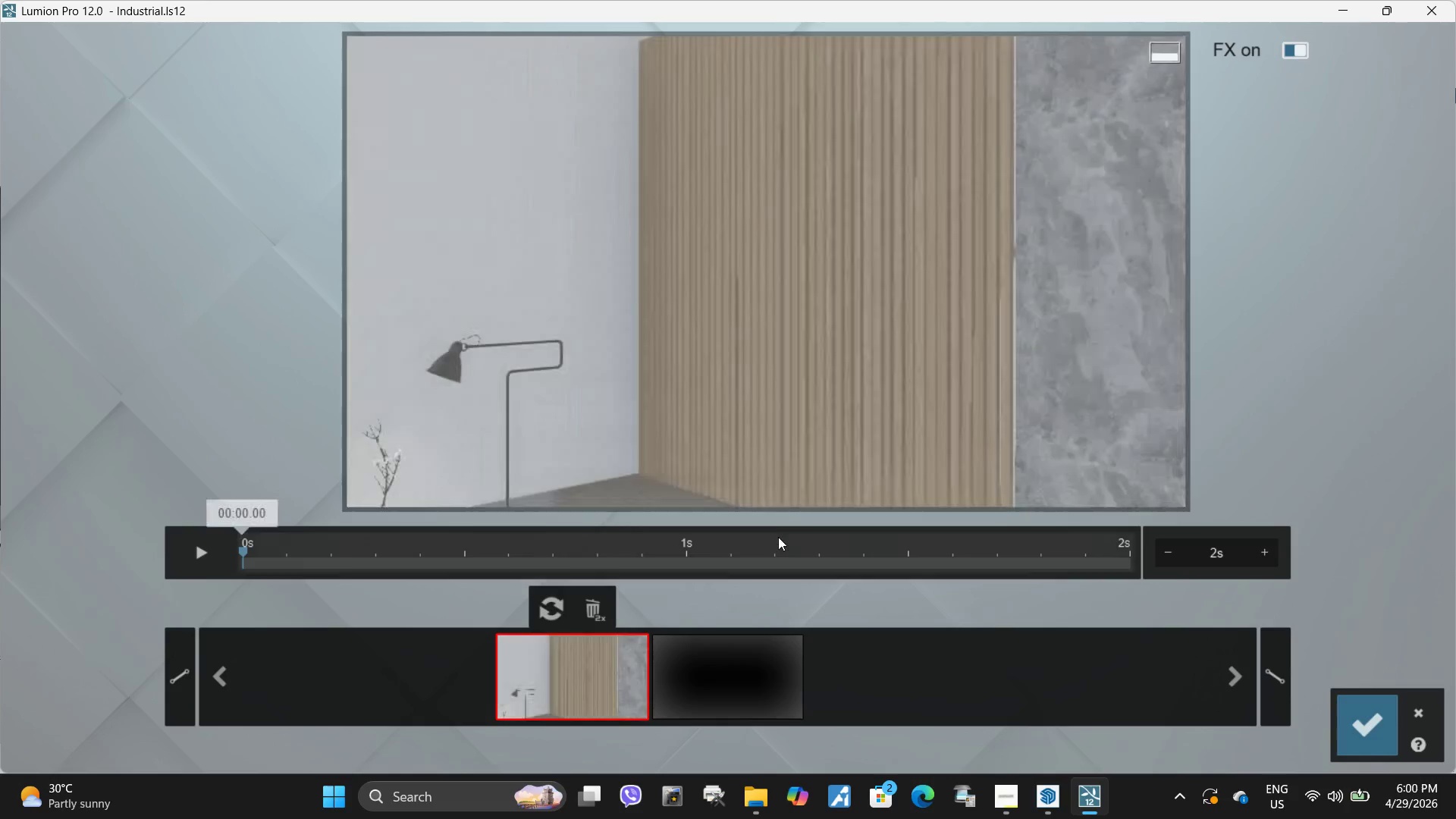 
type(wwwwwwwww)
 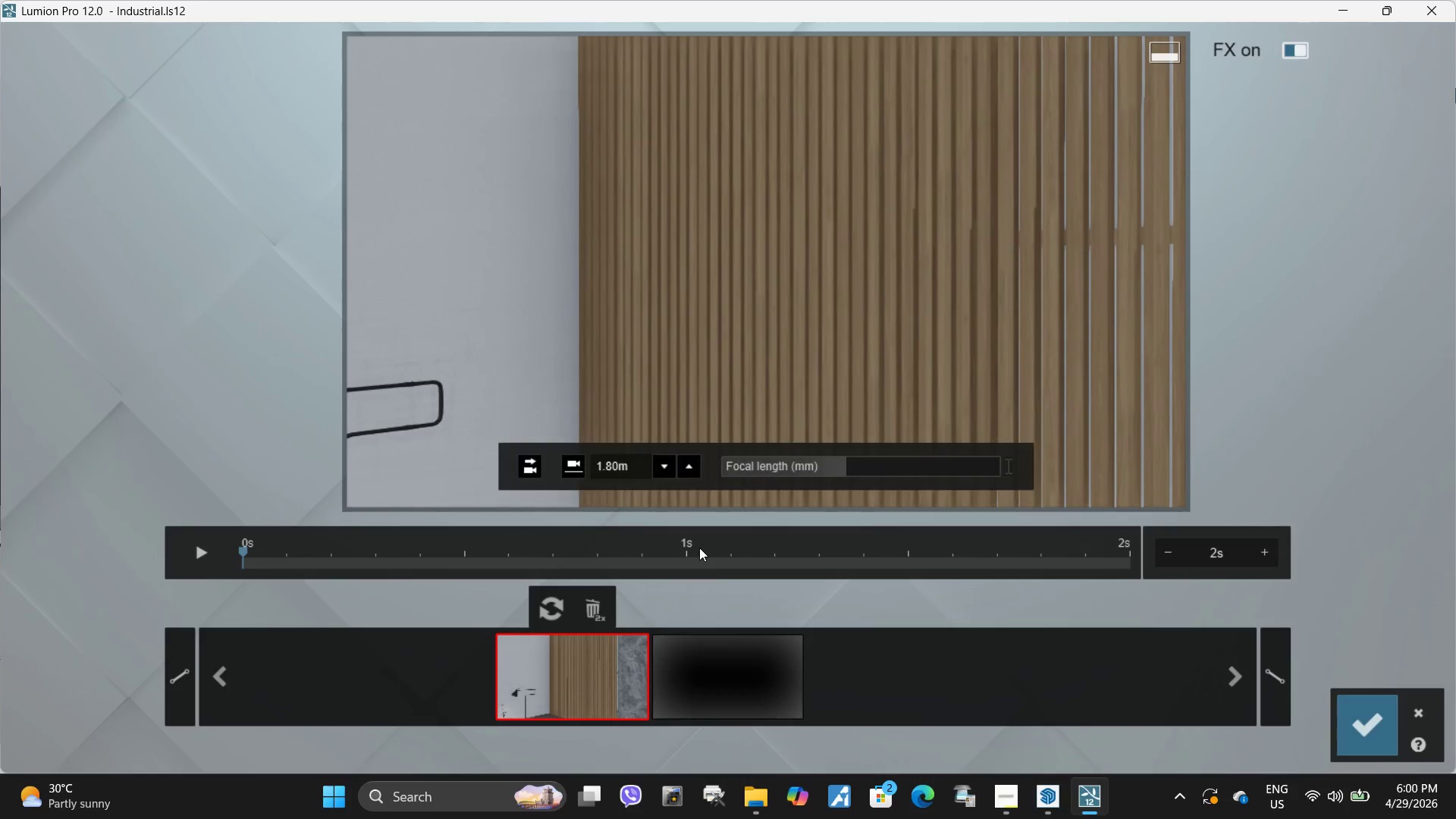 
left_click([624, 658])
 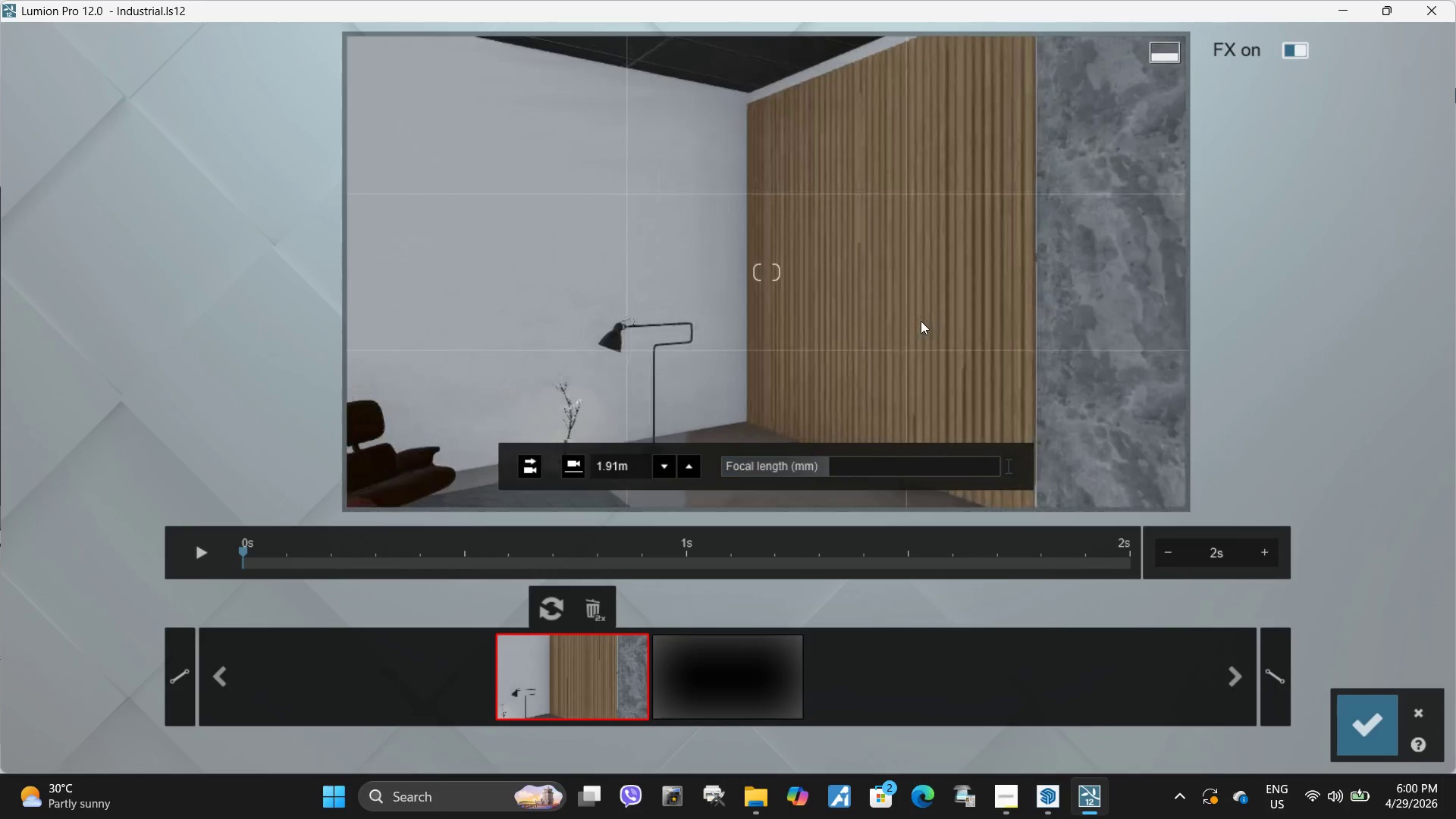 
hold_key(key=W, duration=0.36)
 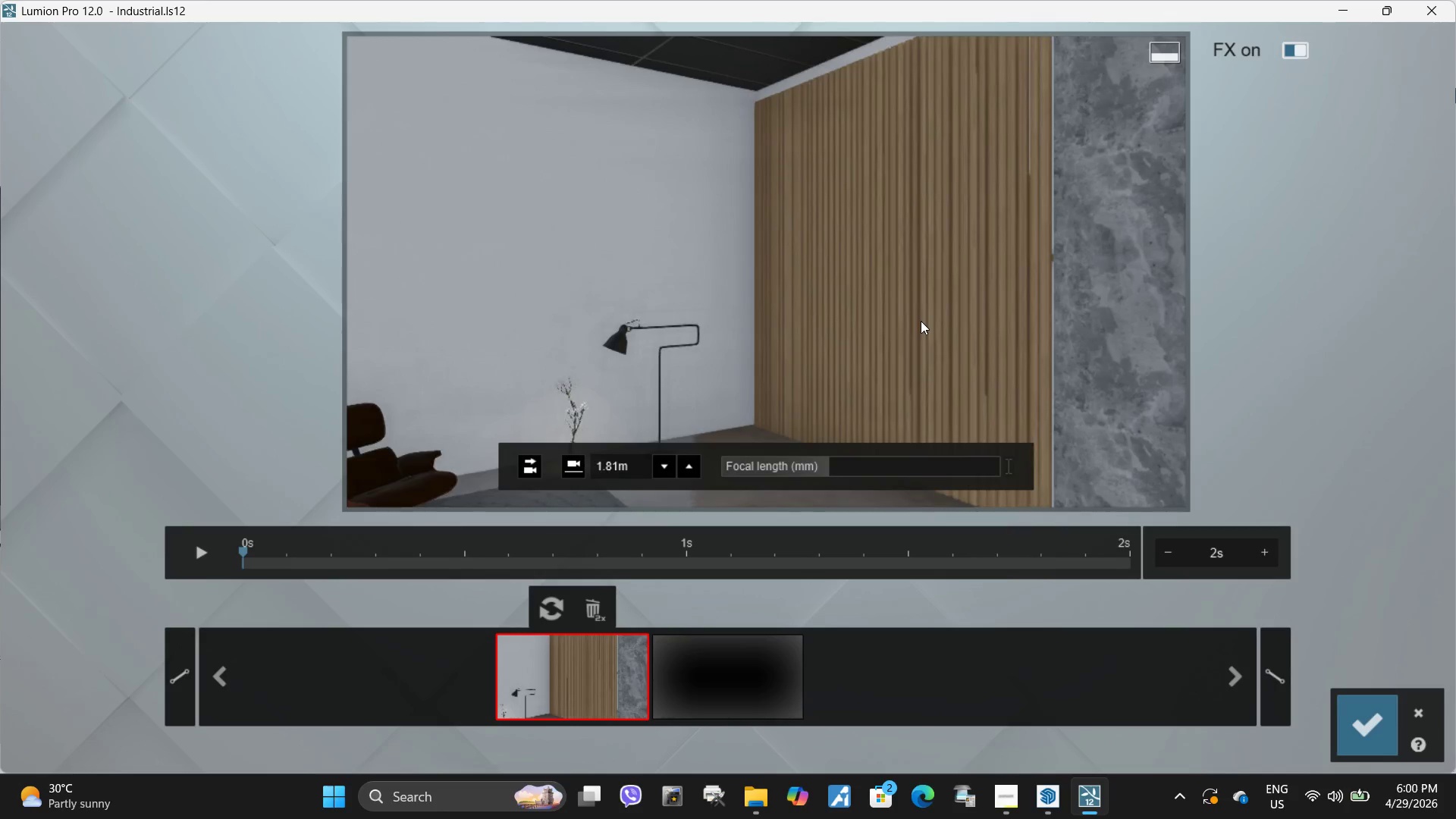 
key(W)
 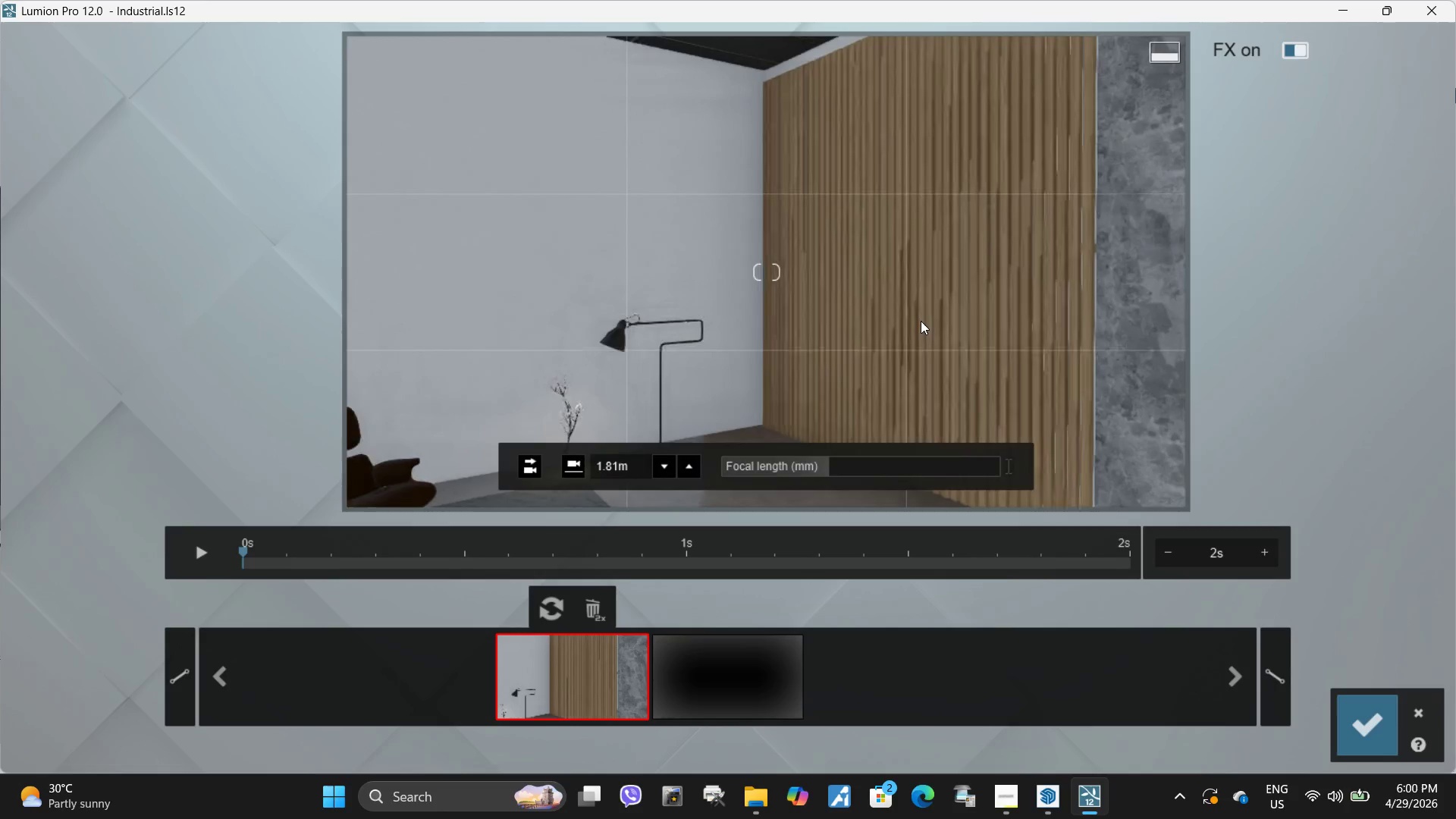 
right_click([921, 321])
 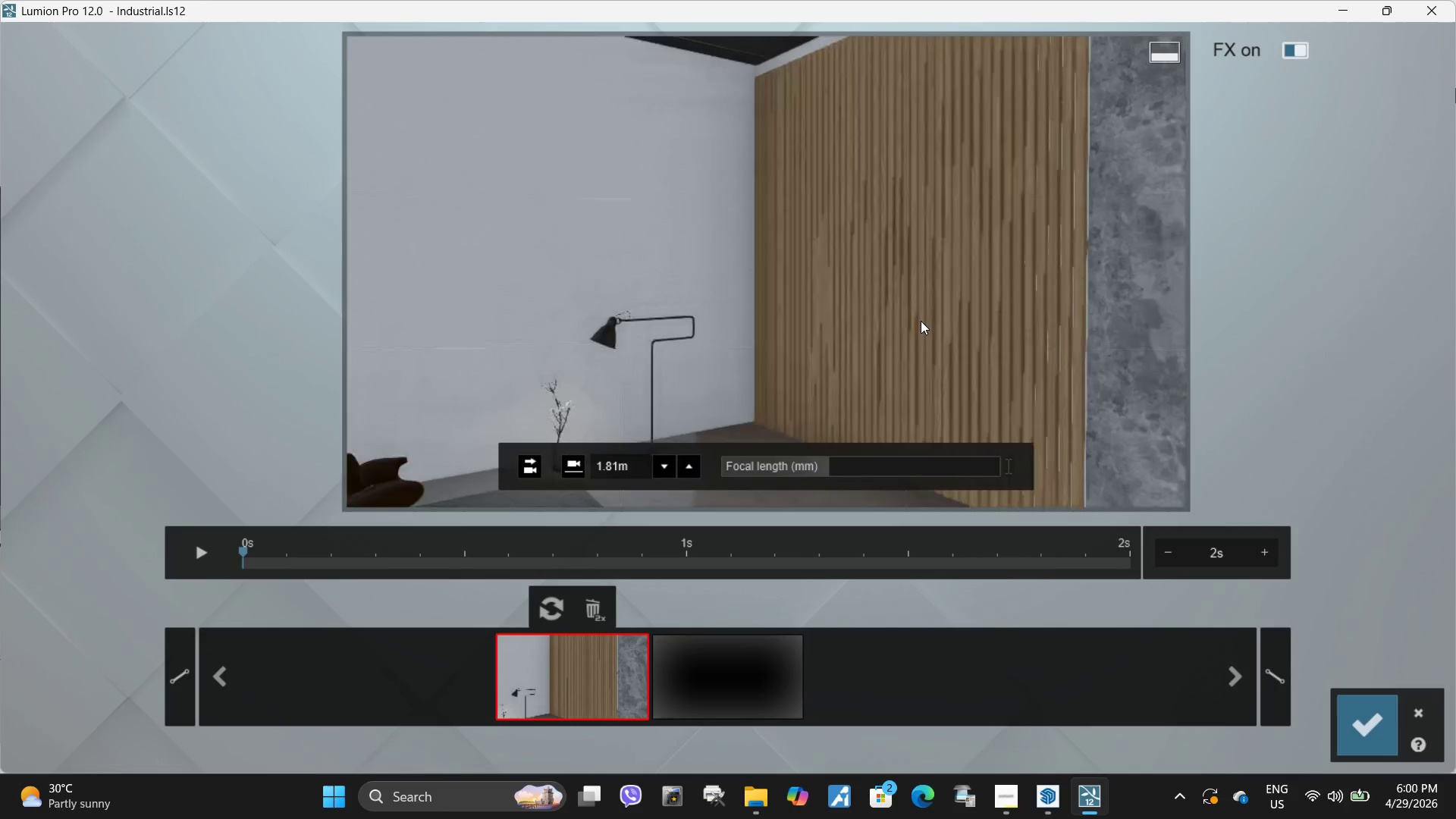 
type(wwww)
 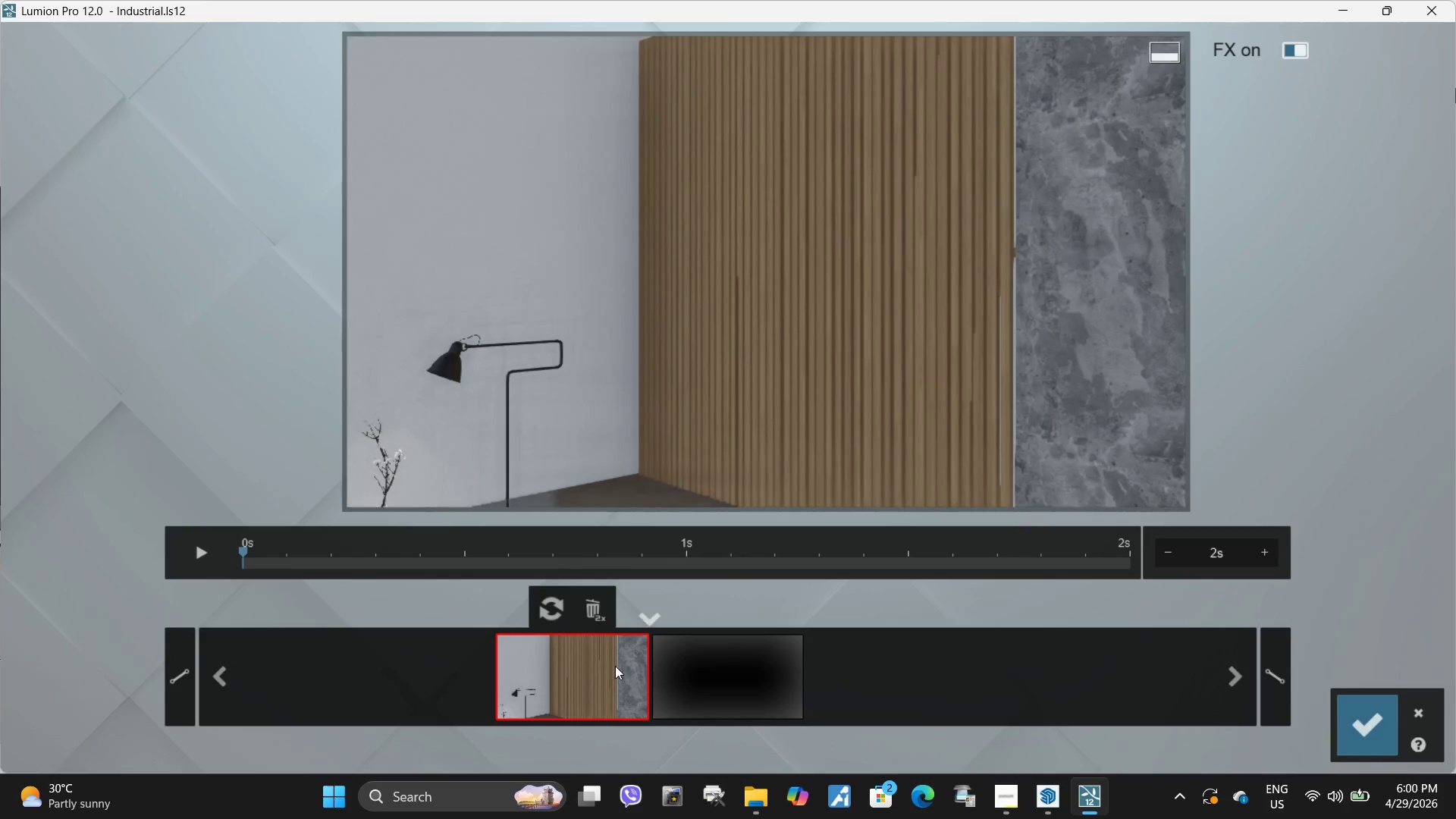 
type(saw)
 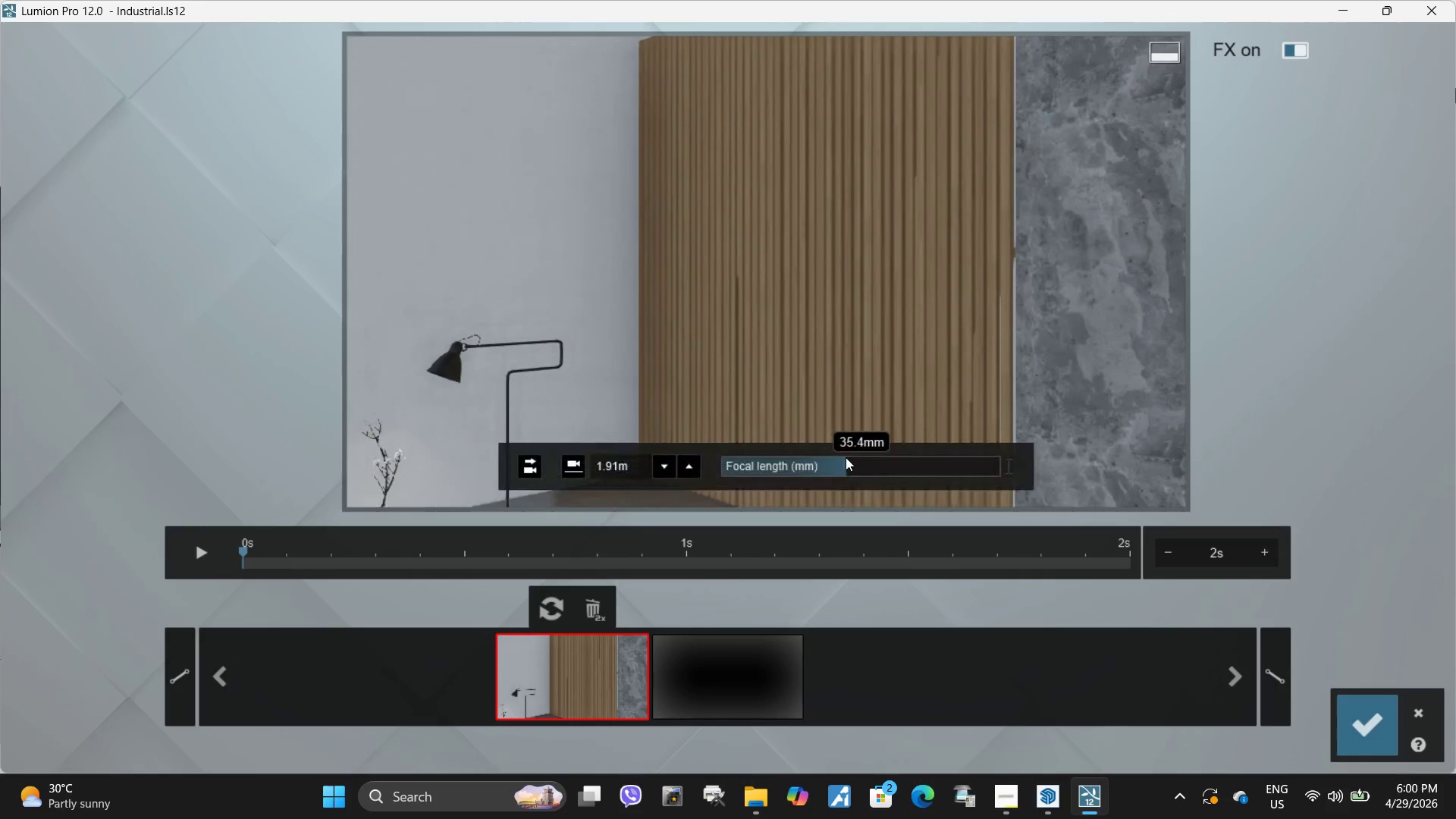 
left_click_drag(start_coordinate=[834, 462], to_coordinate=[823, 463])
 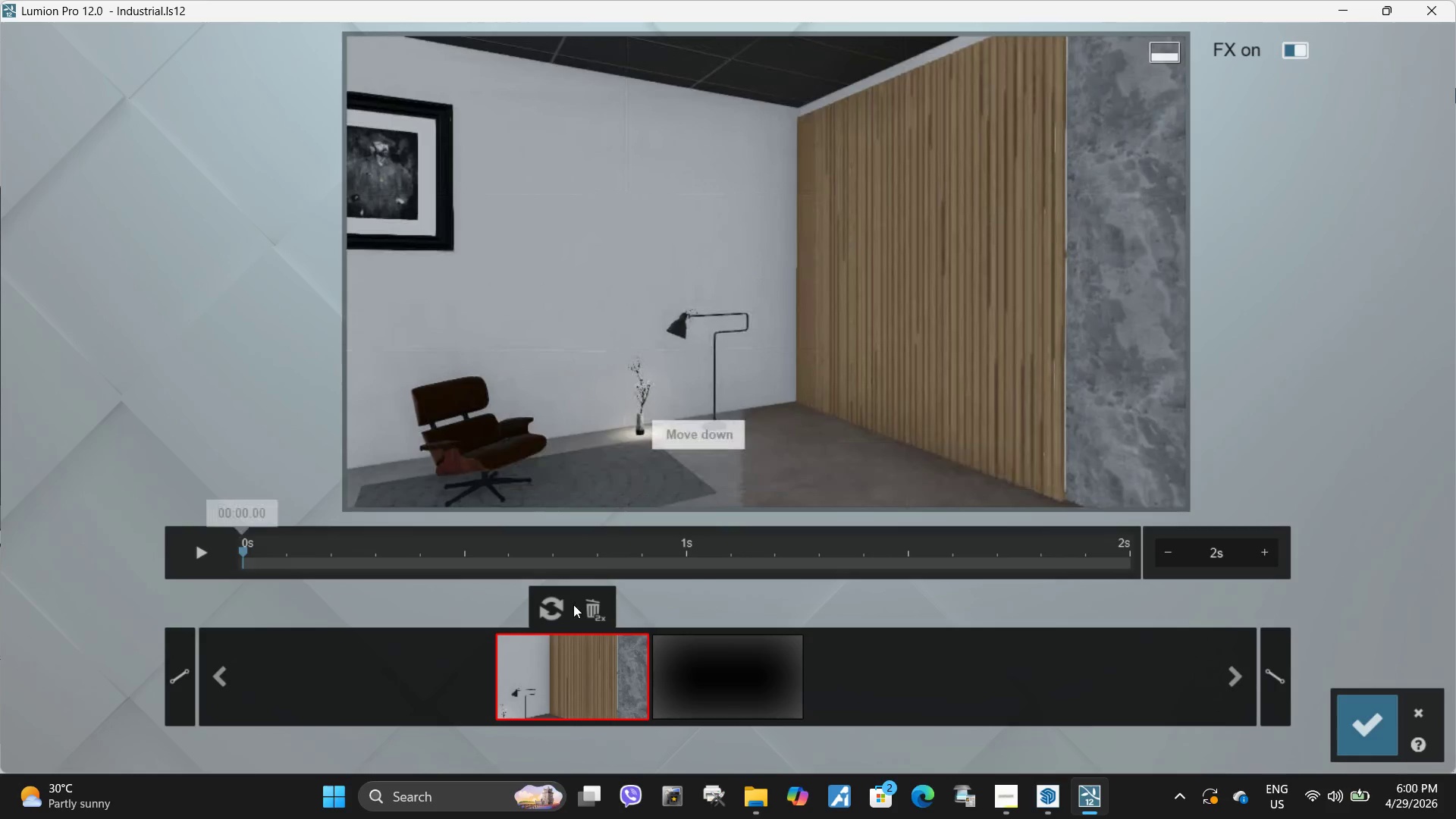 
left_click([555, 606])
 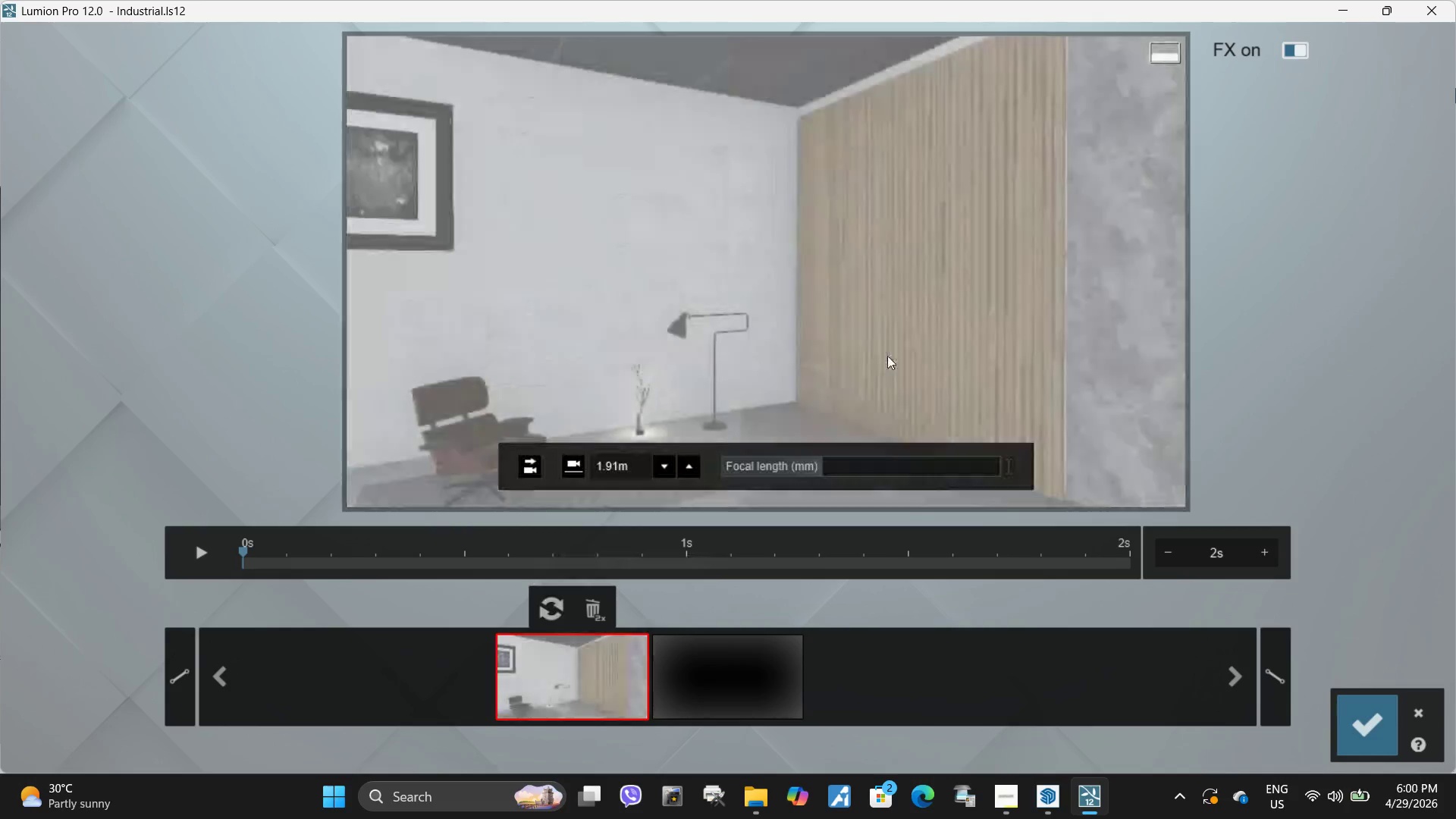 
type(wwwwww)
 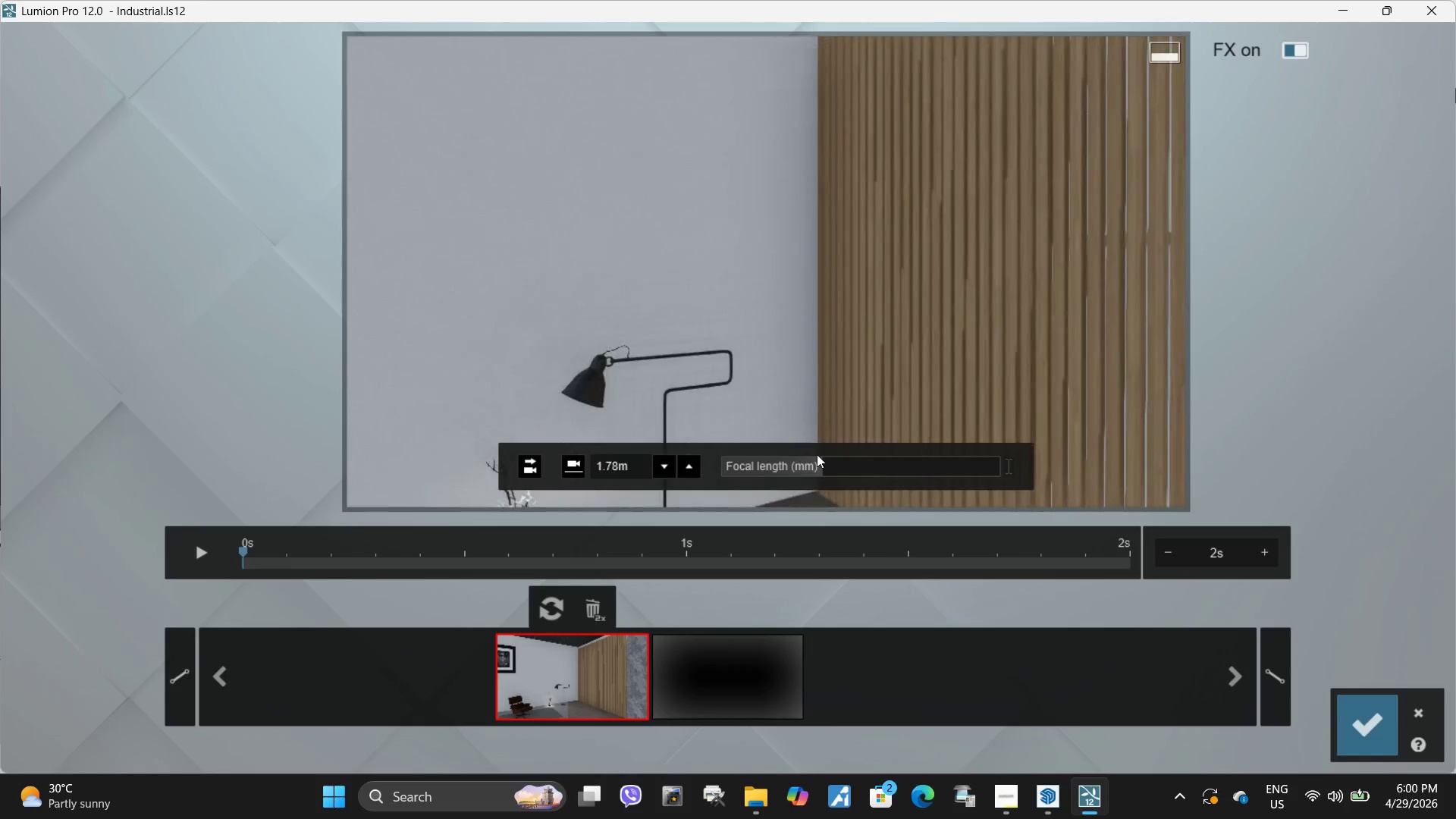 
key(W)
 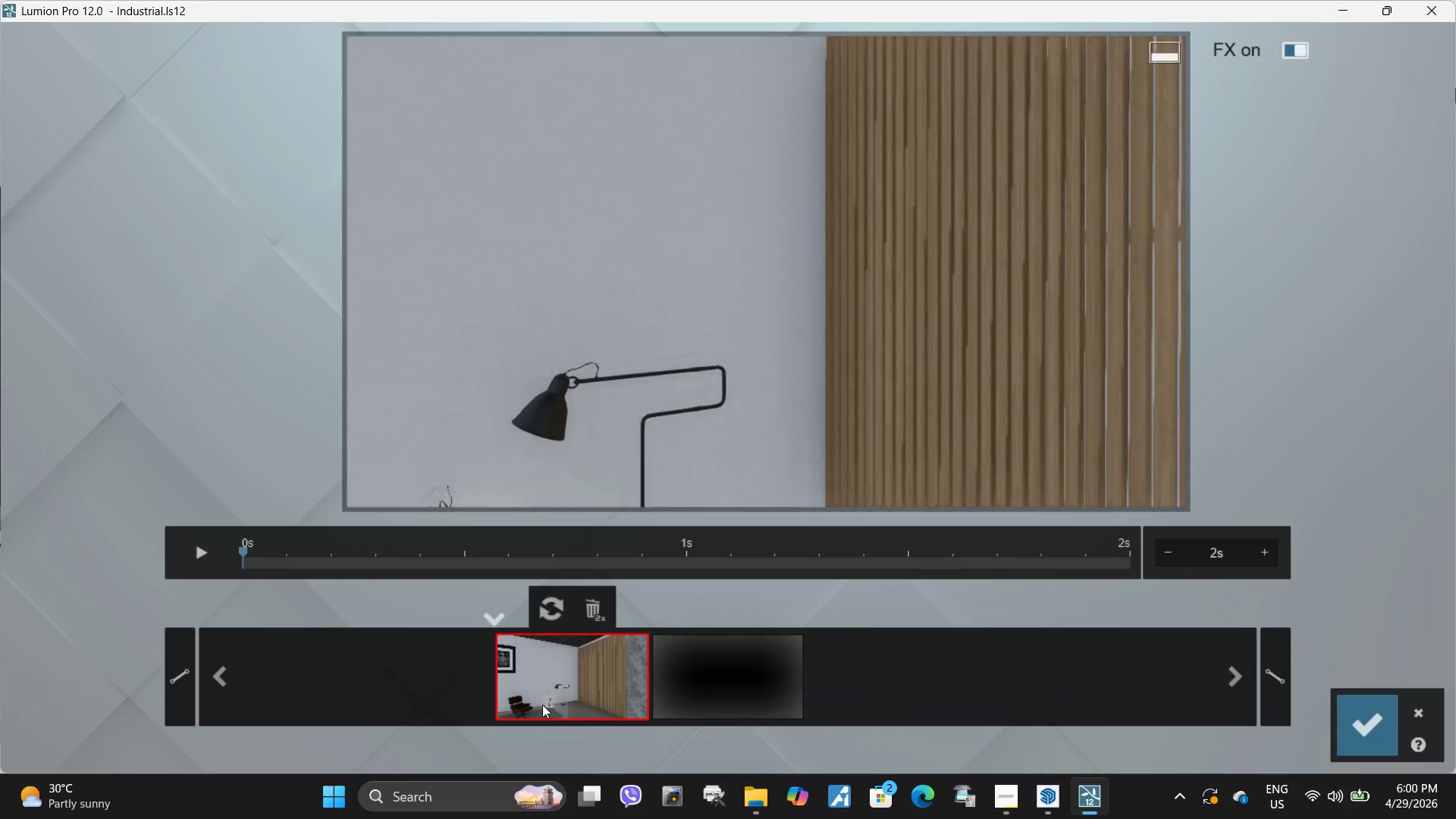 
left_click([554, 704])
 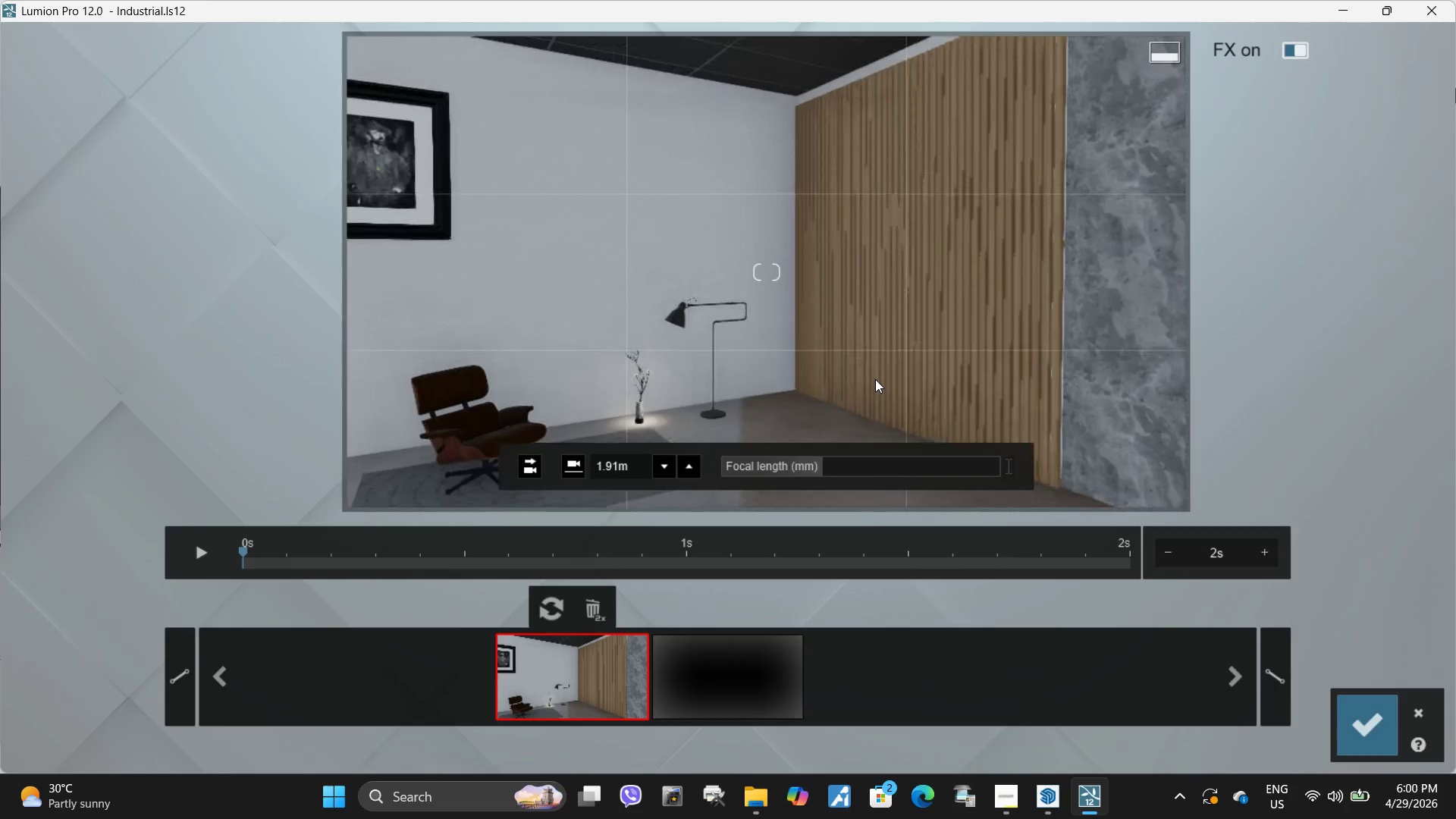 
left_click([555, 609])
 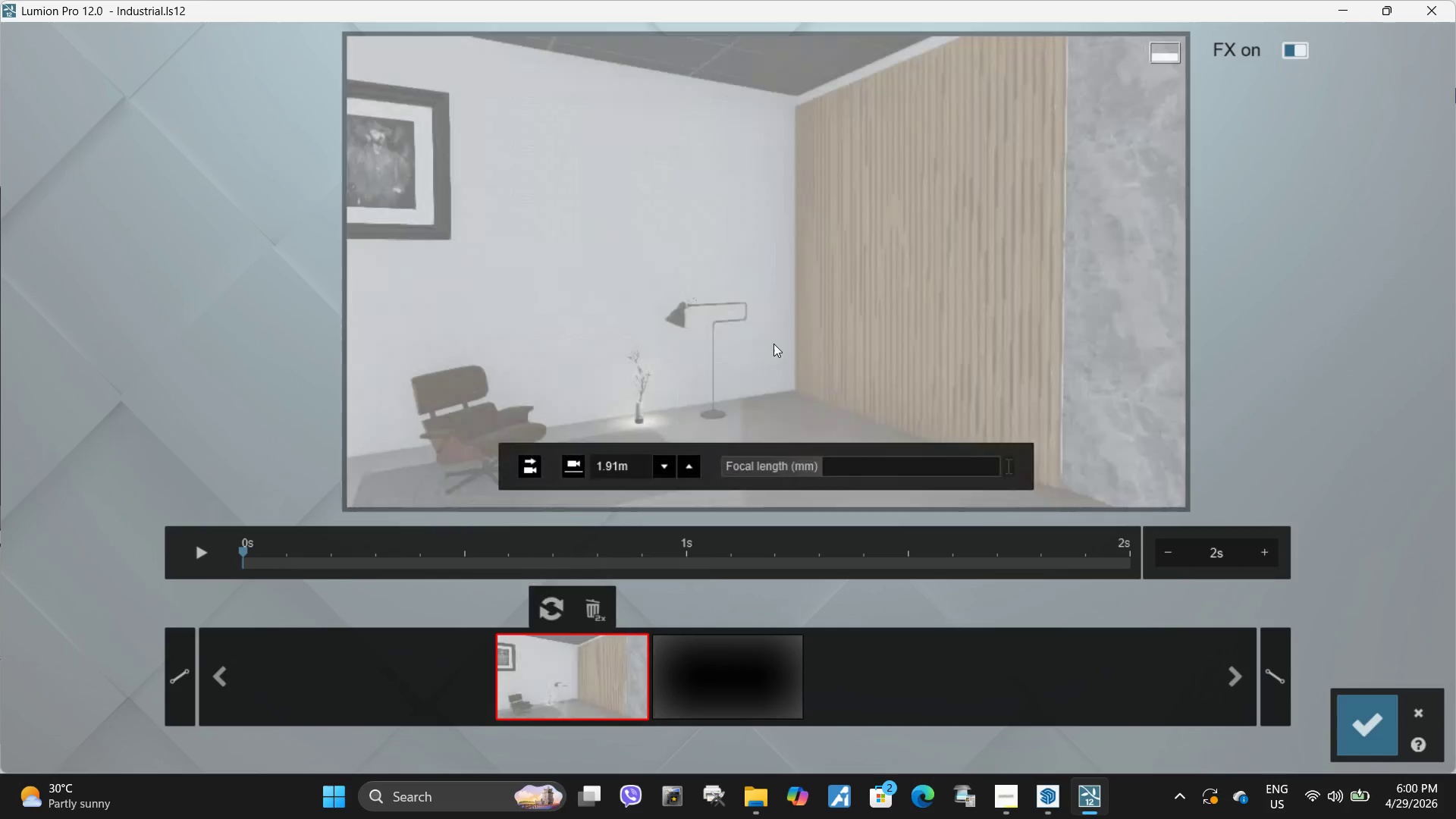 
type(www)
 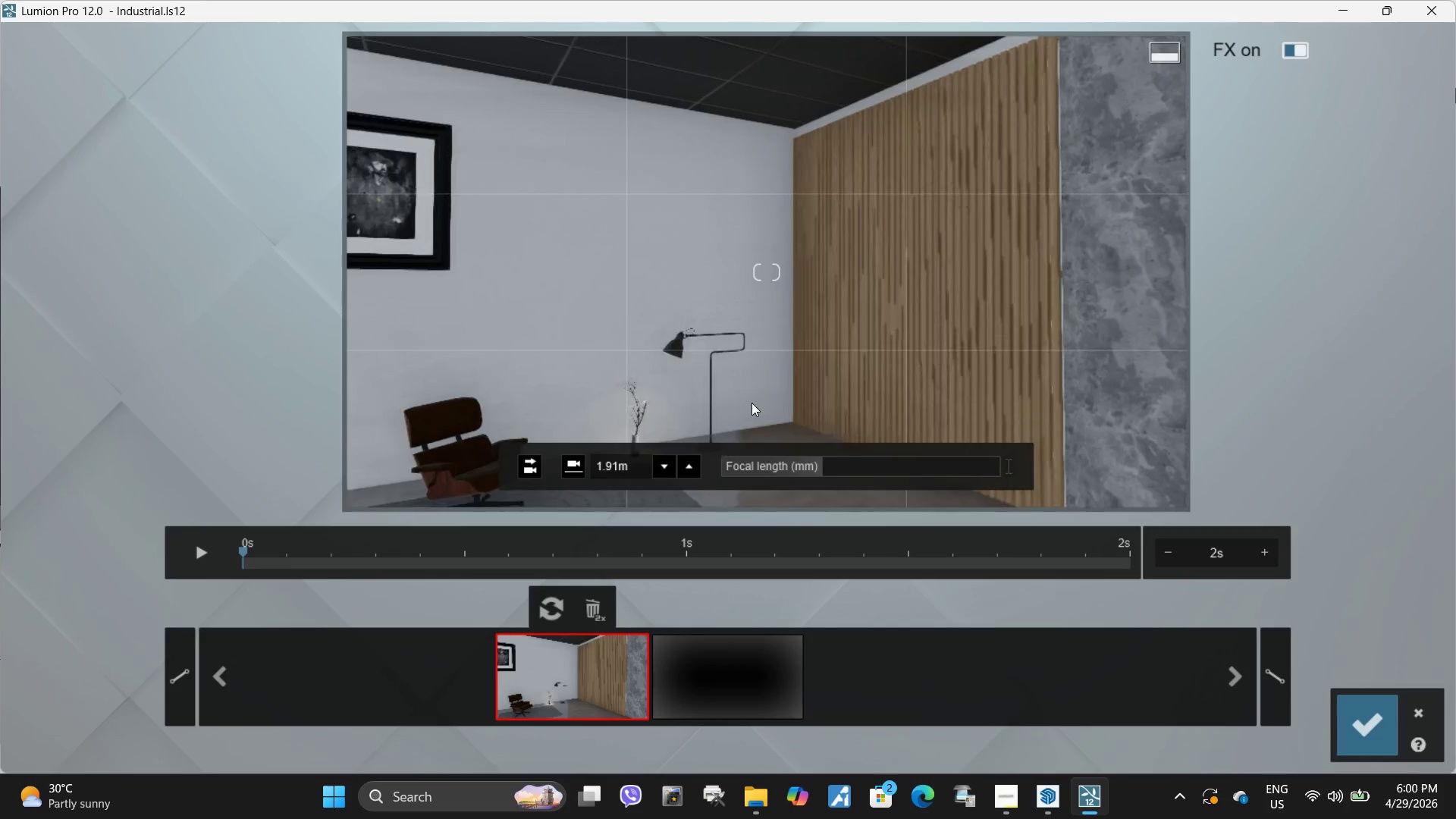 
wait(6.66)
 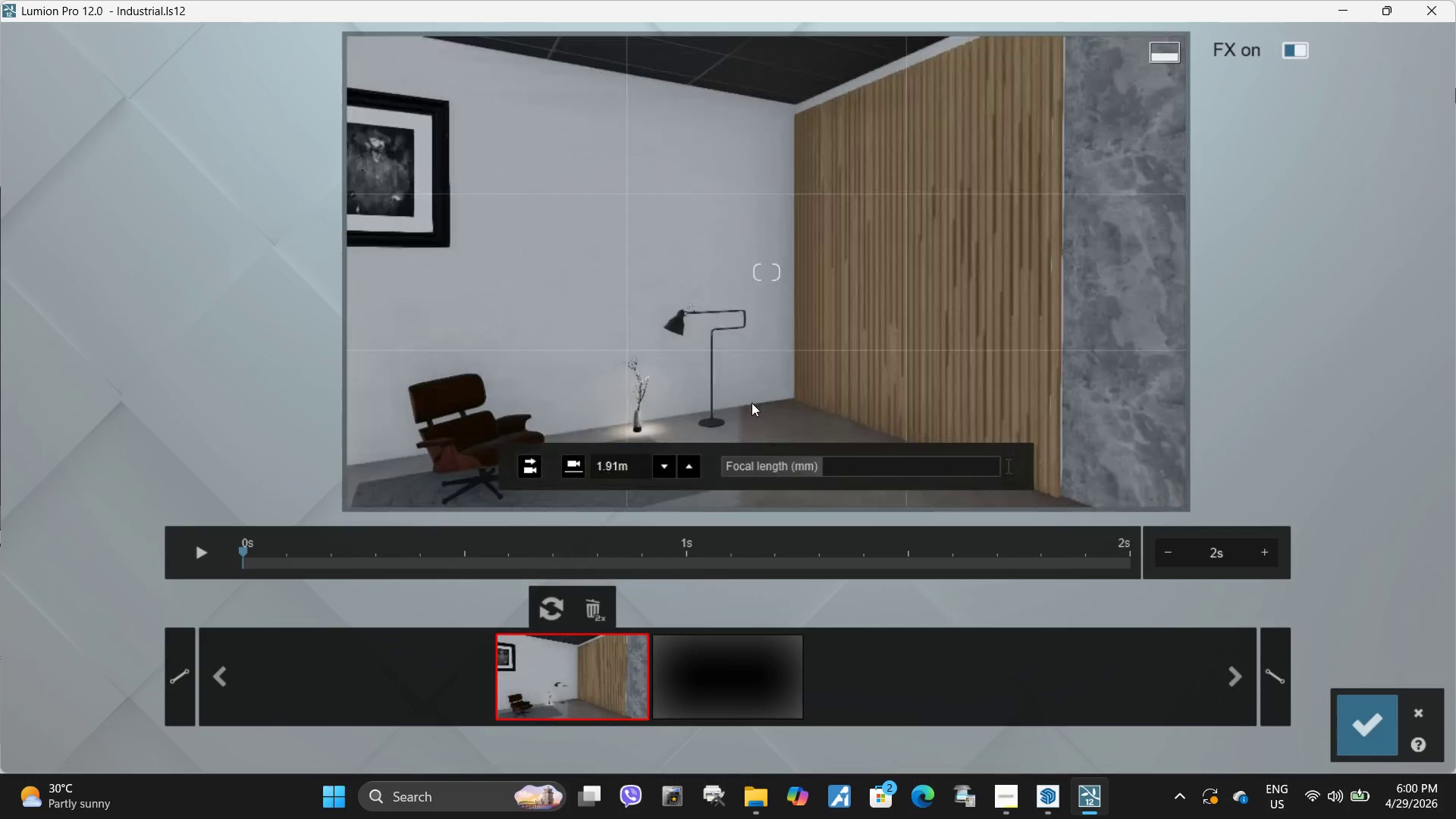 
right_click([739, 410])
 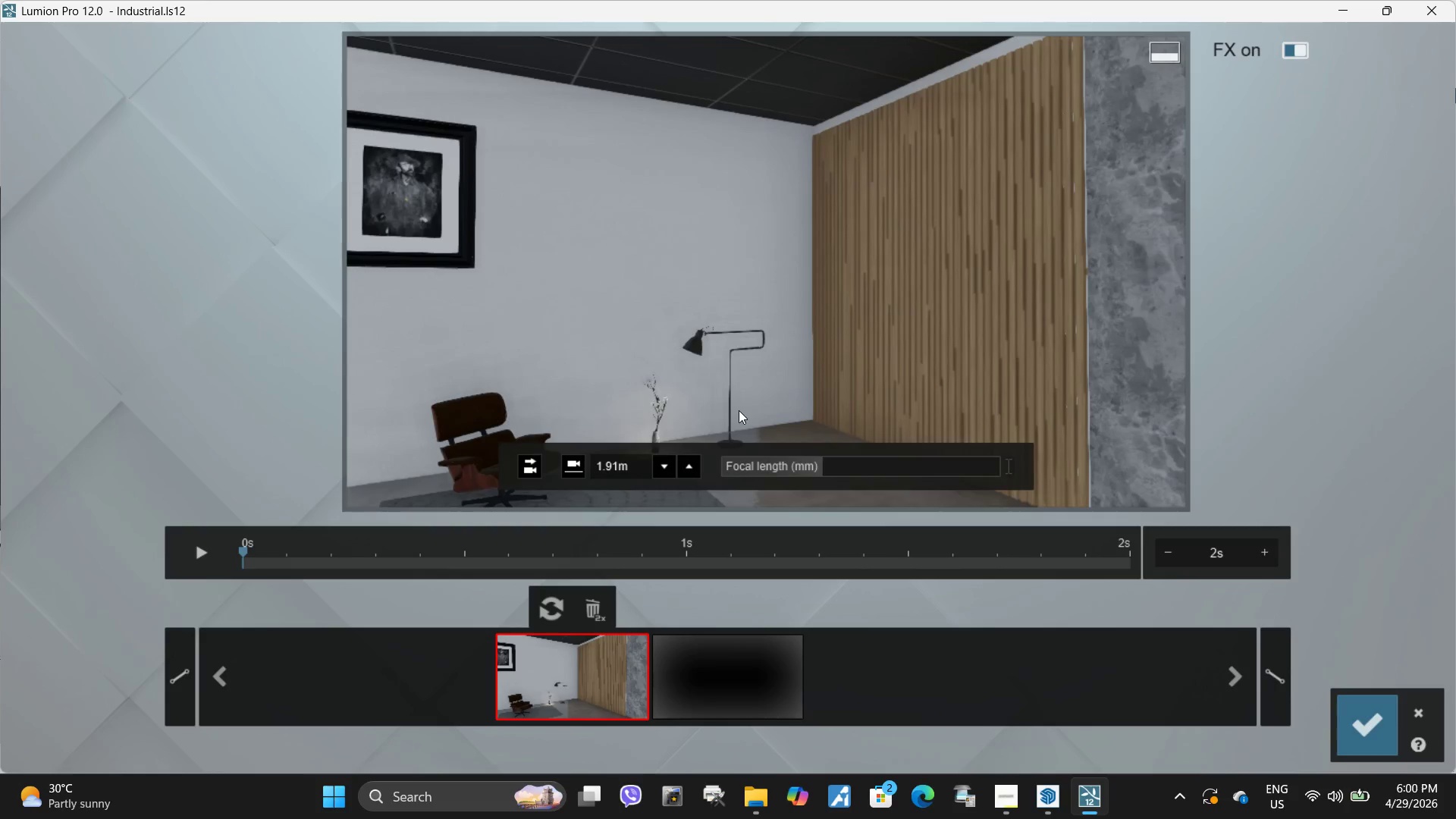 
type(ww)
 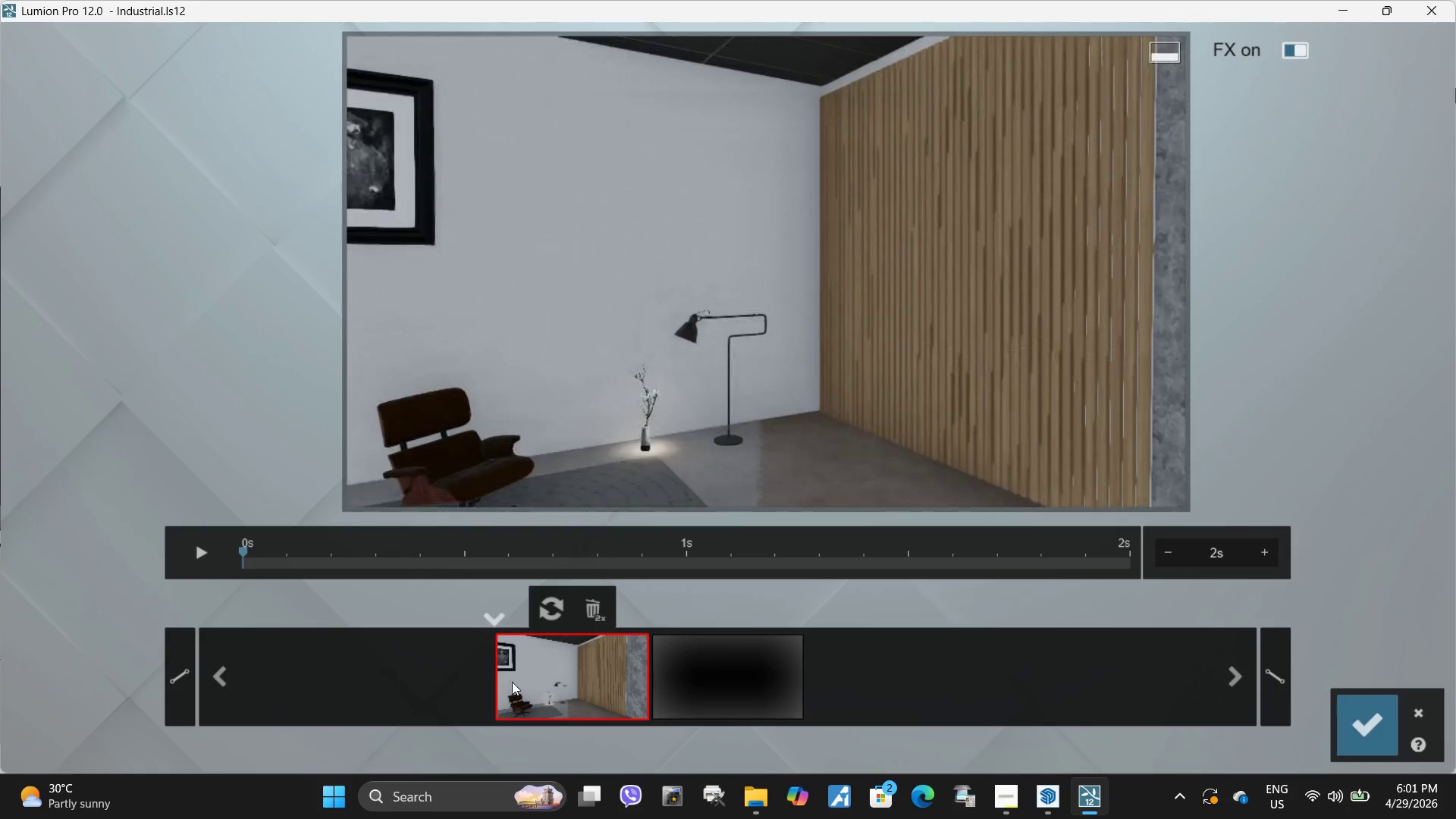 
left_click([613, 677])
 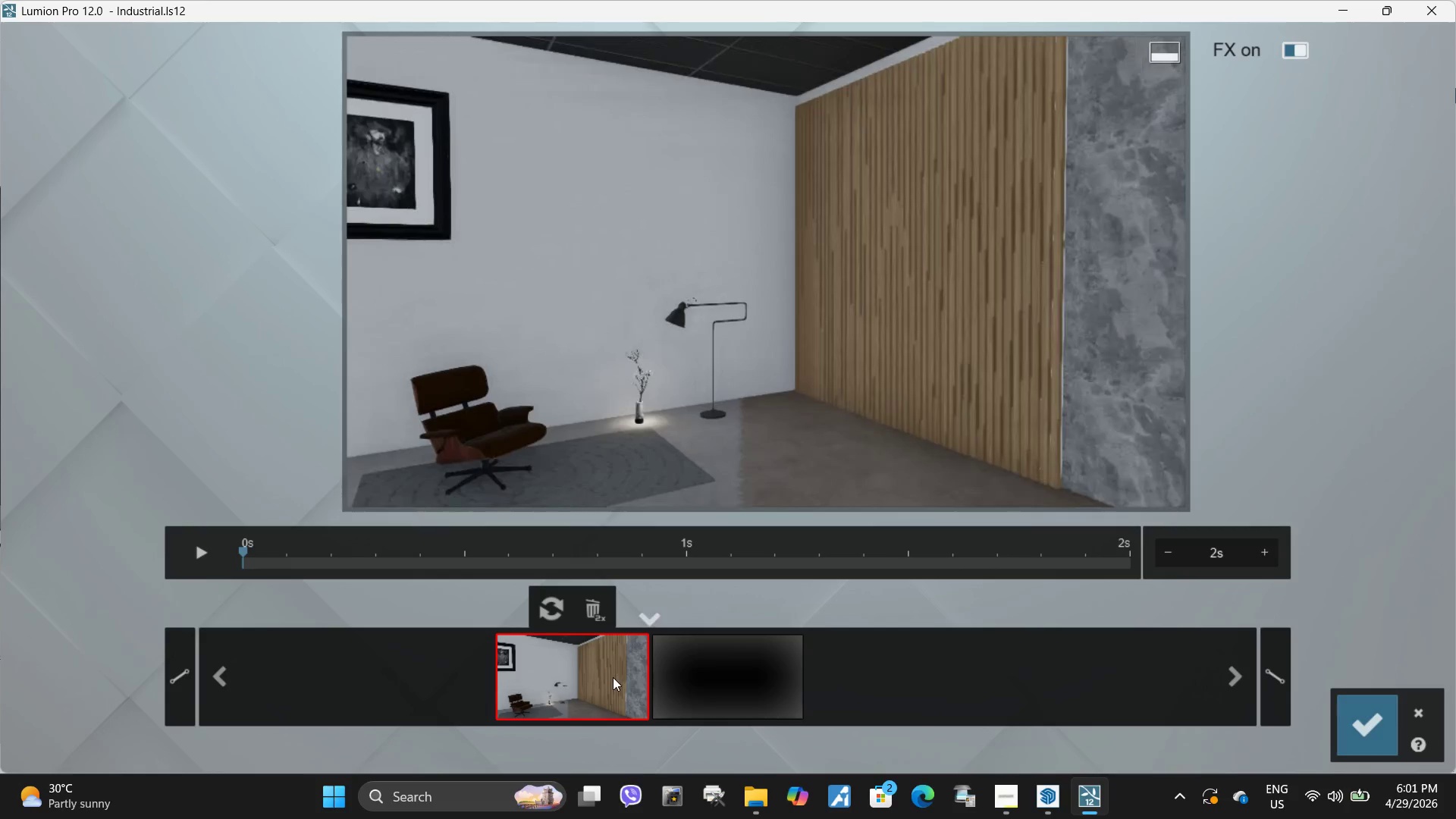 
type(wwwwww)
 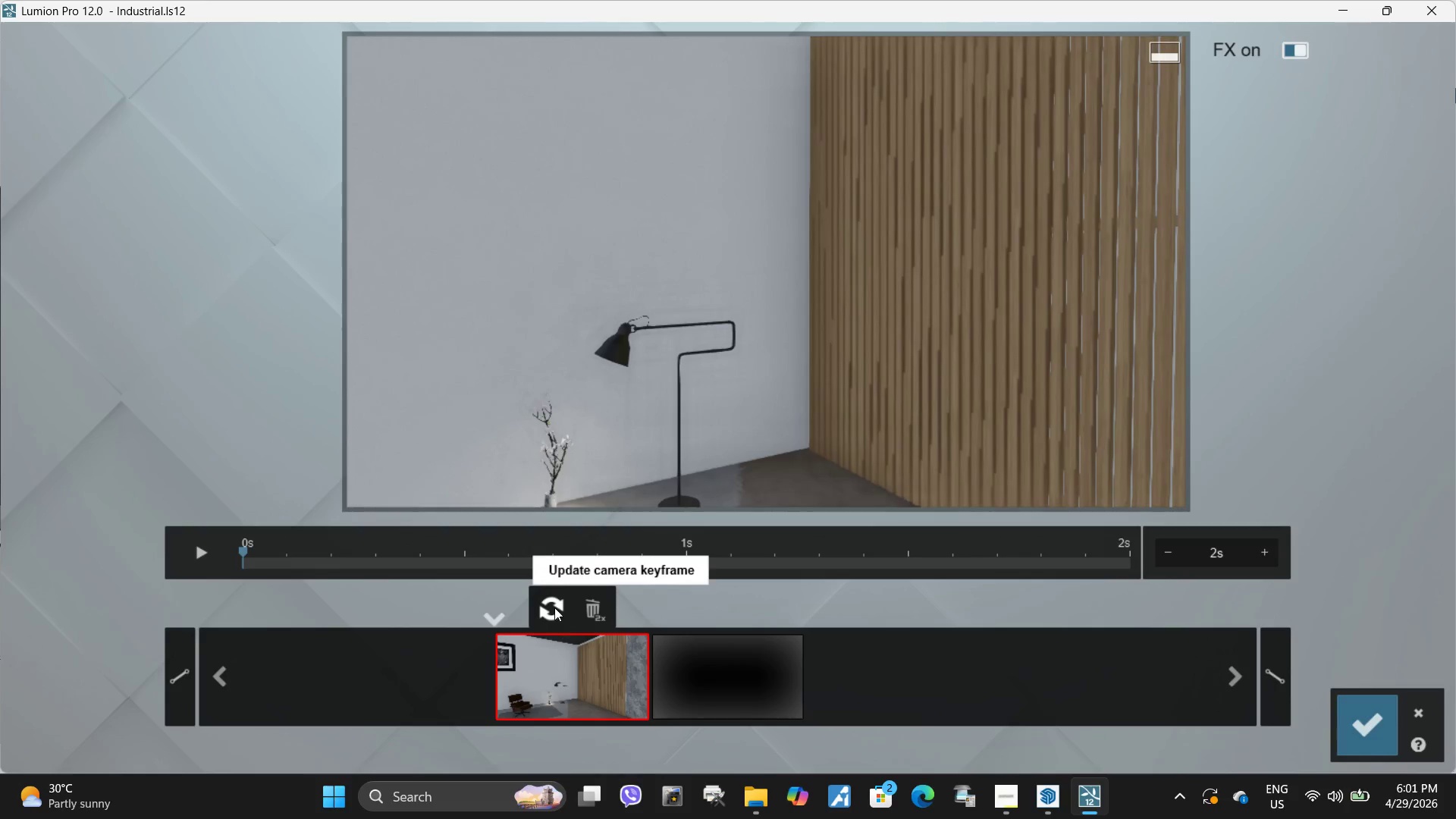 
left_click([554, 607])
 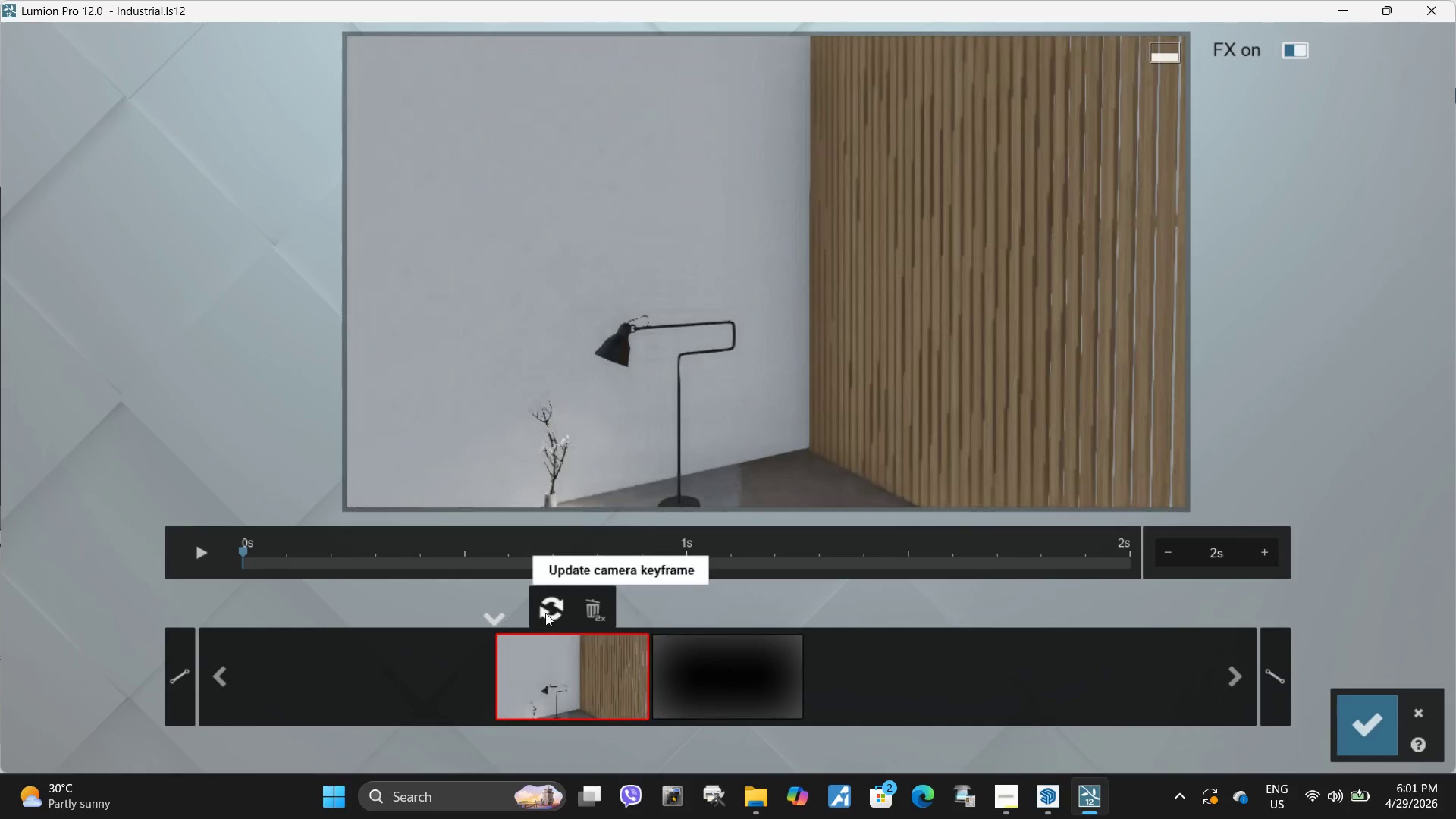 
type(sssw)
 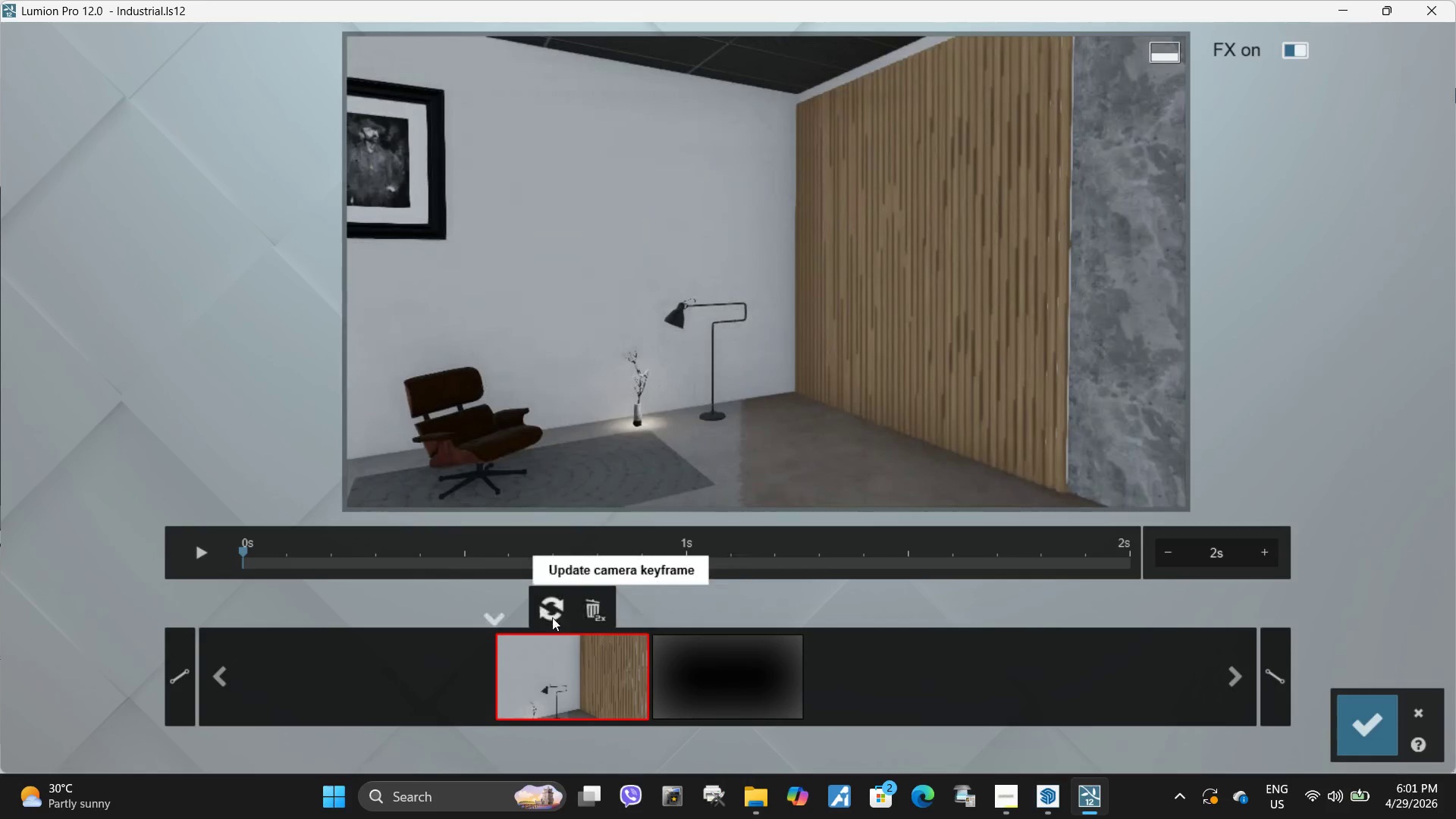 
left_click([550, 609])
 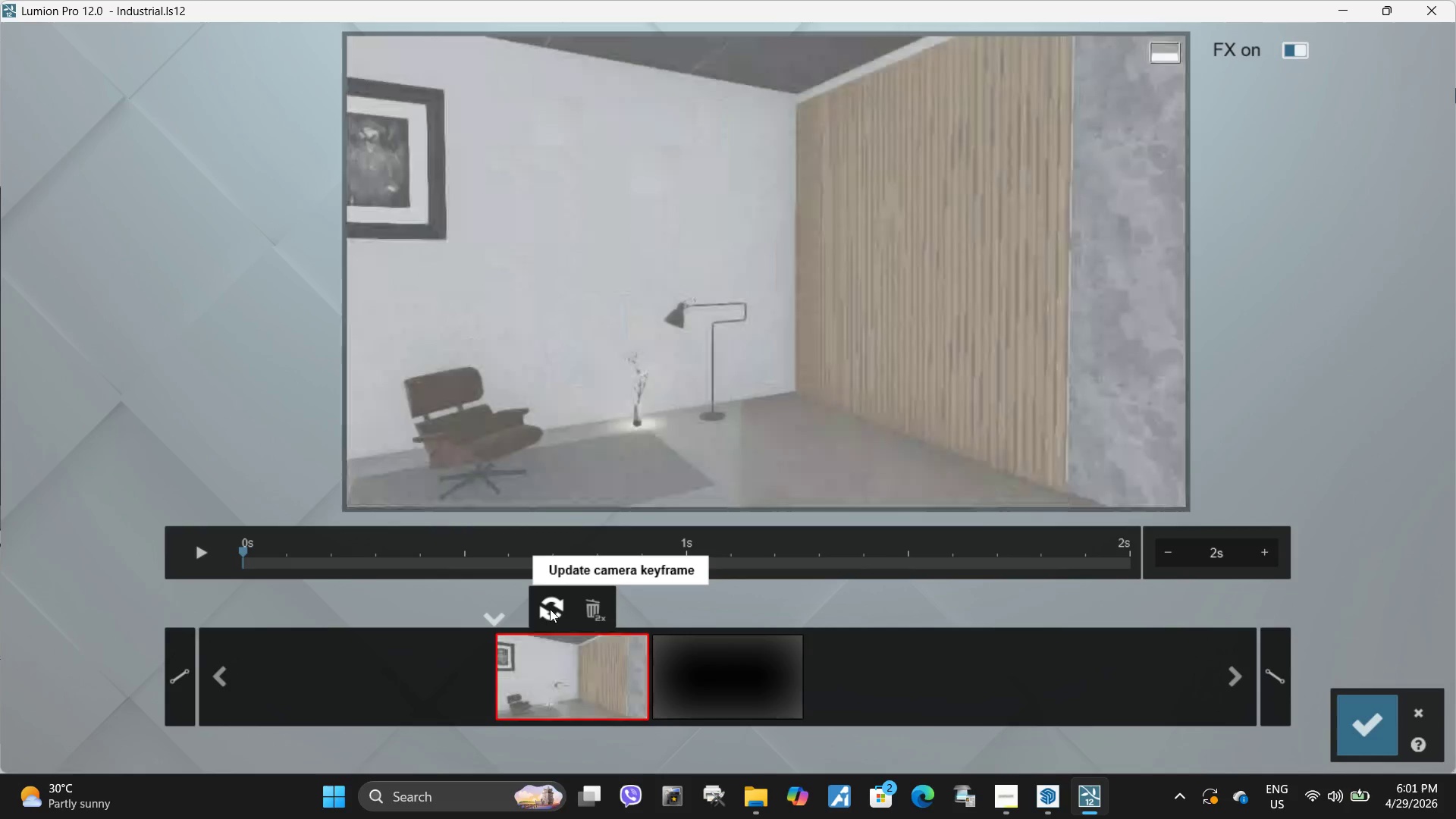 
type(wwww)
 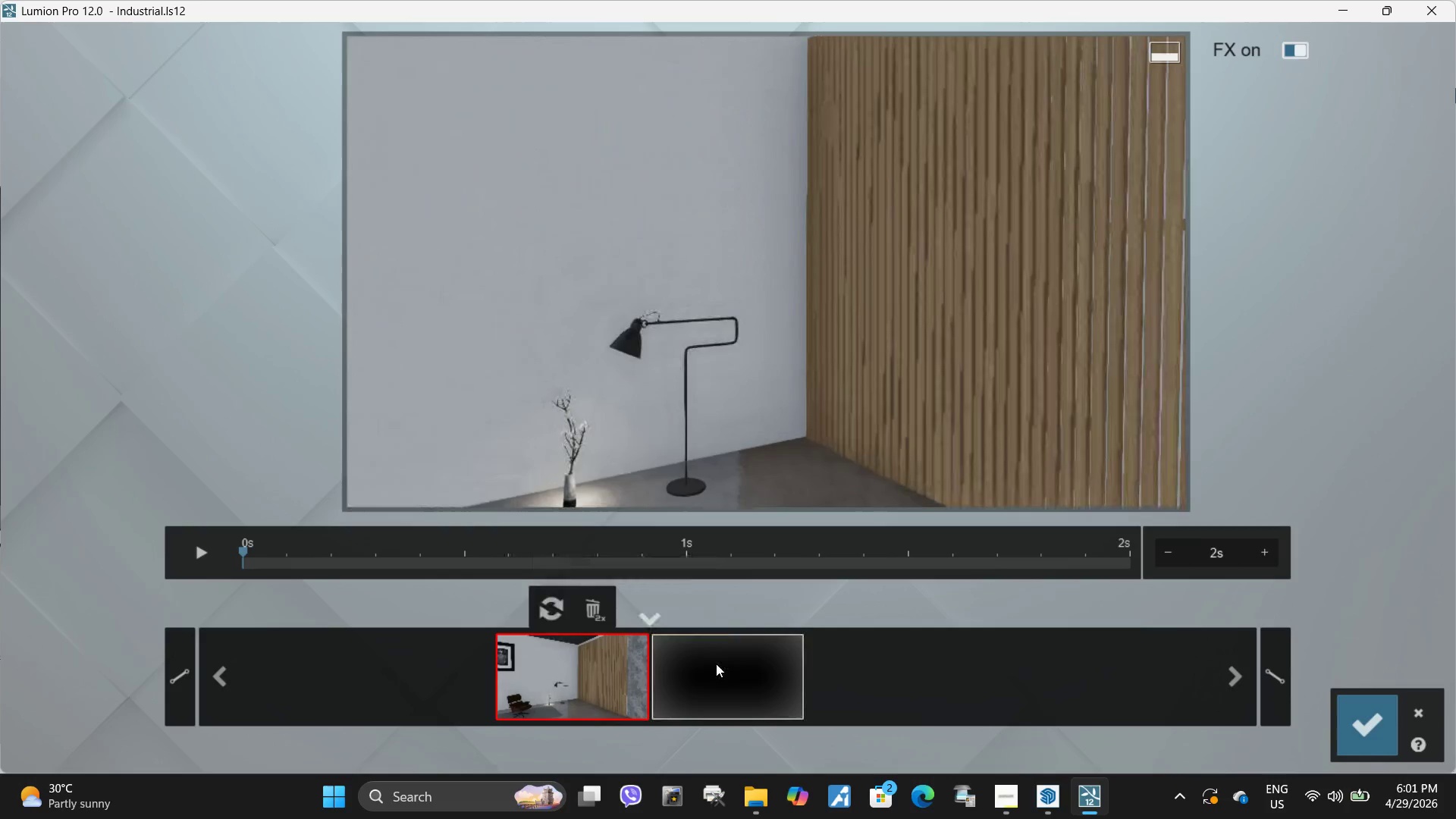 
left_click([716, 664])
 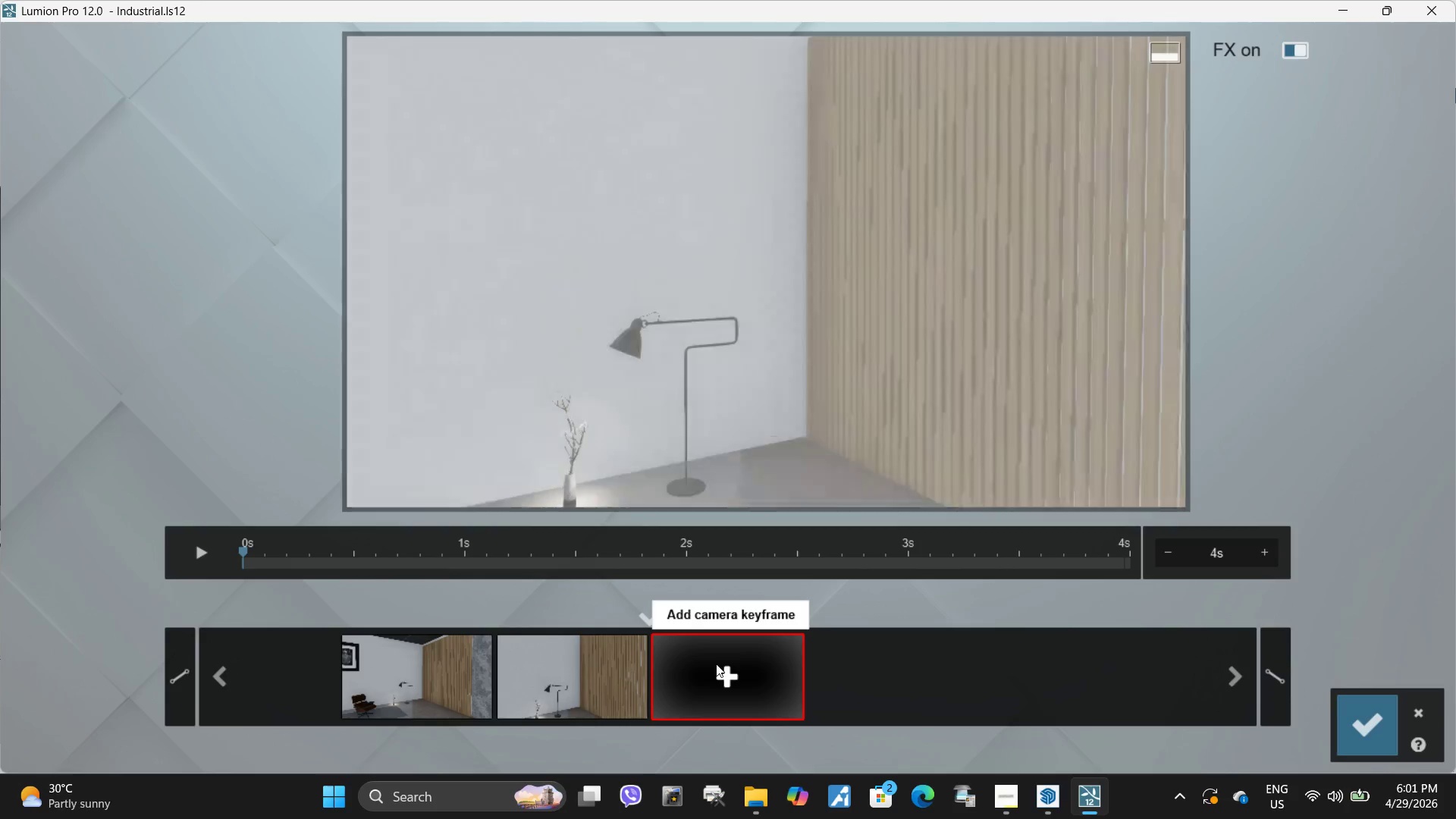 
type(ww)
 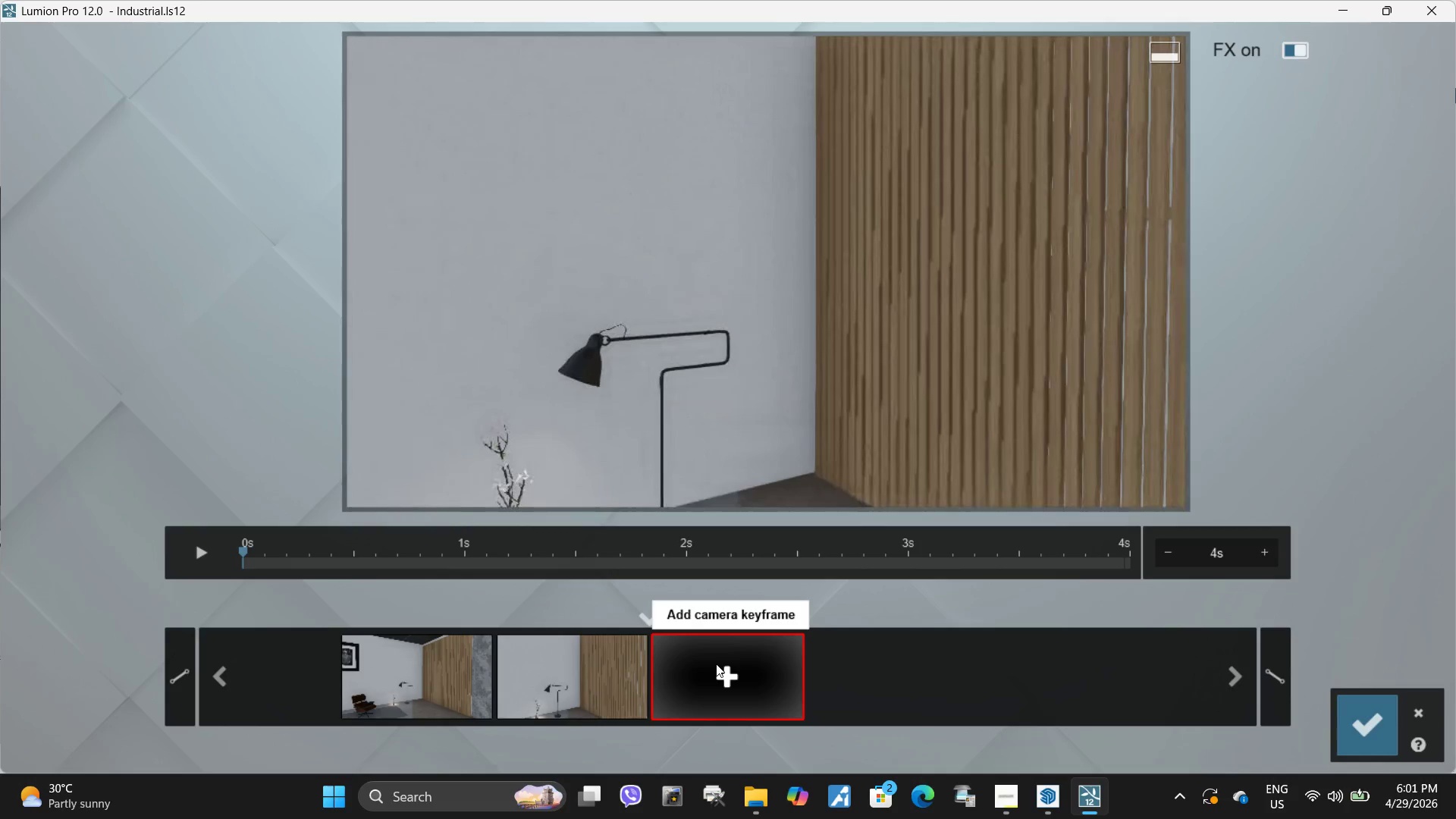 
left_click([716, 664])
 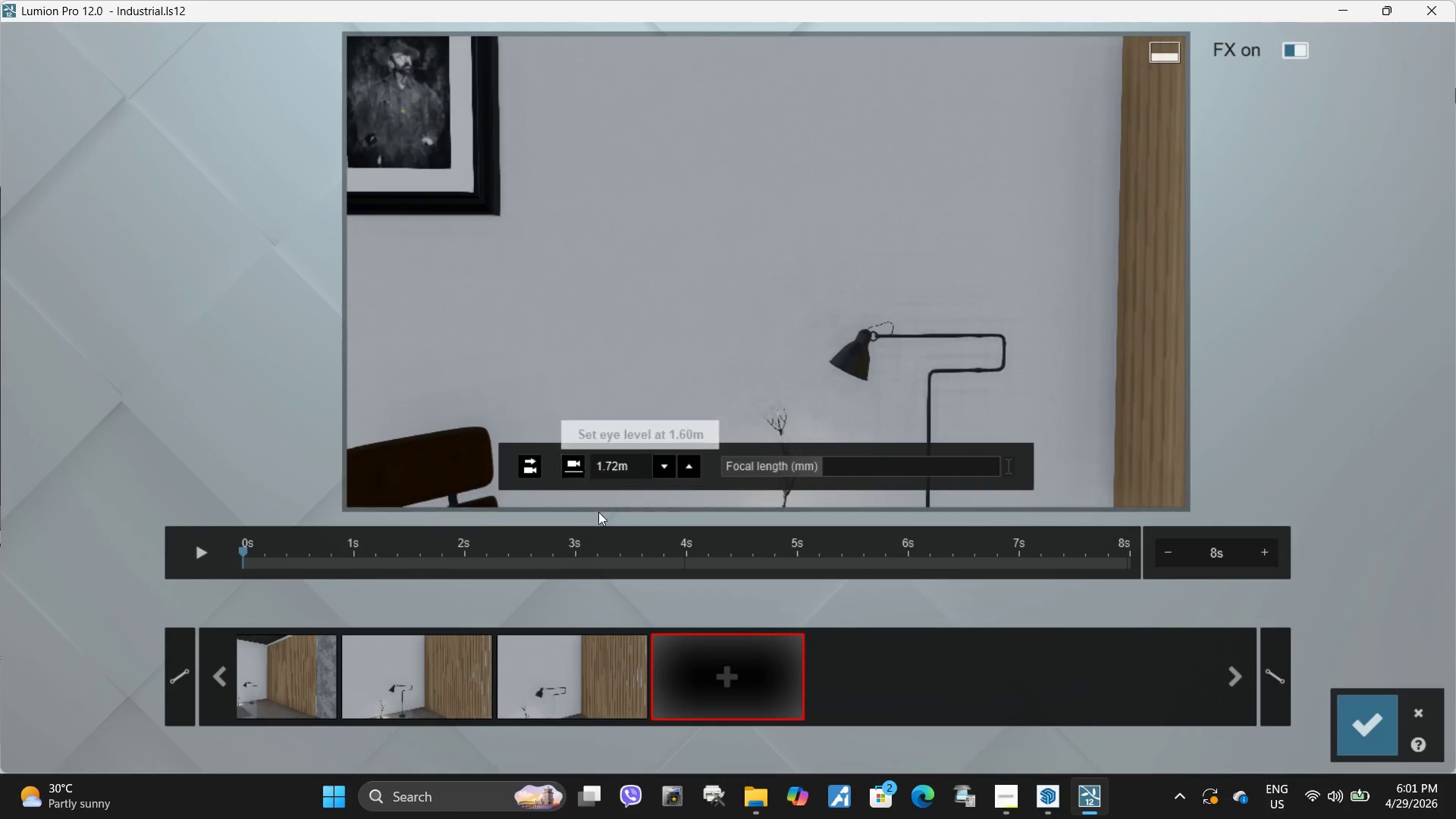 
wait(6.78)
 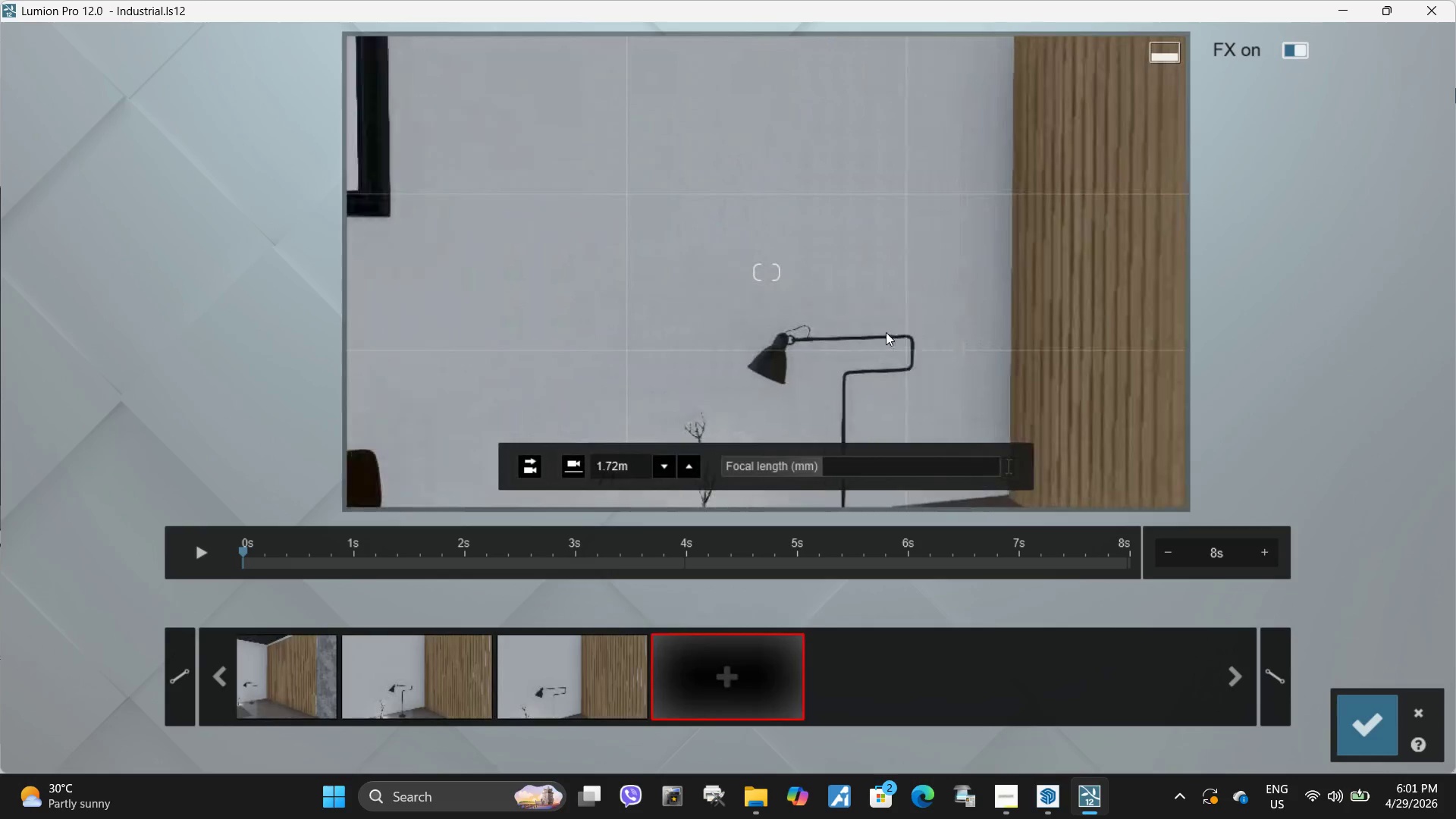 
left_click([557, 695])
 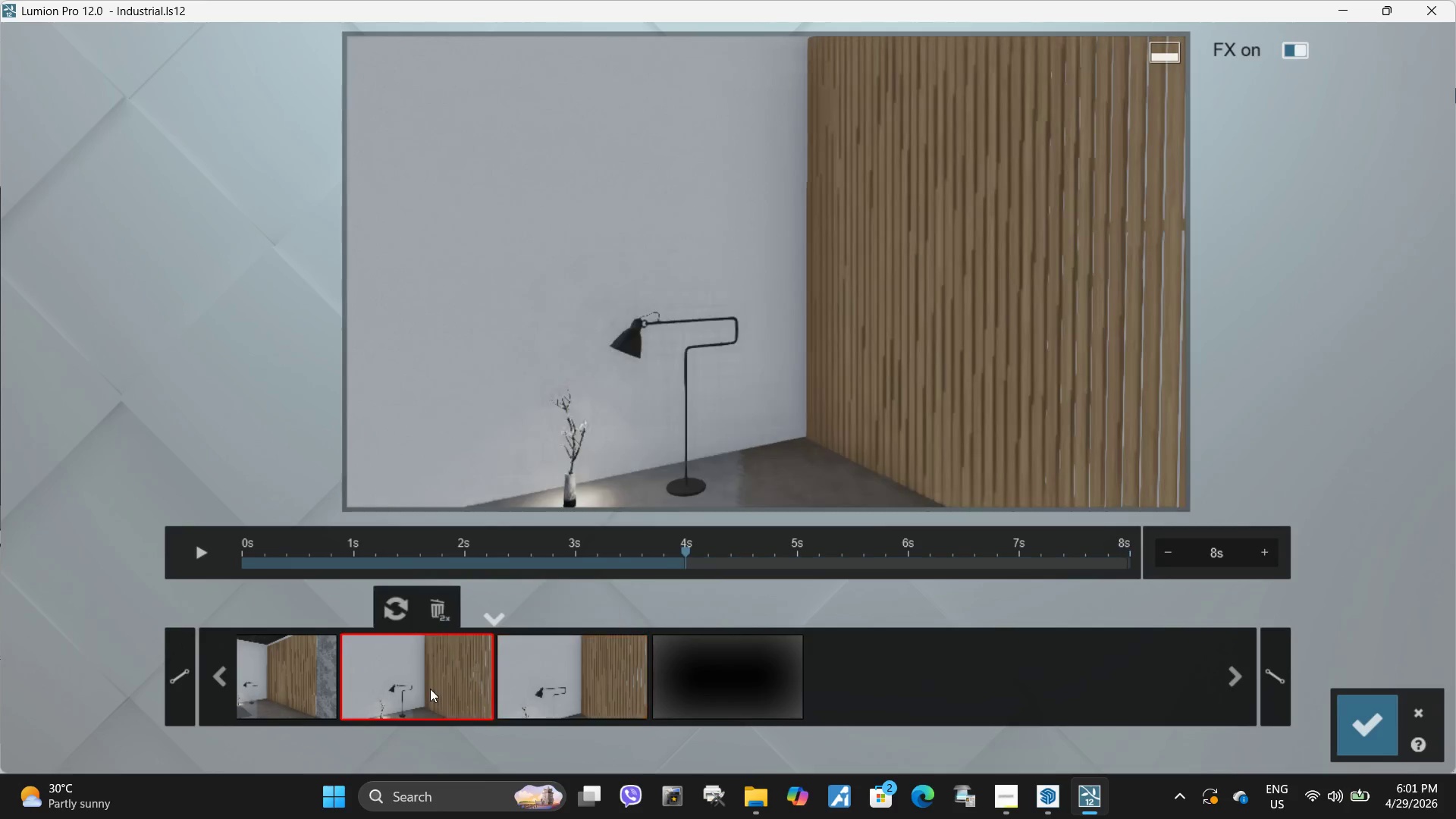 
double_click([334, 680])
 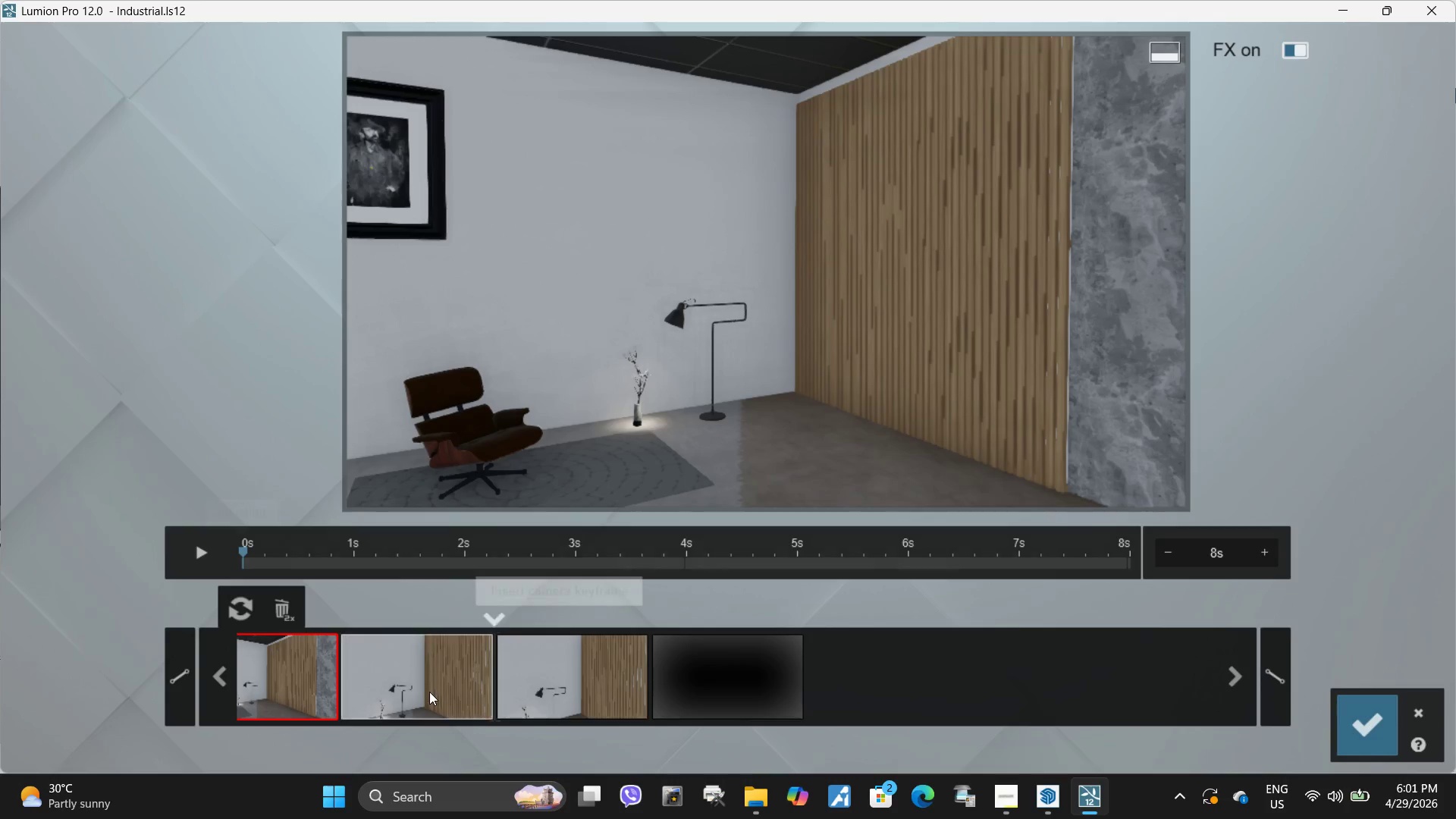 
left_click([429, 692])
 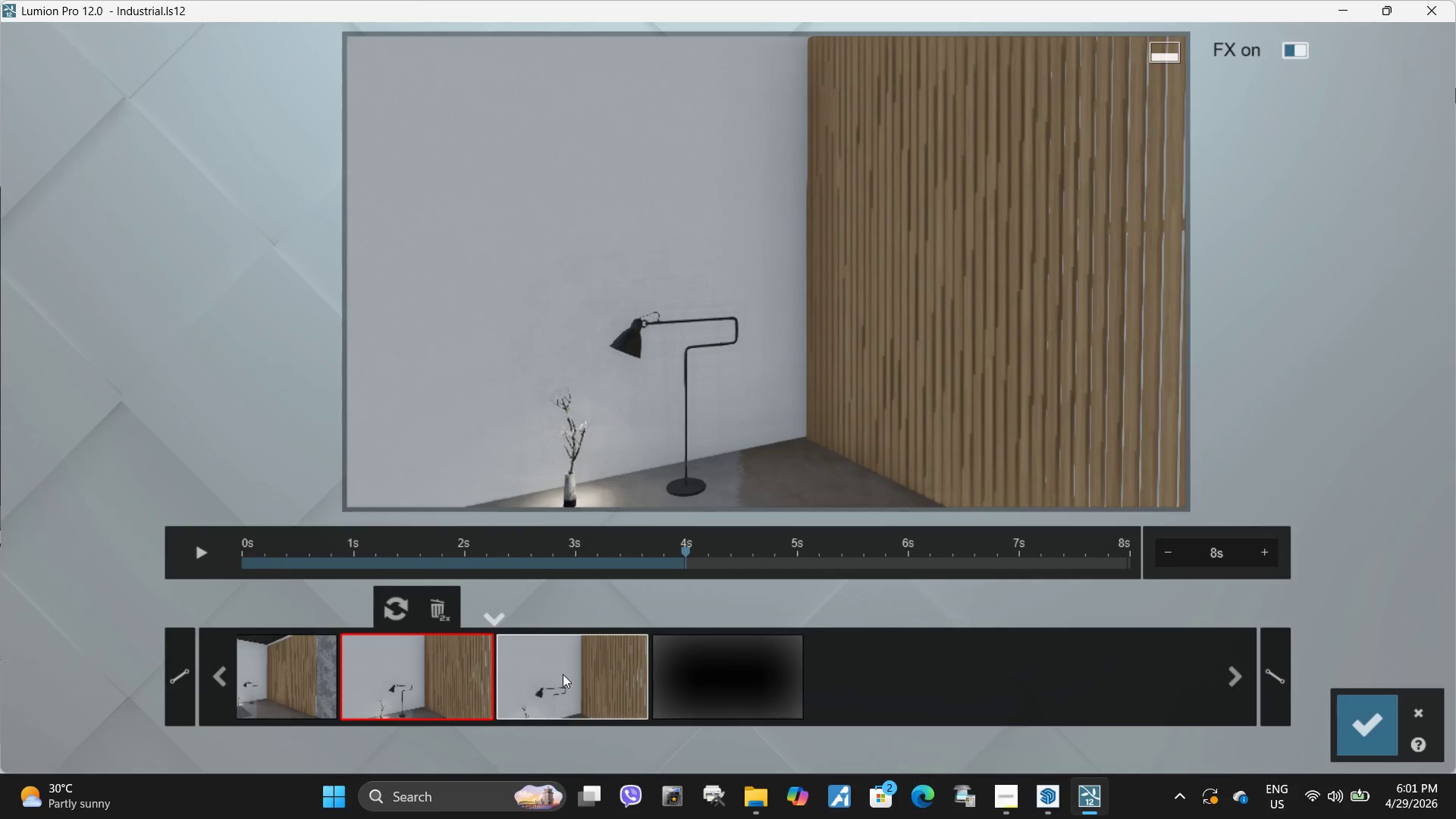 
left_click([564, 679])
 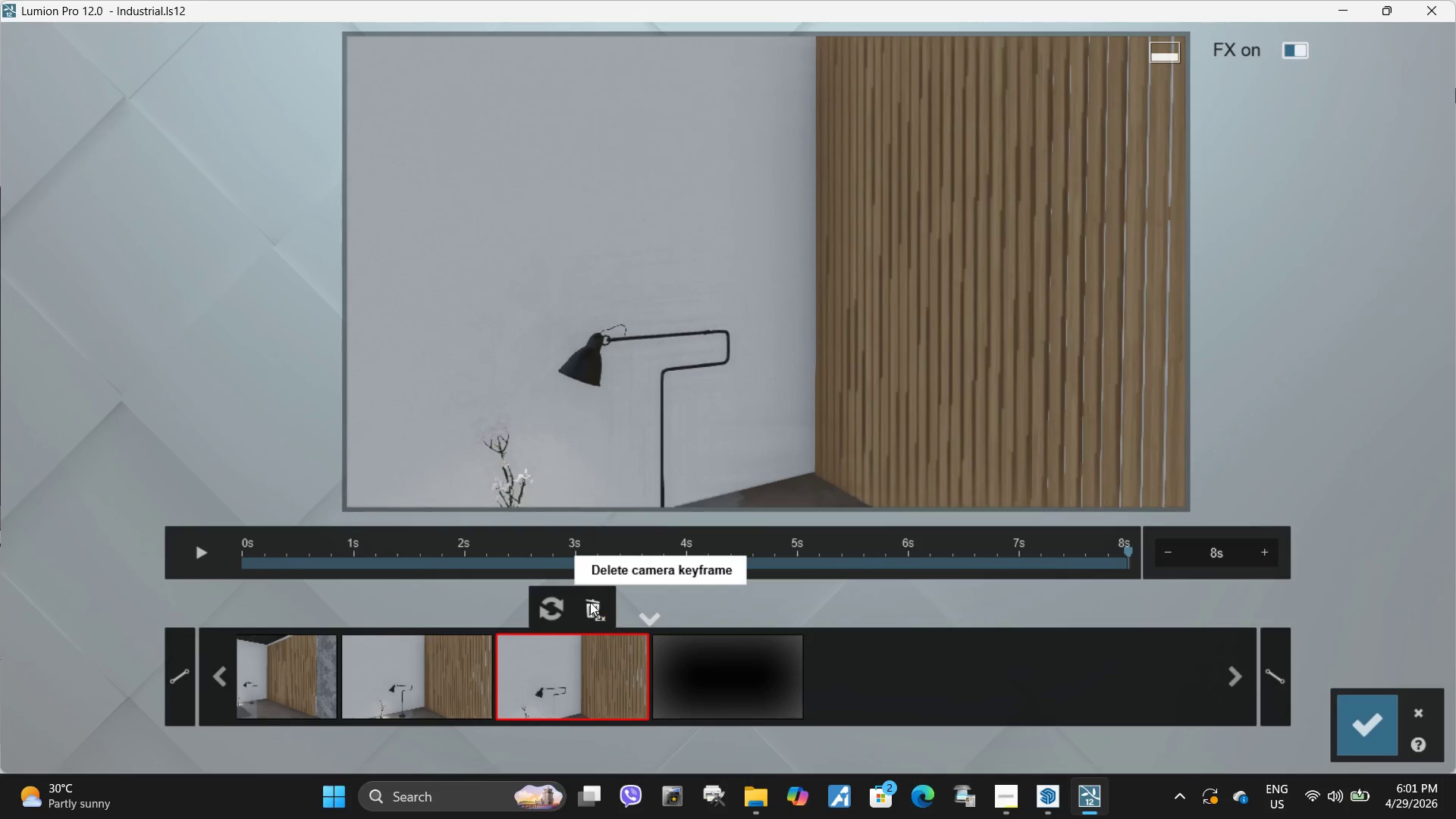 
double_click([590, 602])
 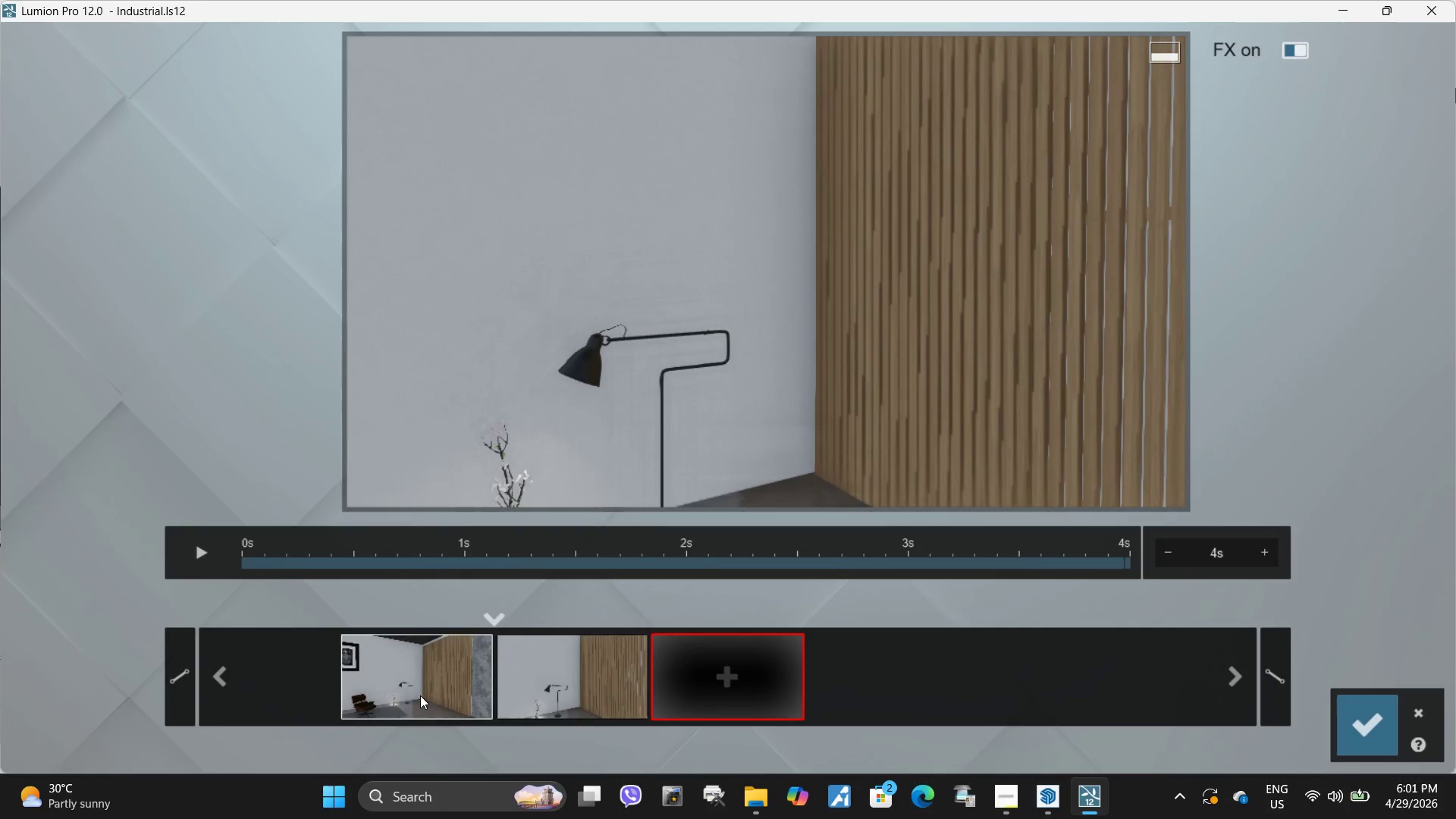 
left_click([419, 695])
 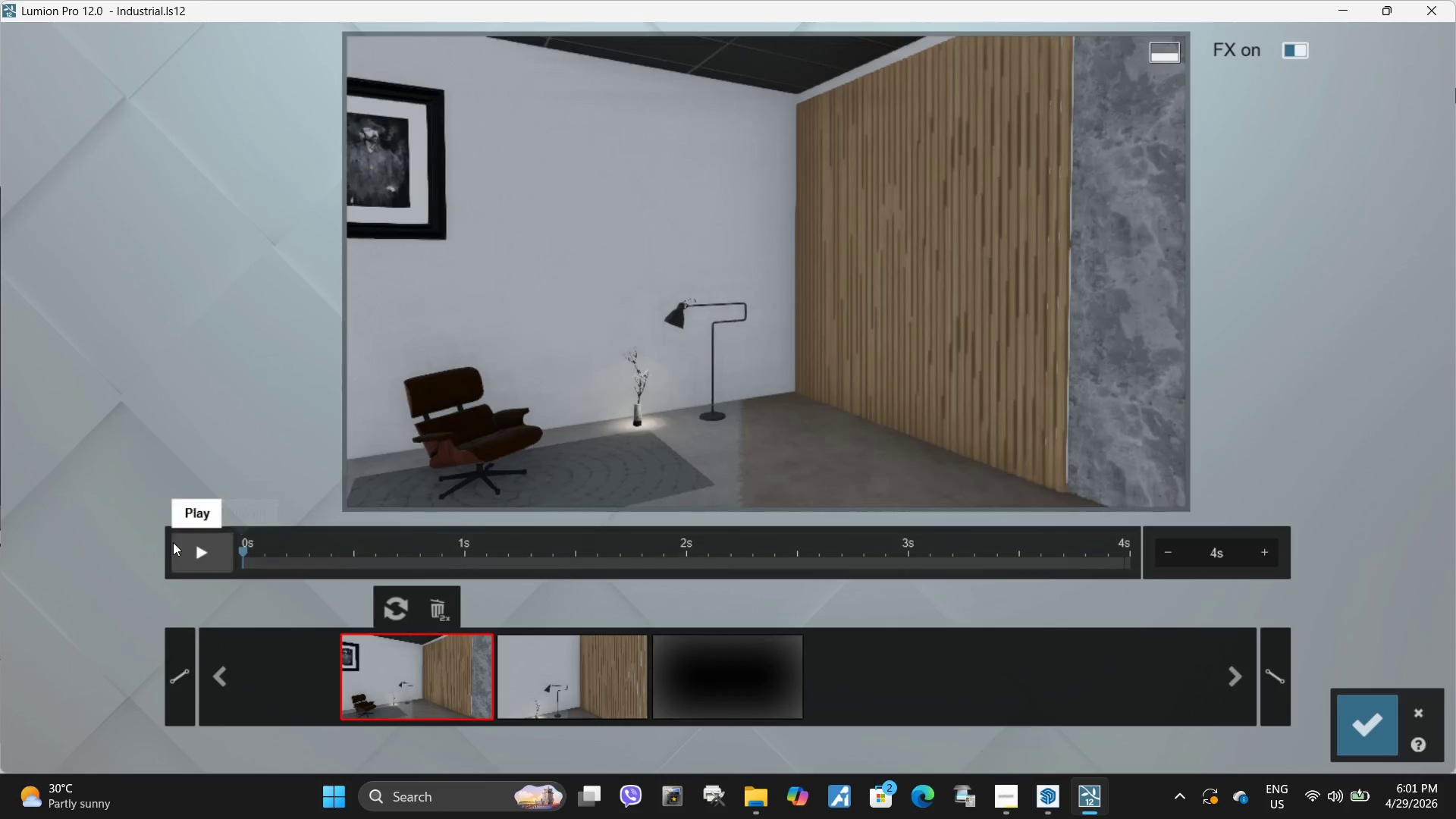 
left_click([193, 548])
 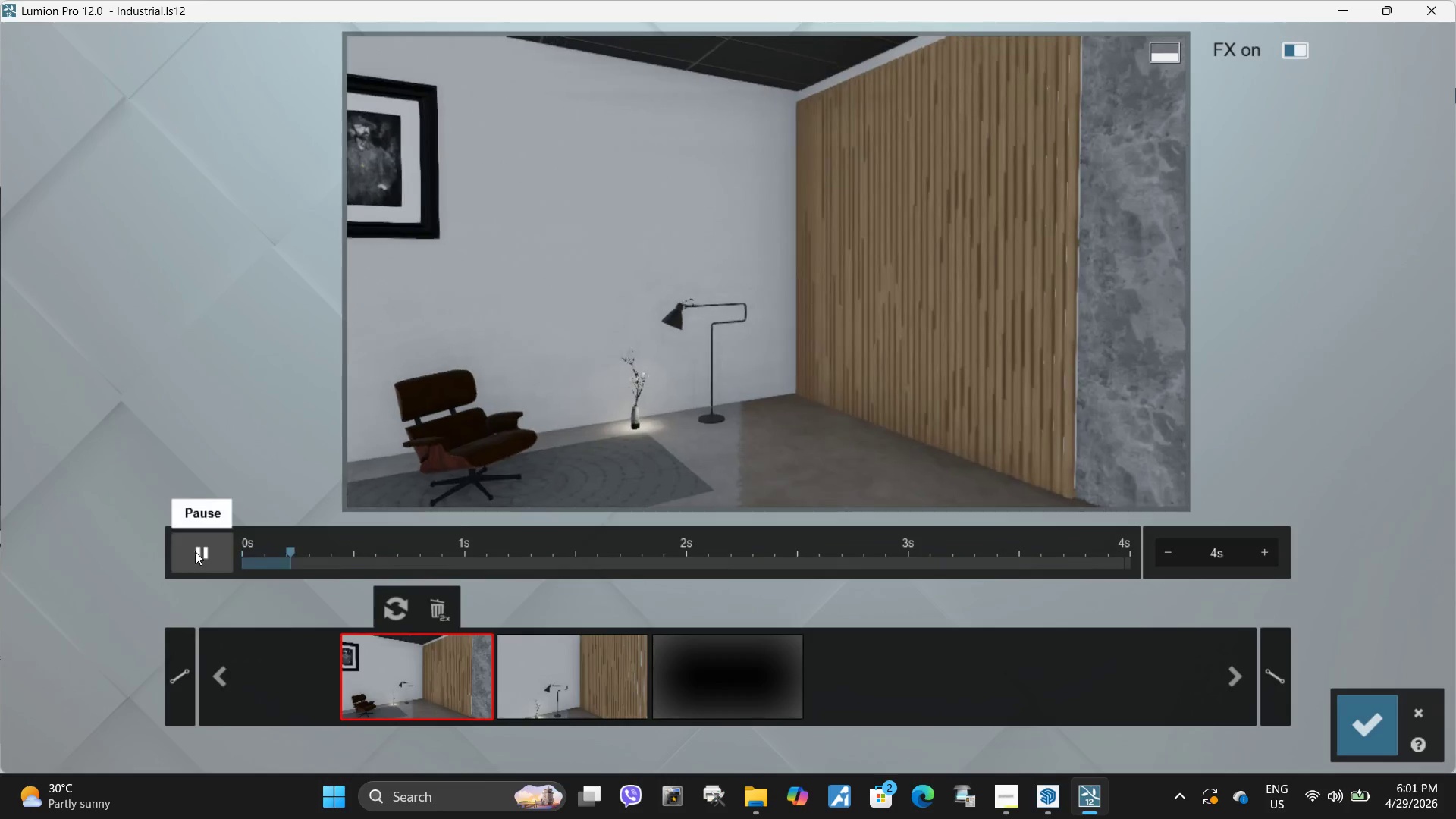 
mouse_move([210, 544])
 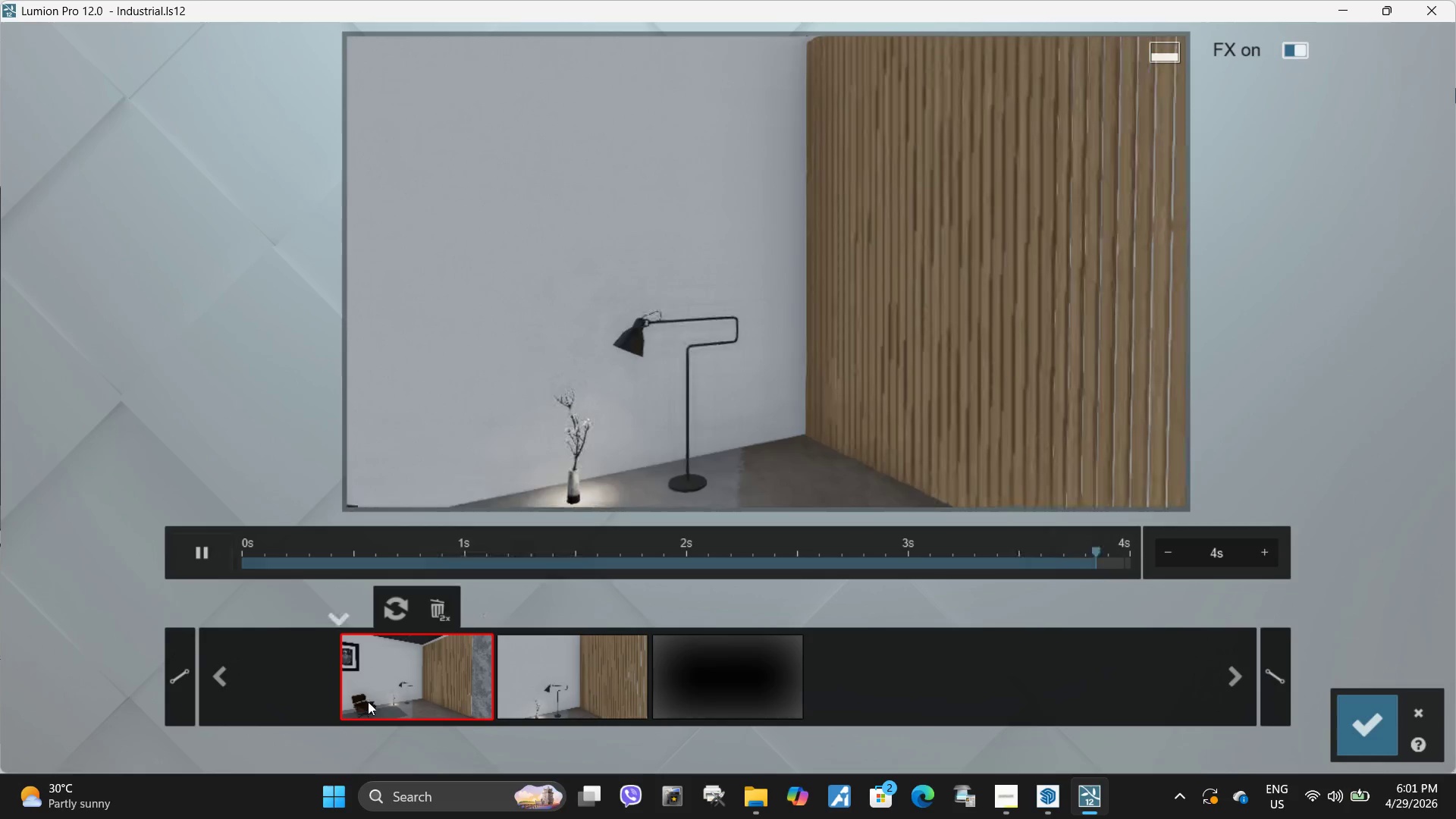 
left_click([211, 553])
 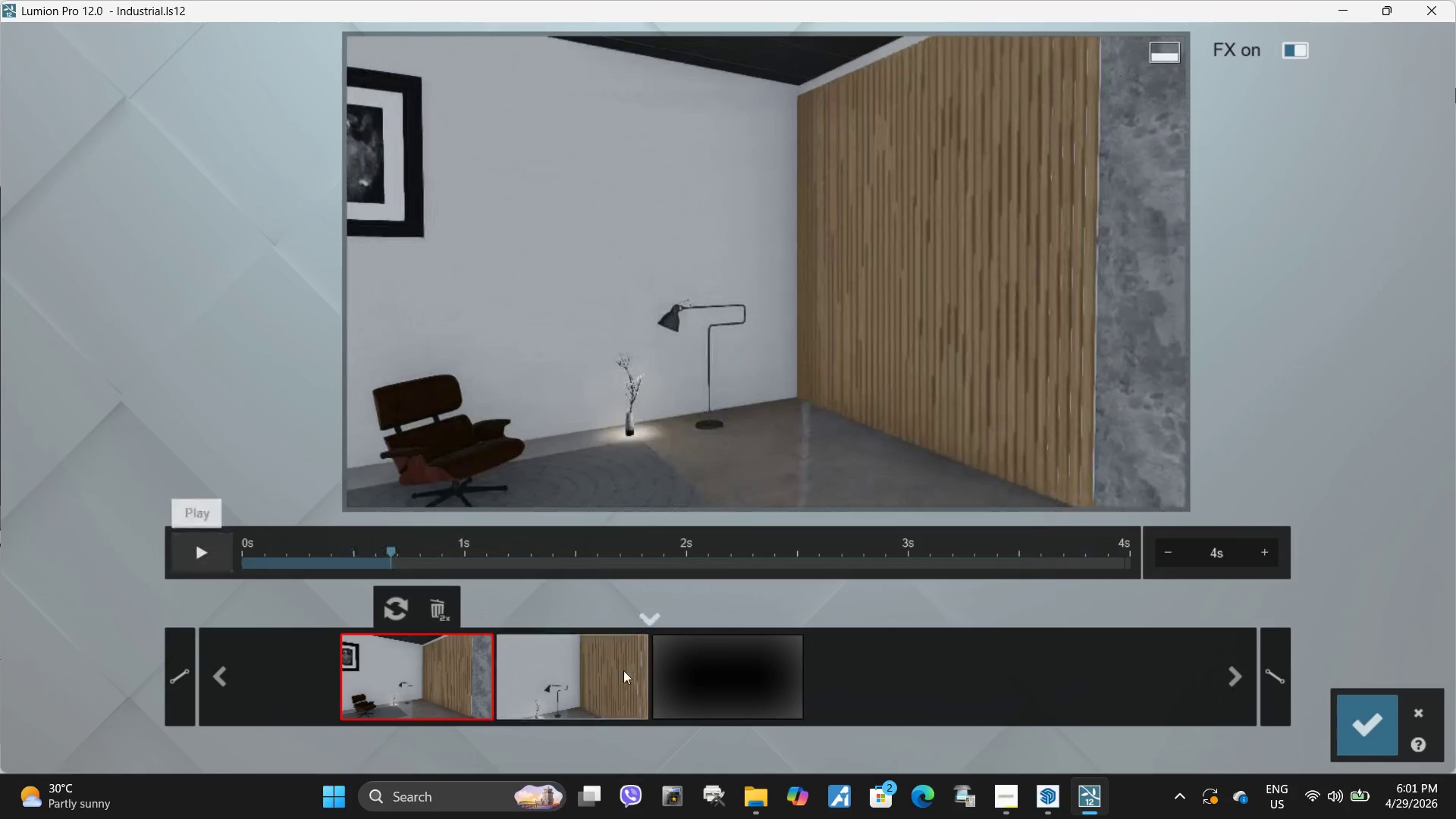 
left_click([612, 673])
 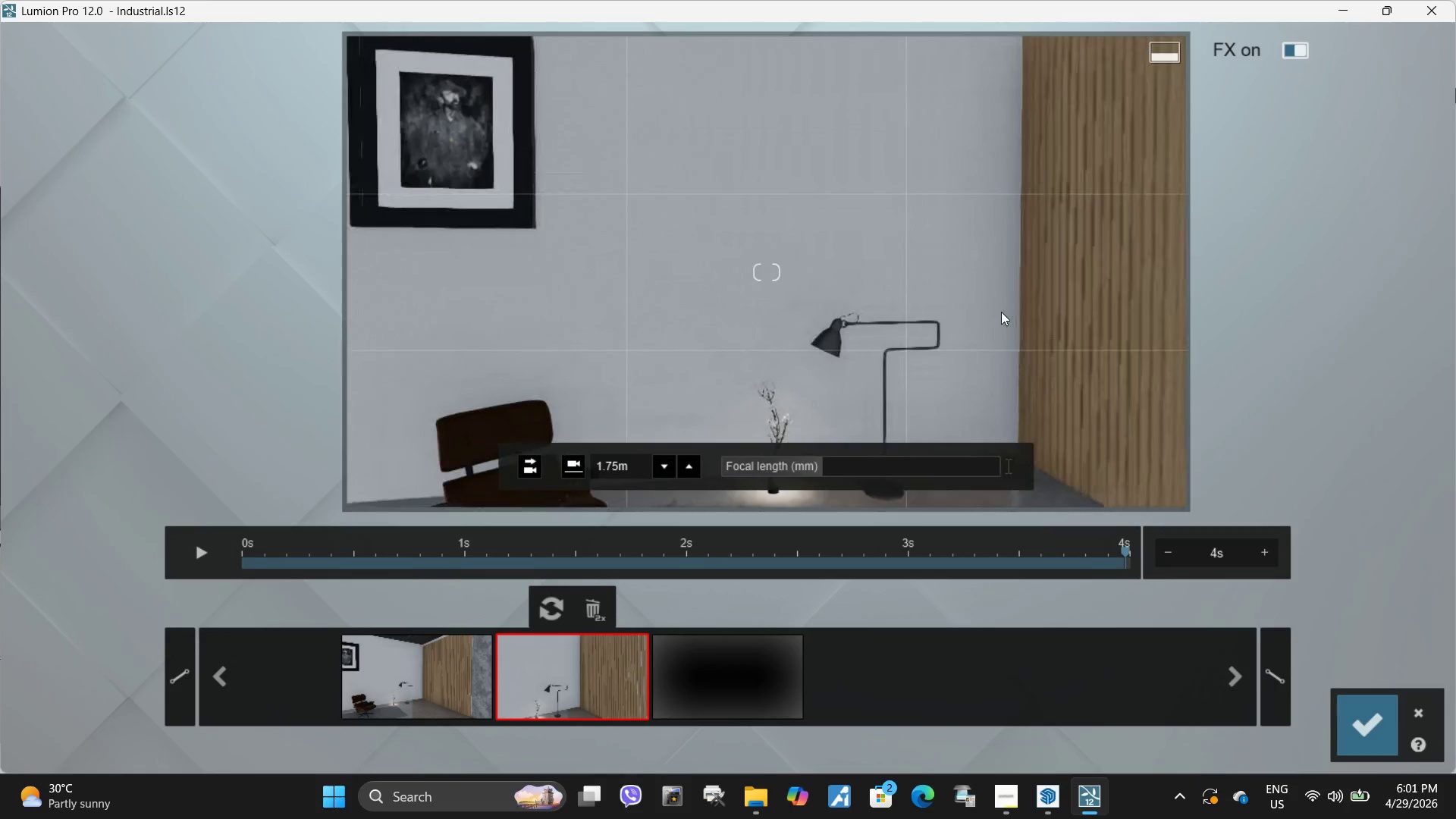 
left_click([753, 679])
 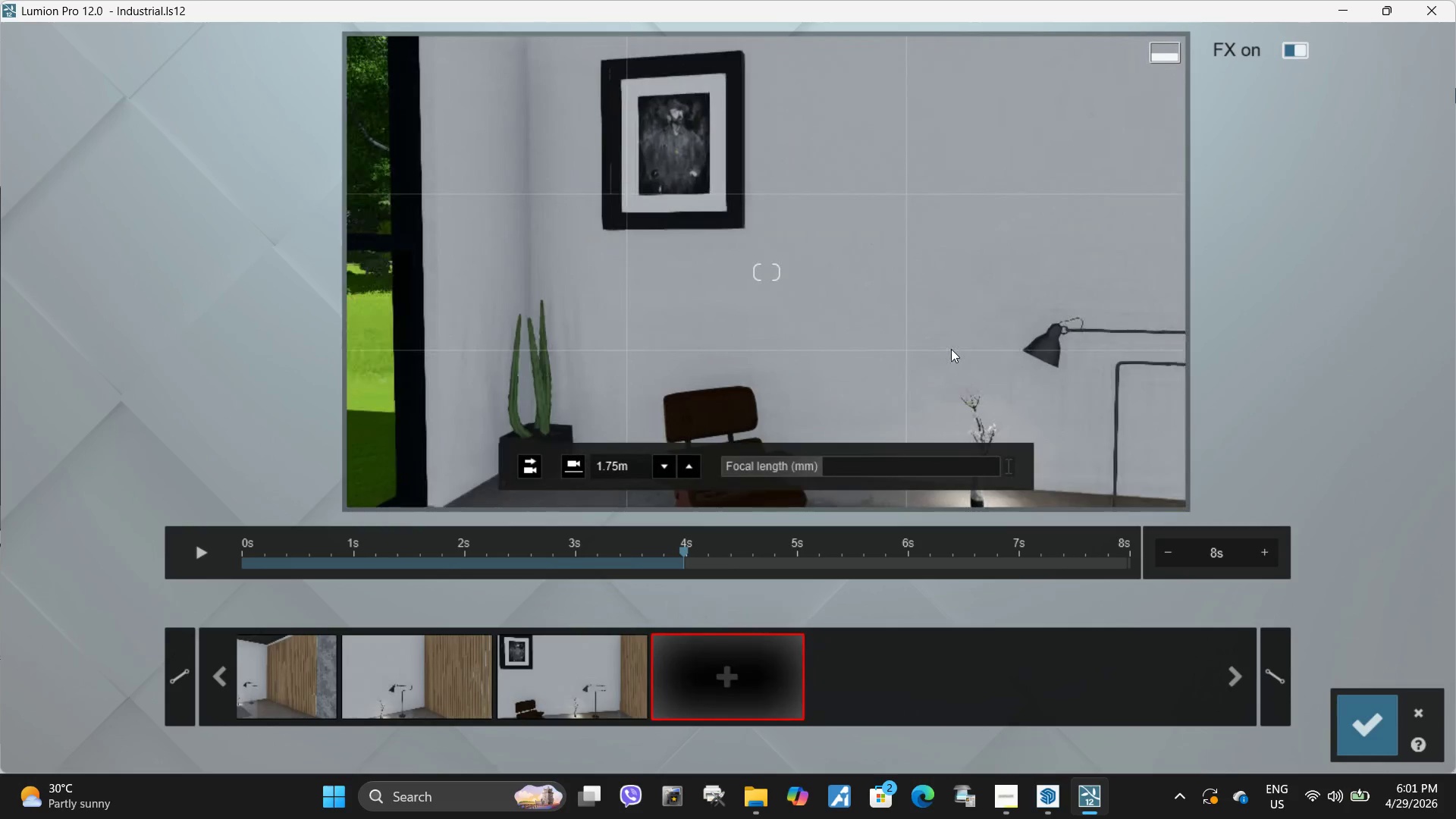 
left_click([752, 677])
 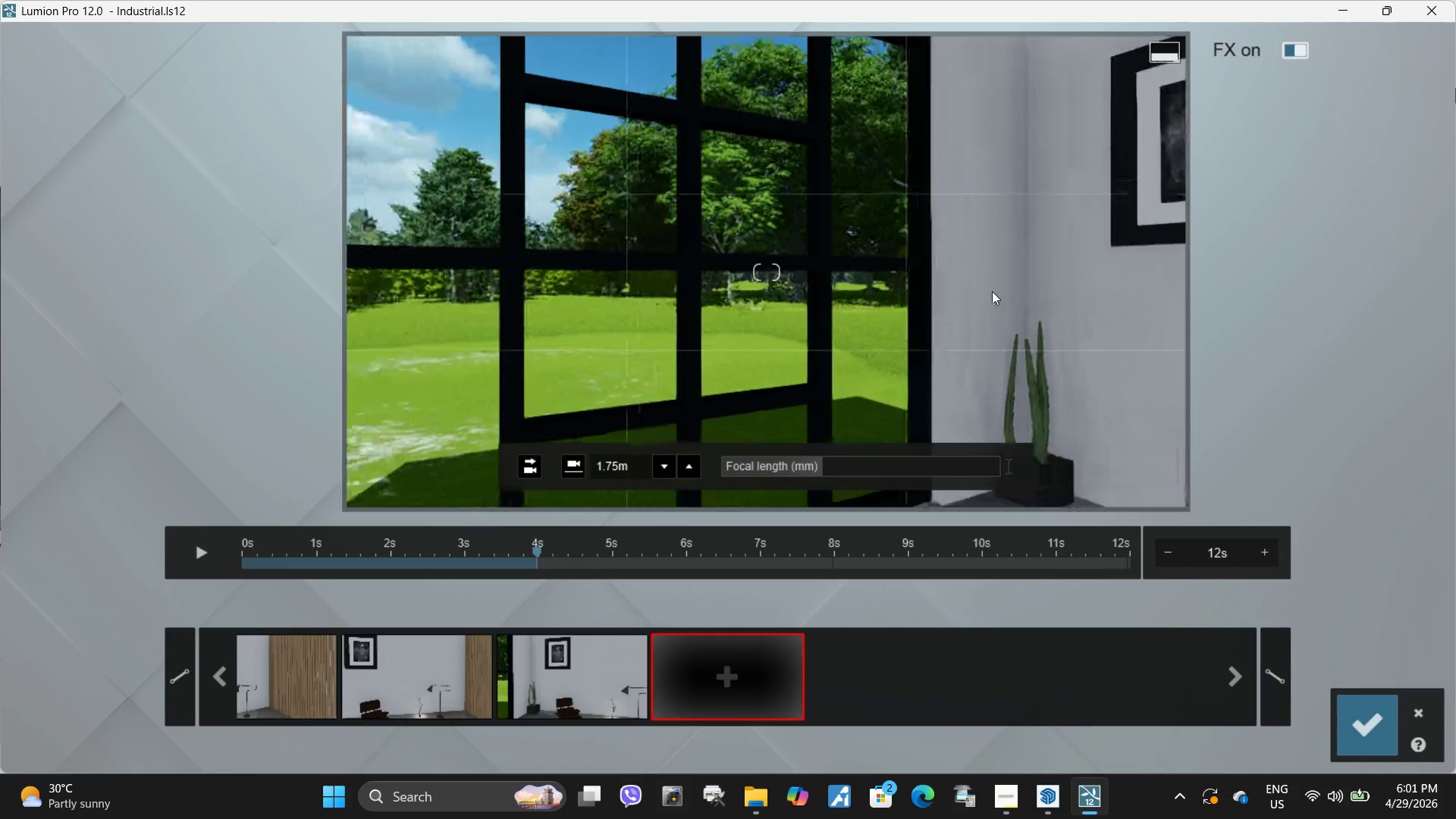 
left_click([733, 679])
 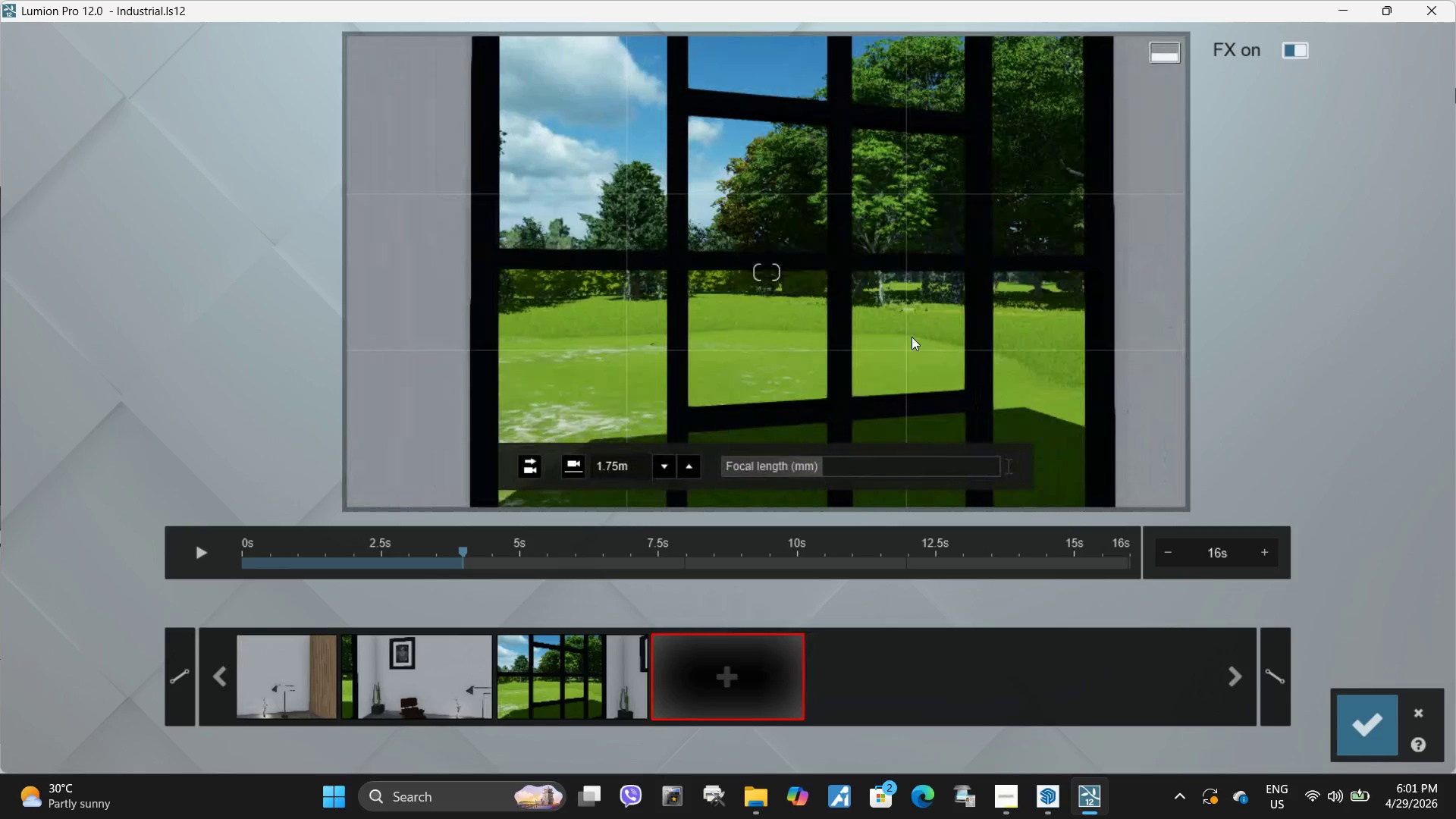 
right_click([910, 337])
 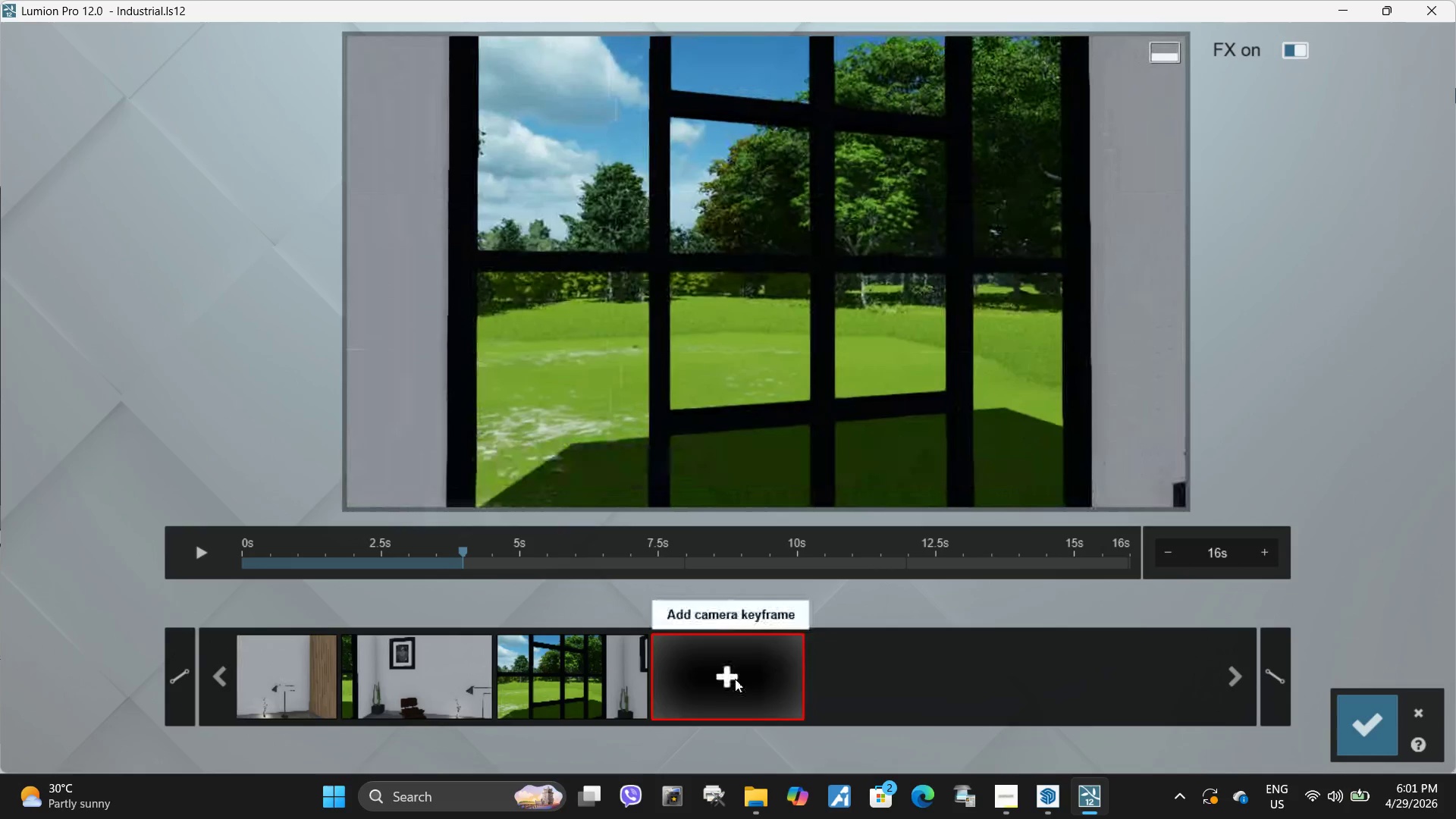 
left_click([734, 679])
 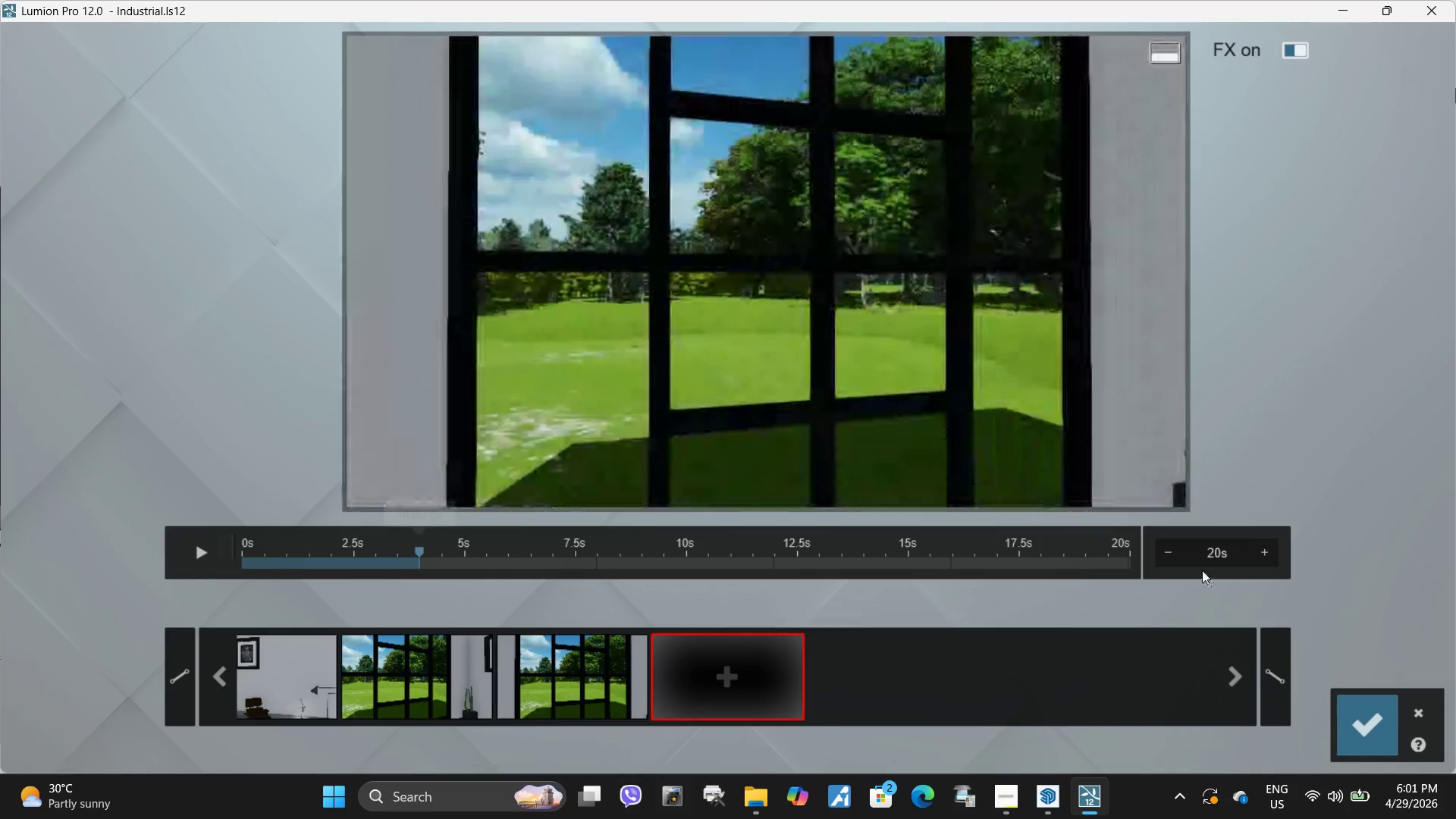 
left_click([1219, 547])
 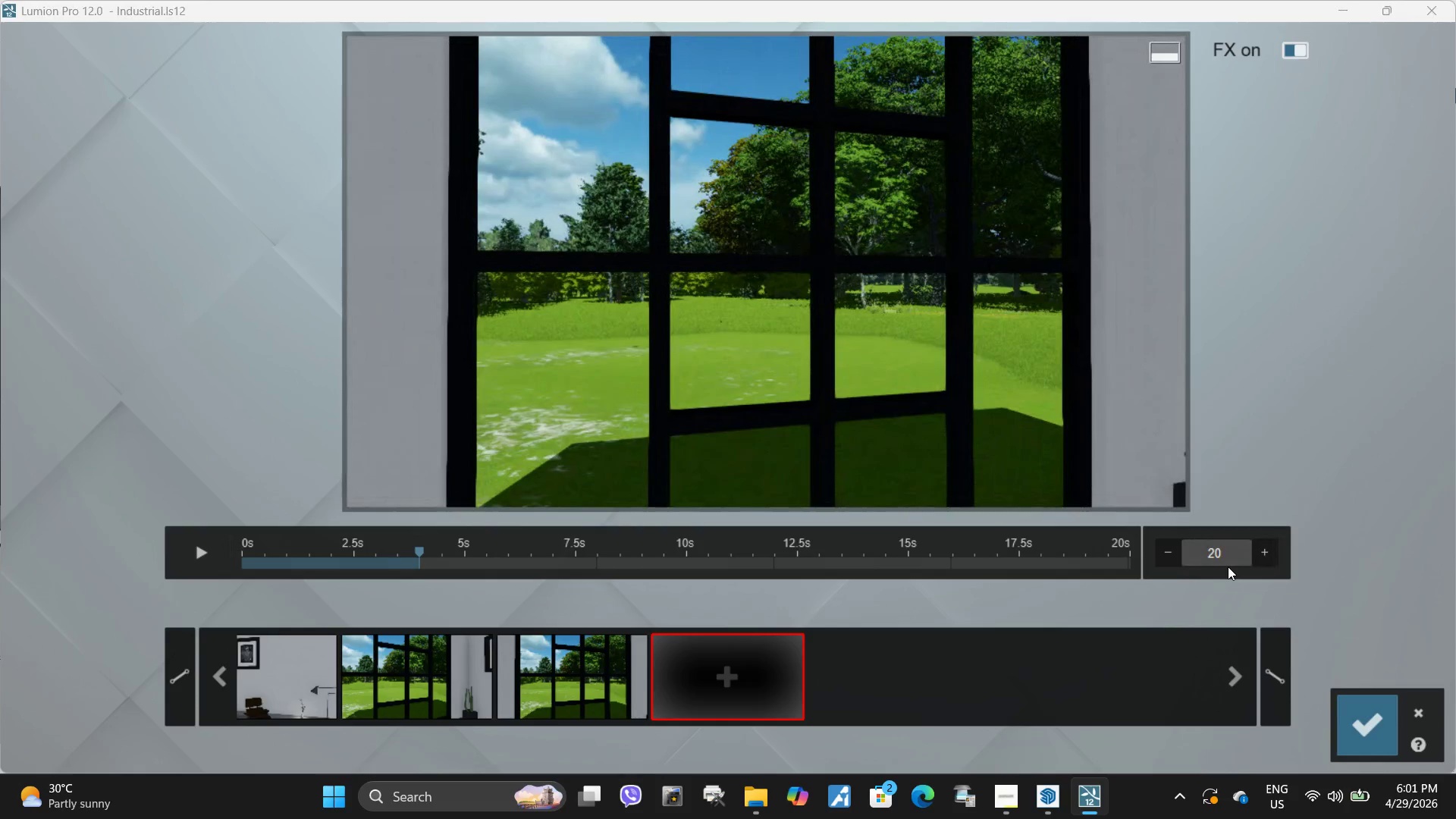 
key(Backspace)
 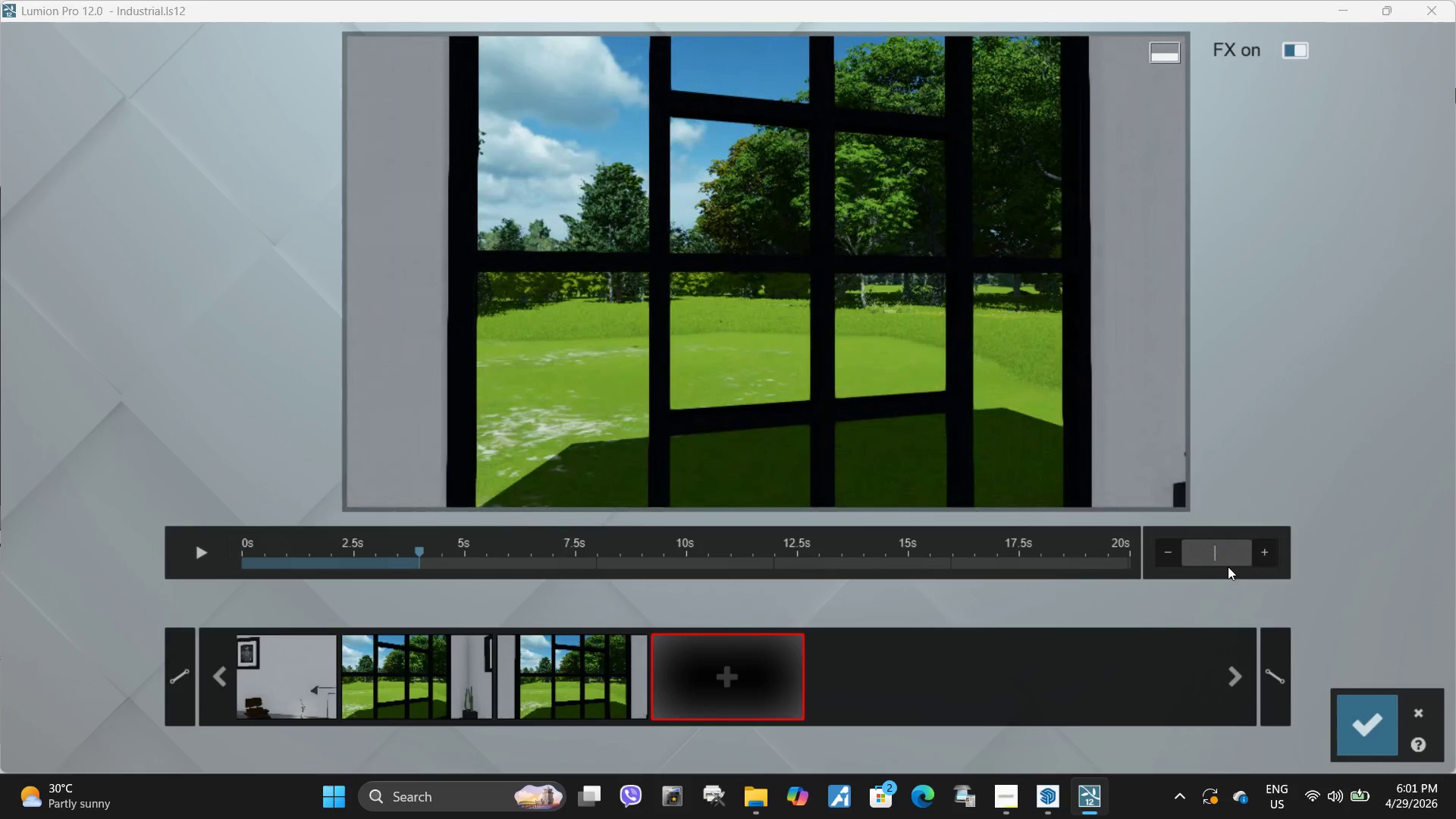 
key(Backspace)
 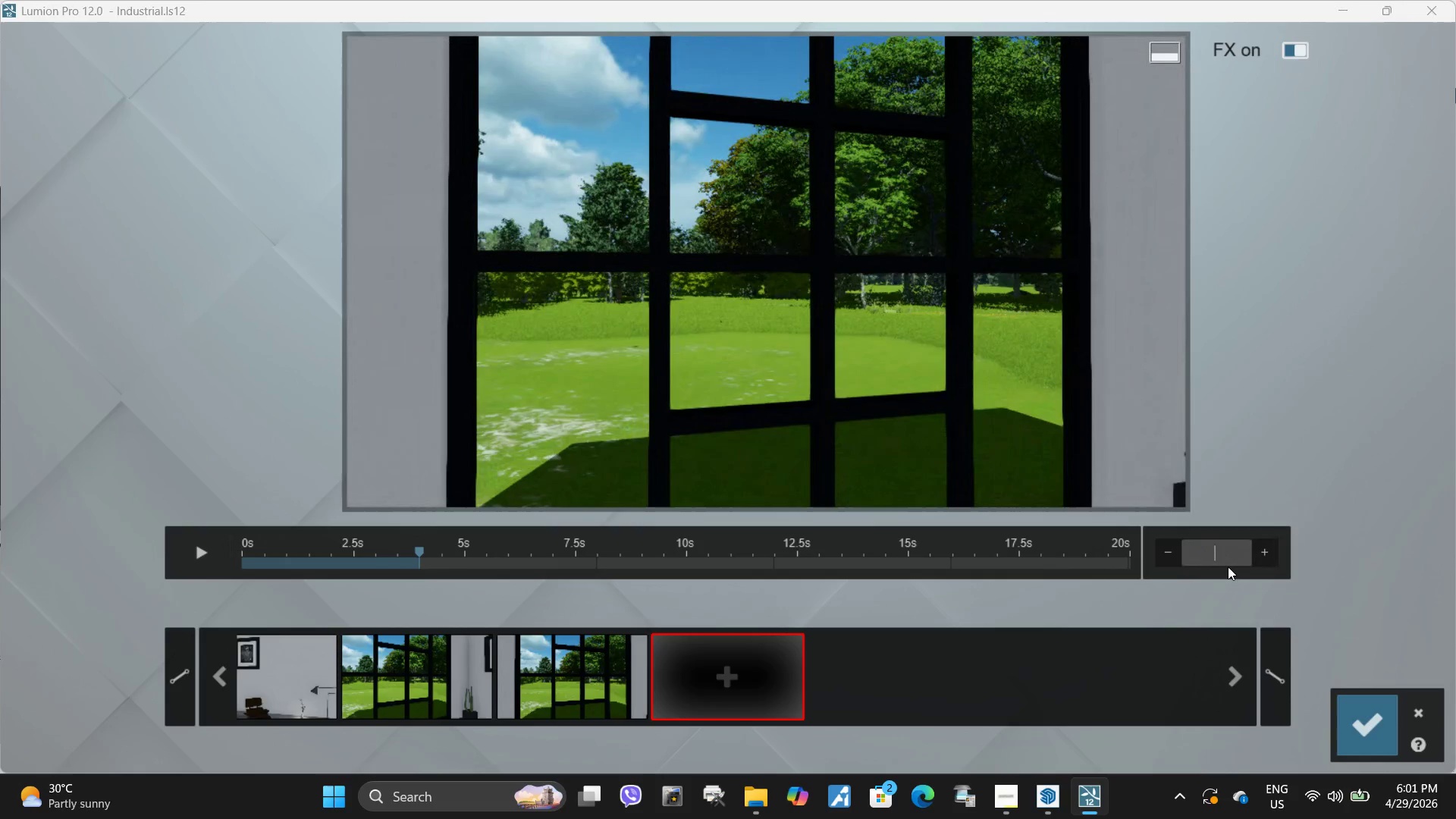 
key(Numpad1)
 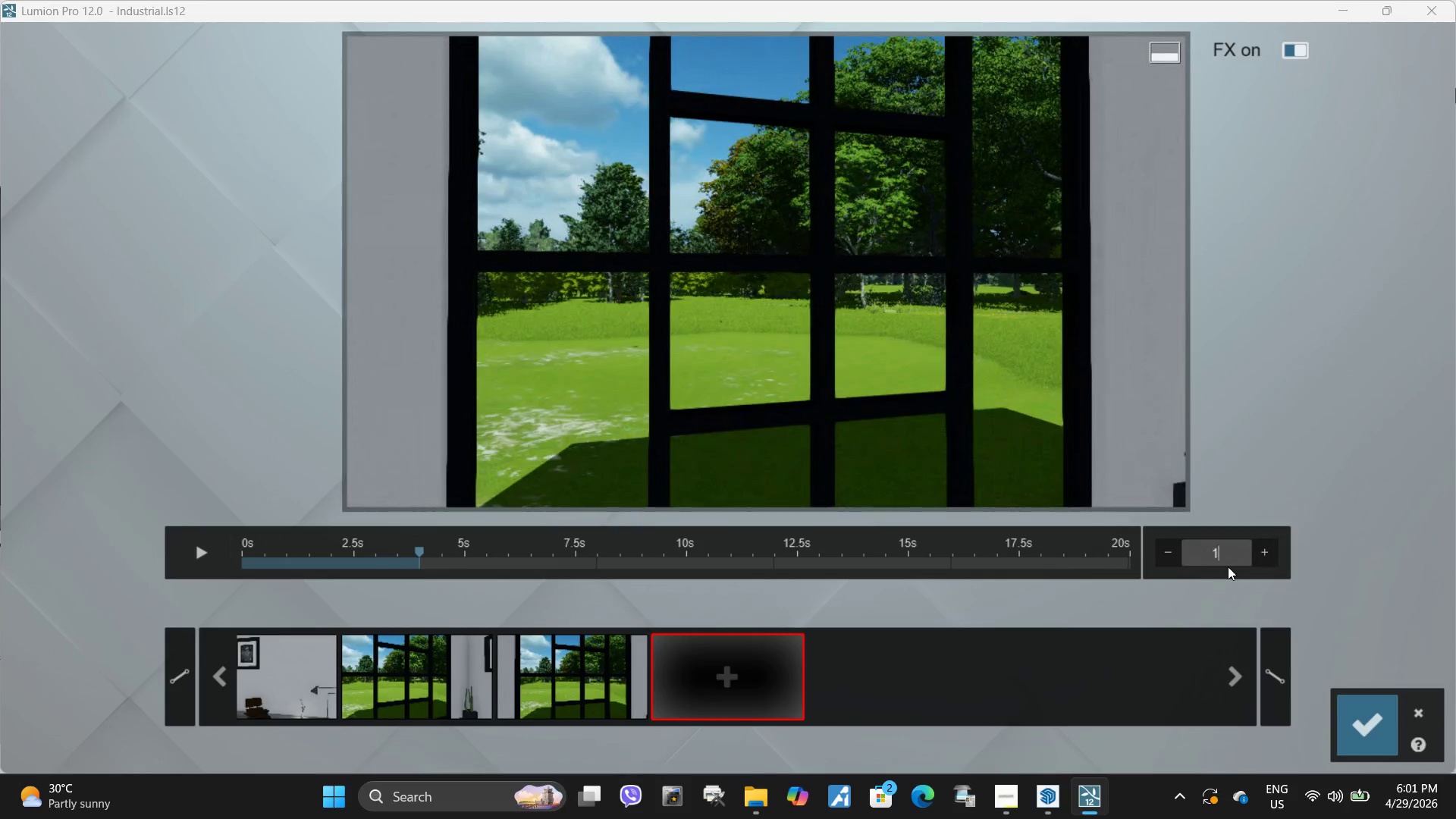 
key(Numpad5)
 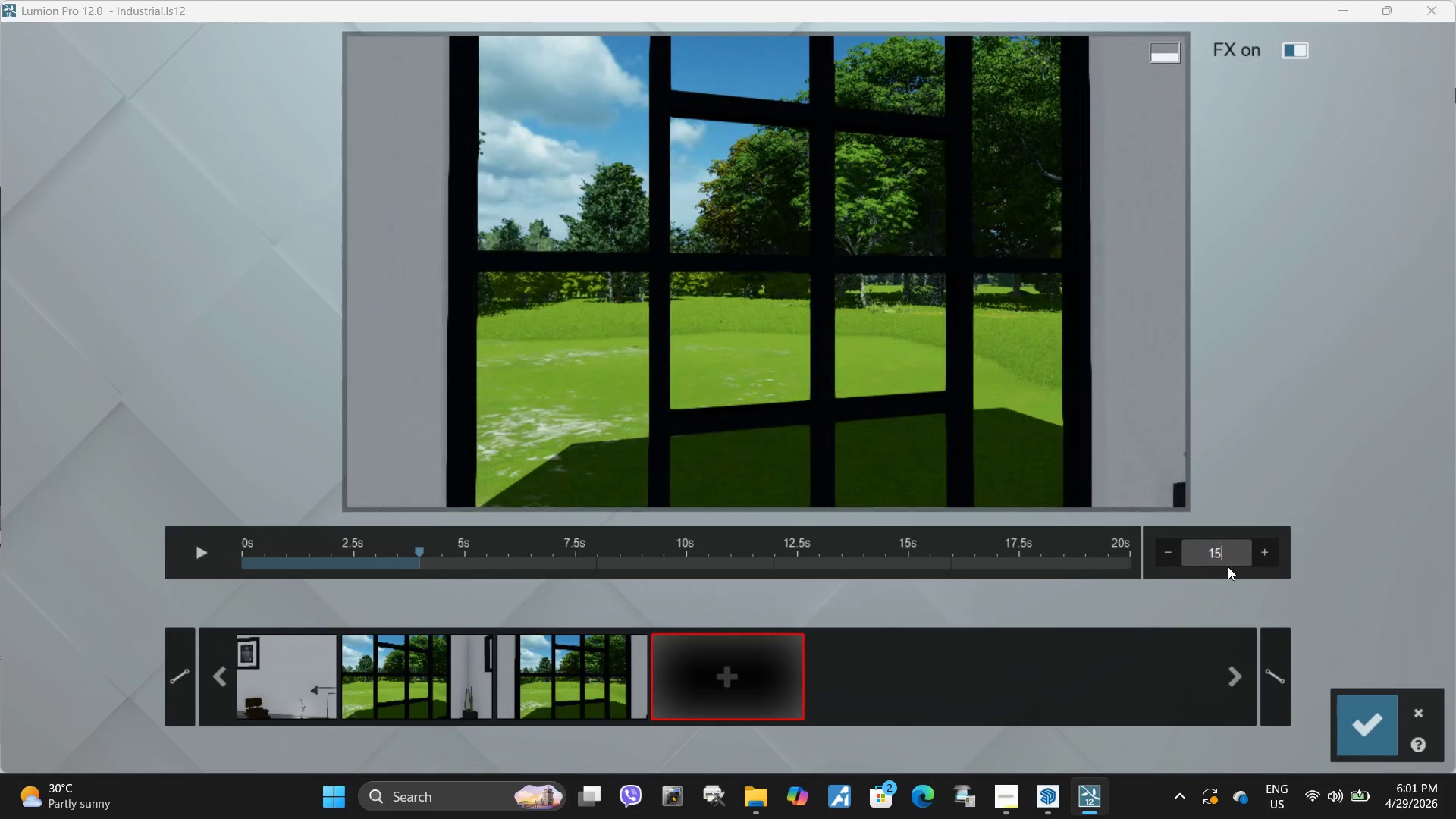 
key(NumpadEnter)
 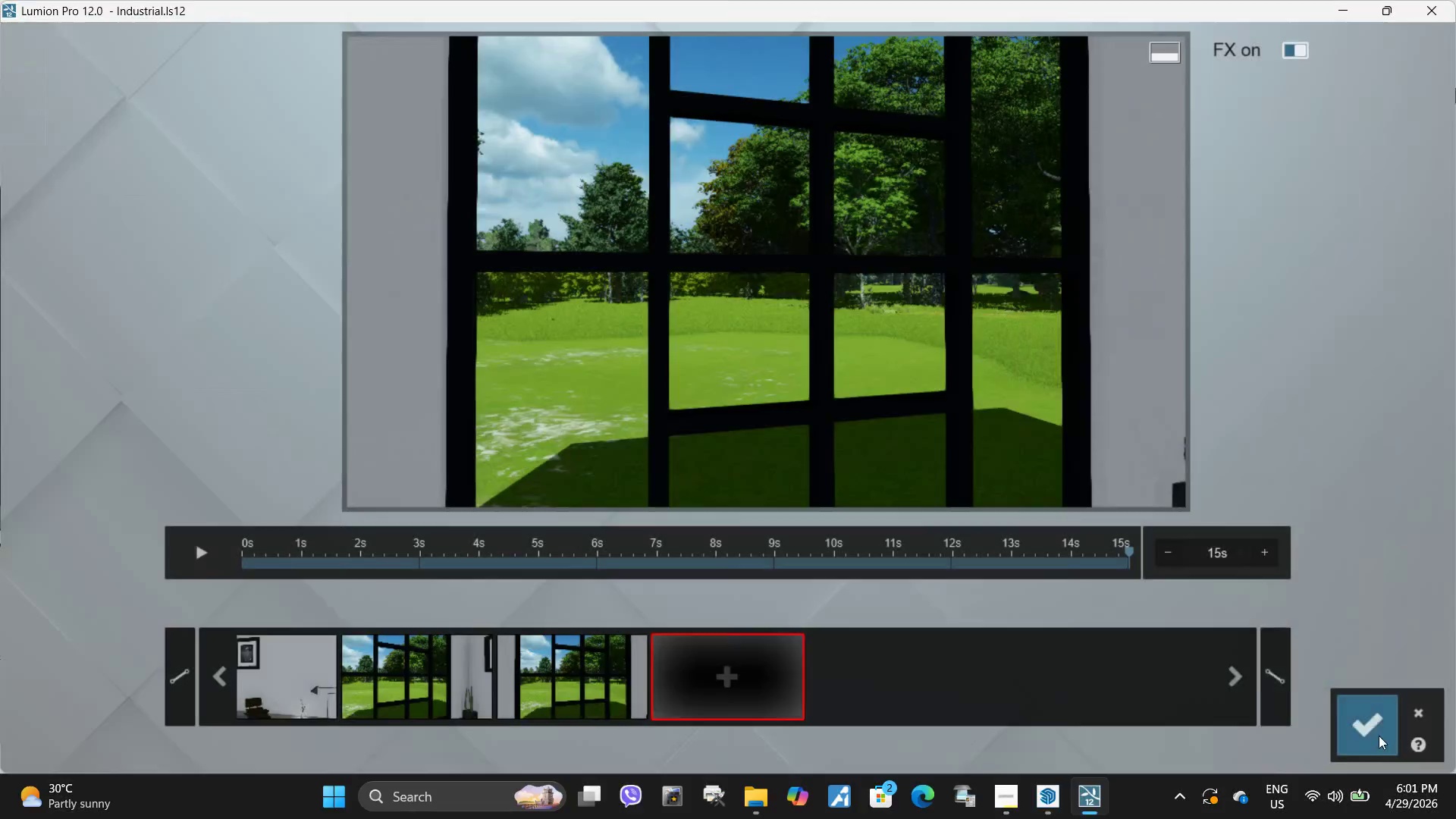 
left_click([1374, 720])
 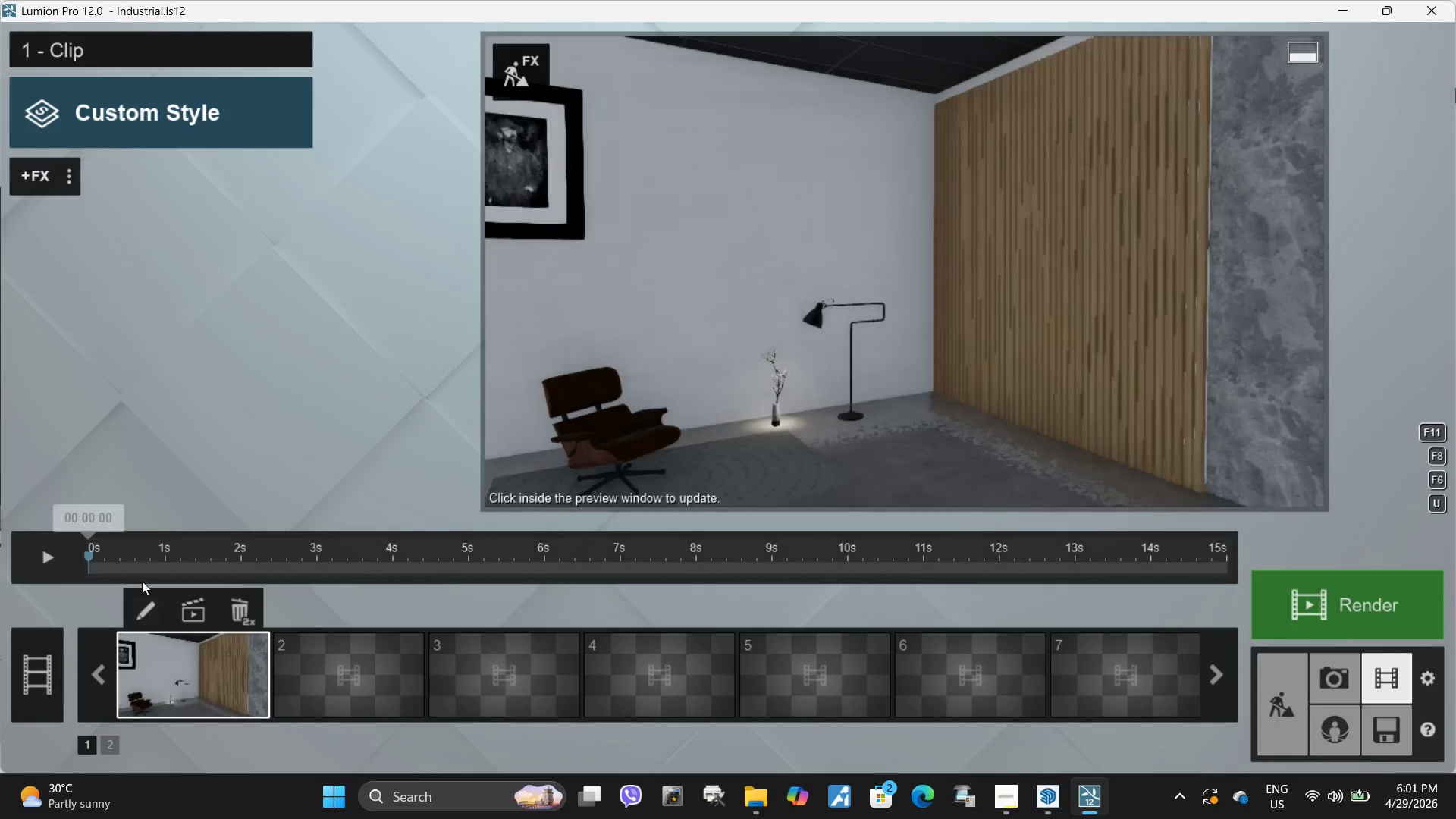 
left_click([55, 559])
 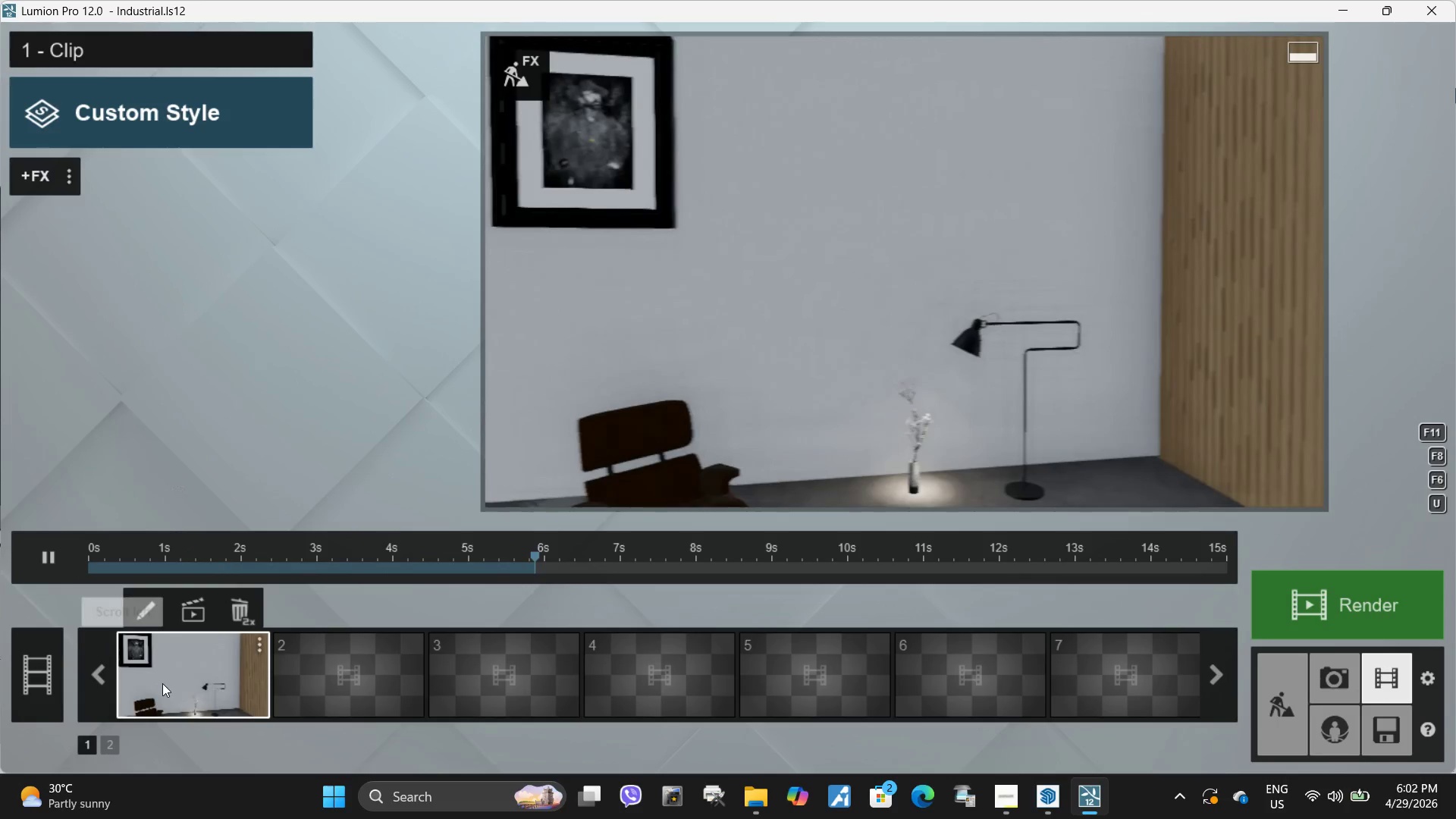 
wait(7.98)
 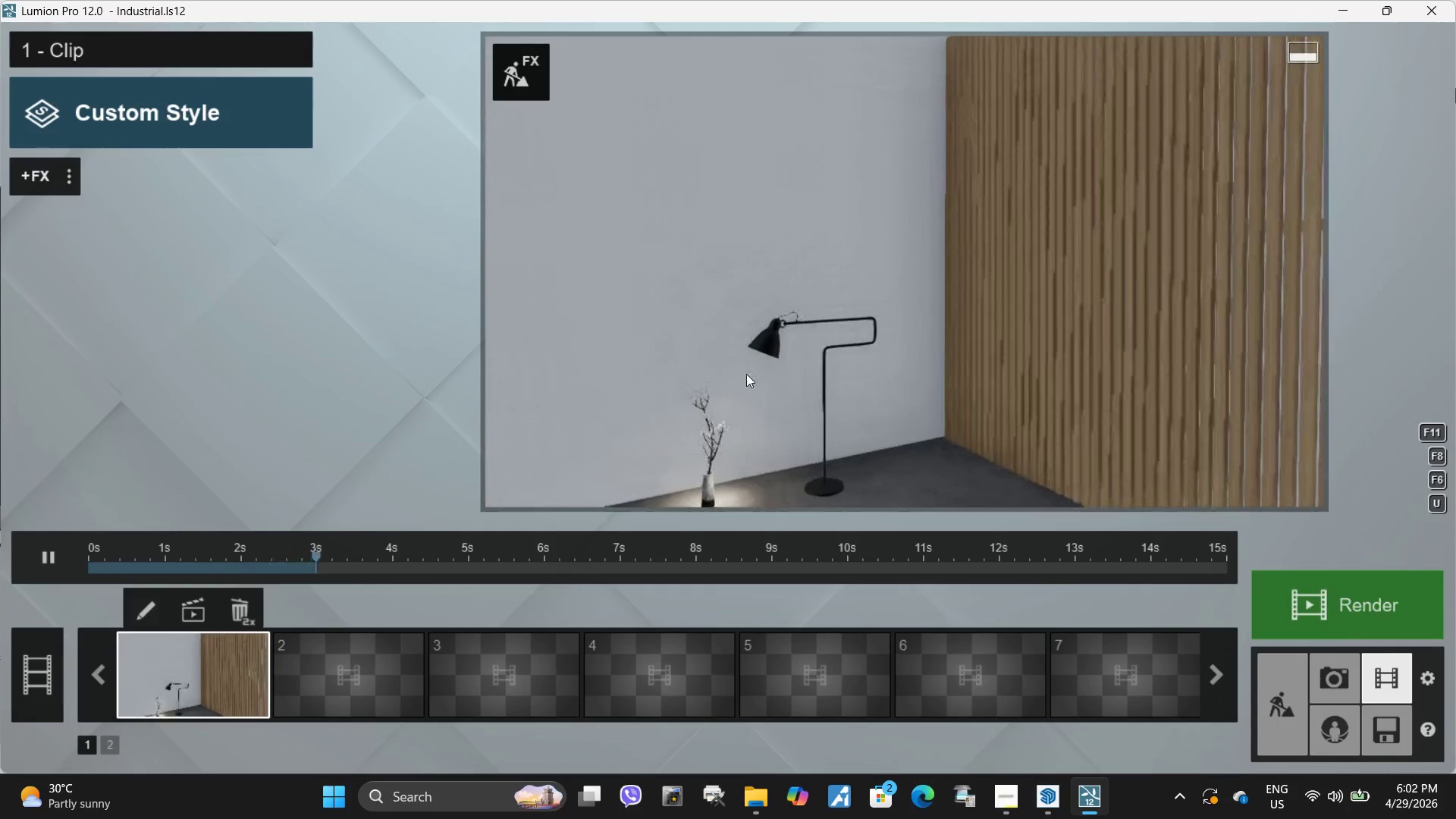 
double_click([240, 617])
 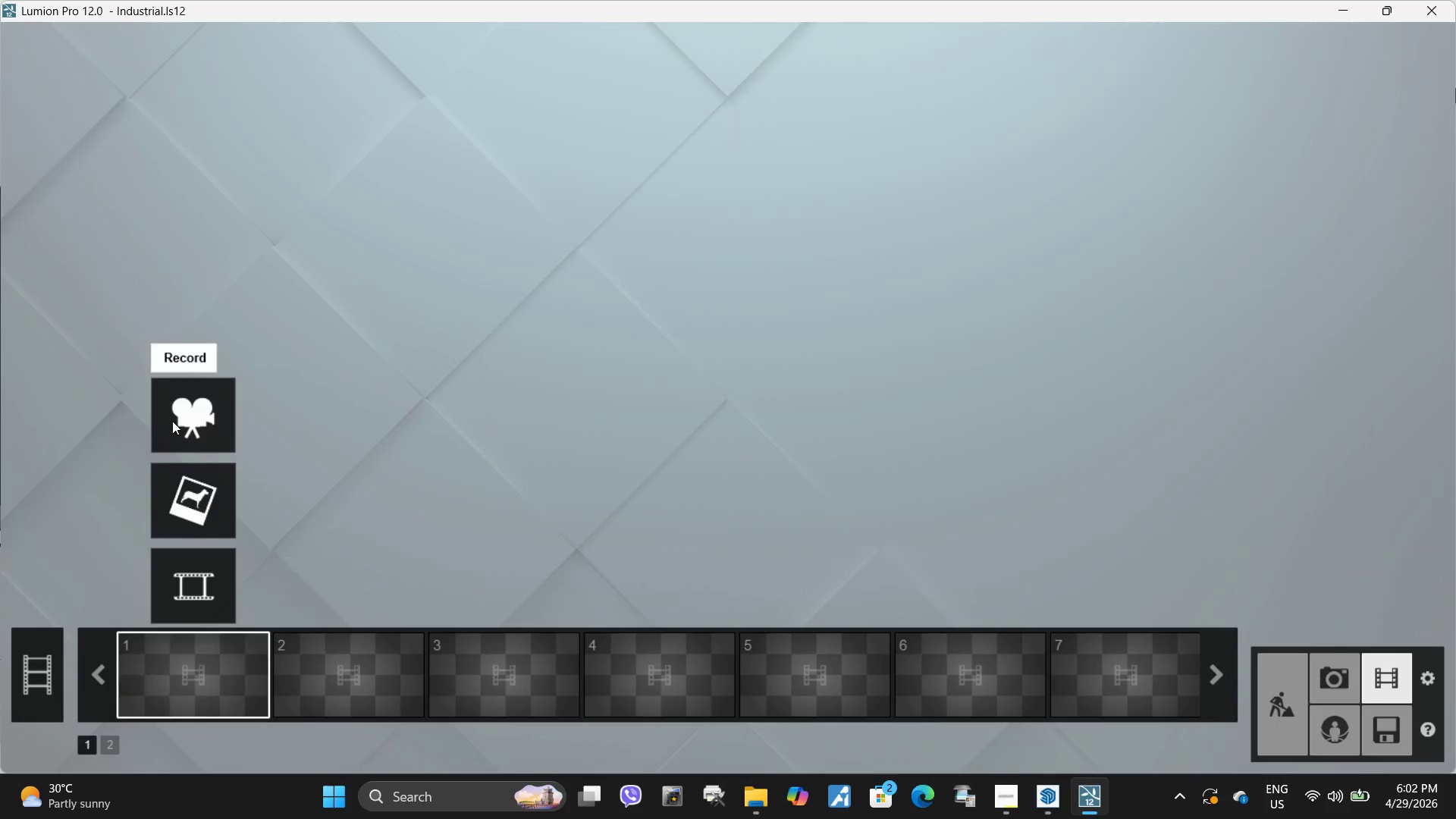 
left_click([193, 416])
 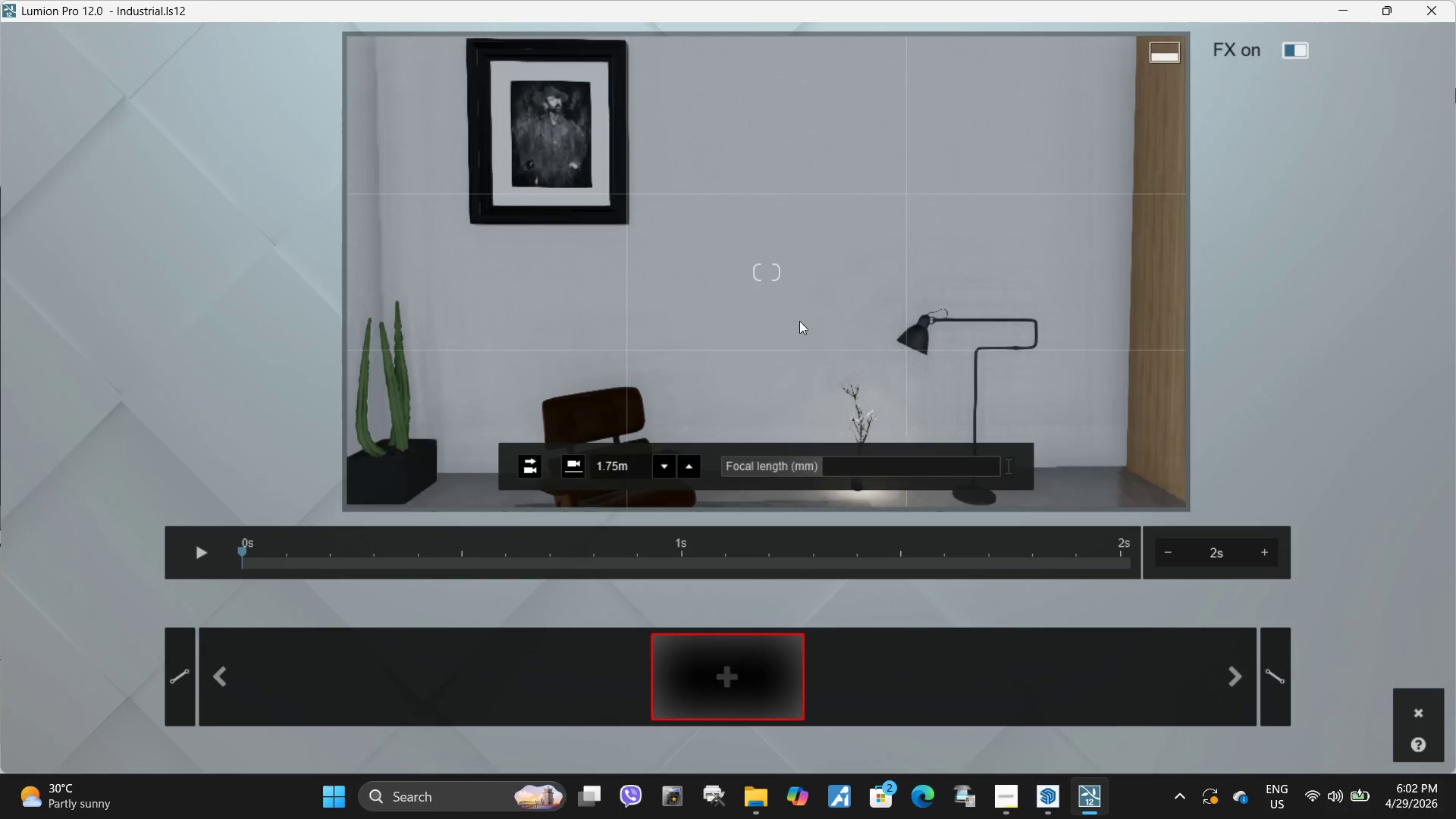 
hold_key(key=D, duration=0.42)
 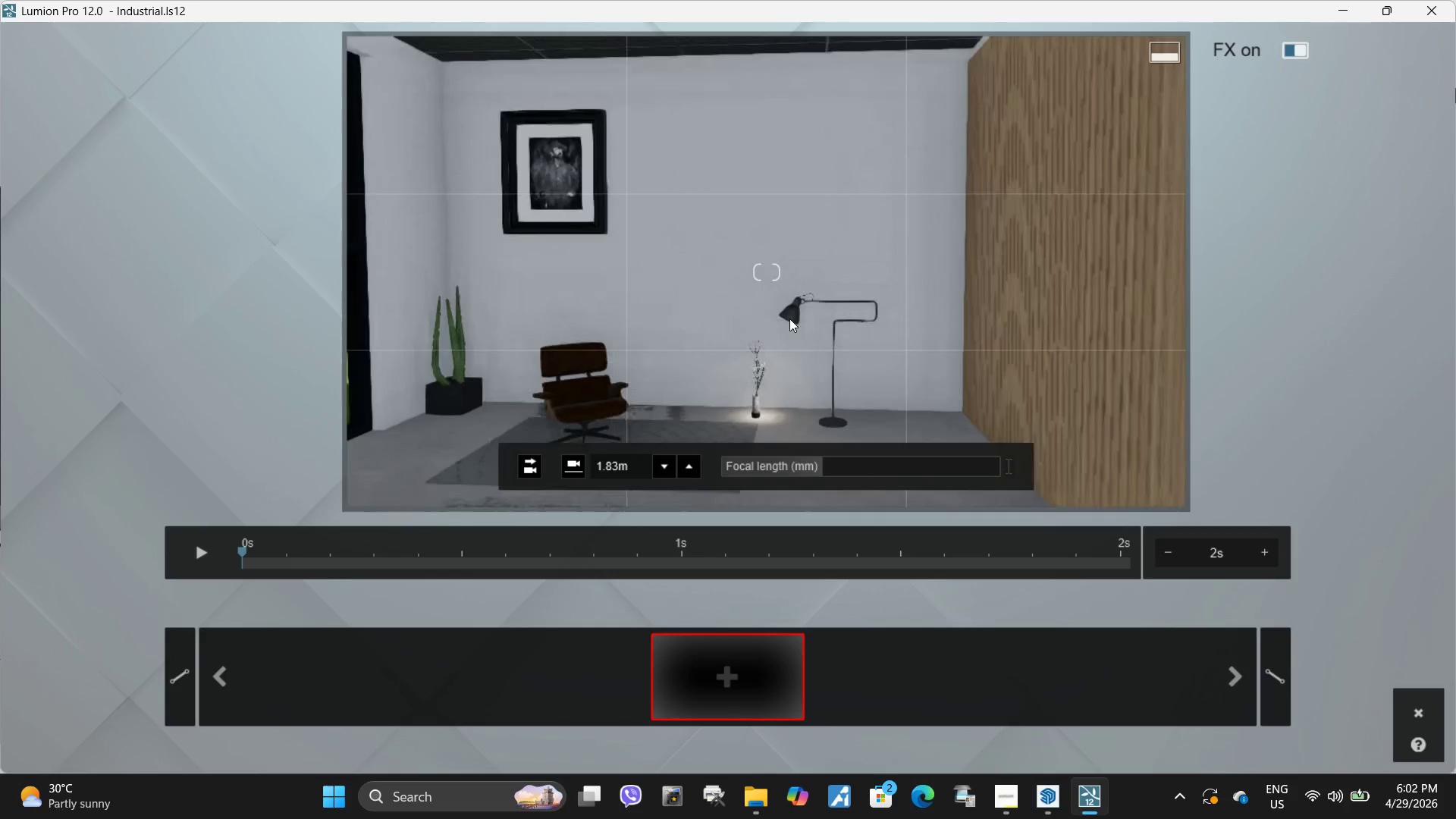 
type(ssdde)
 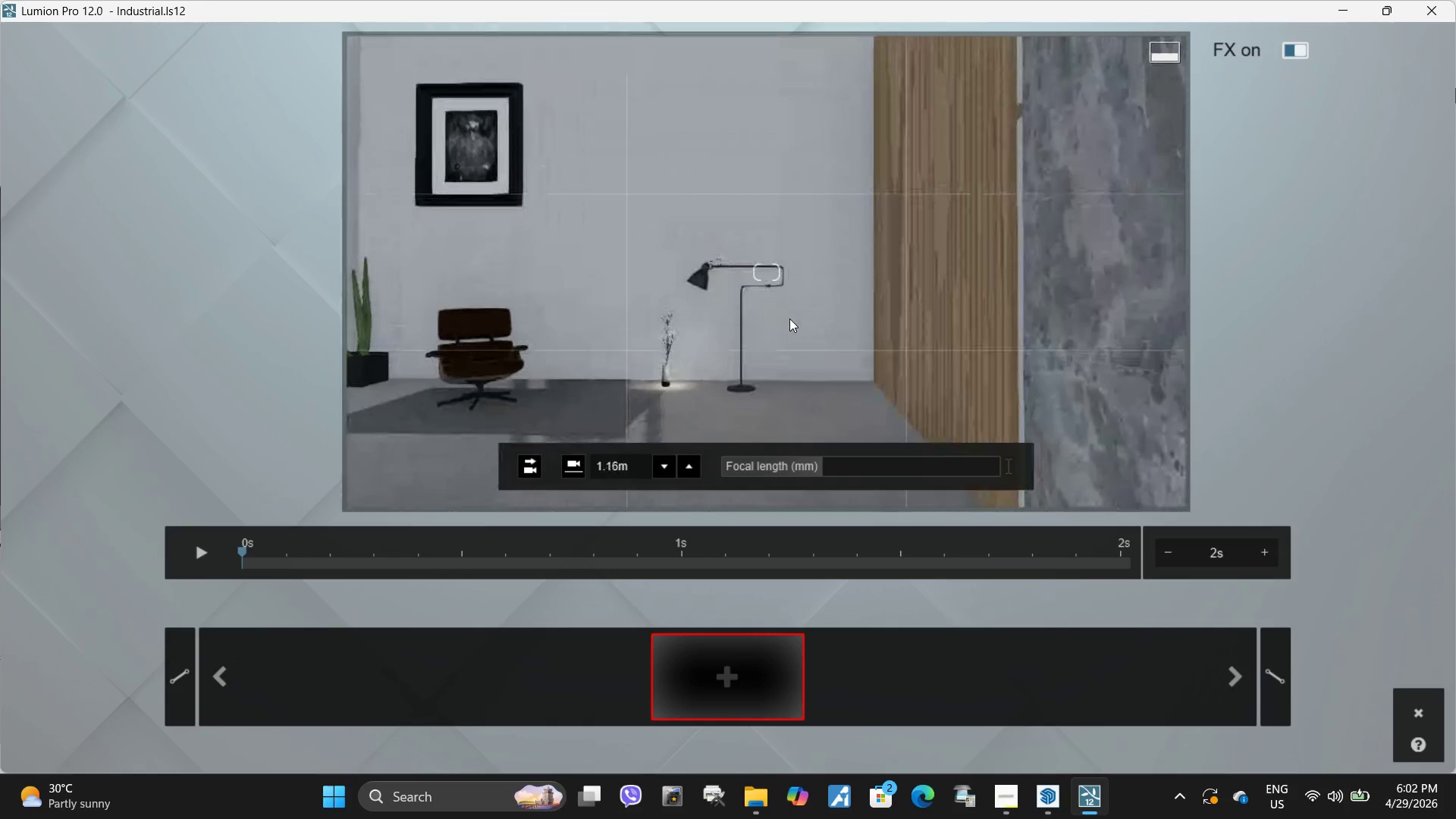 
right_click([789, 318])
 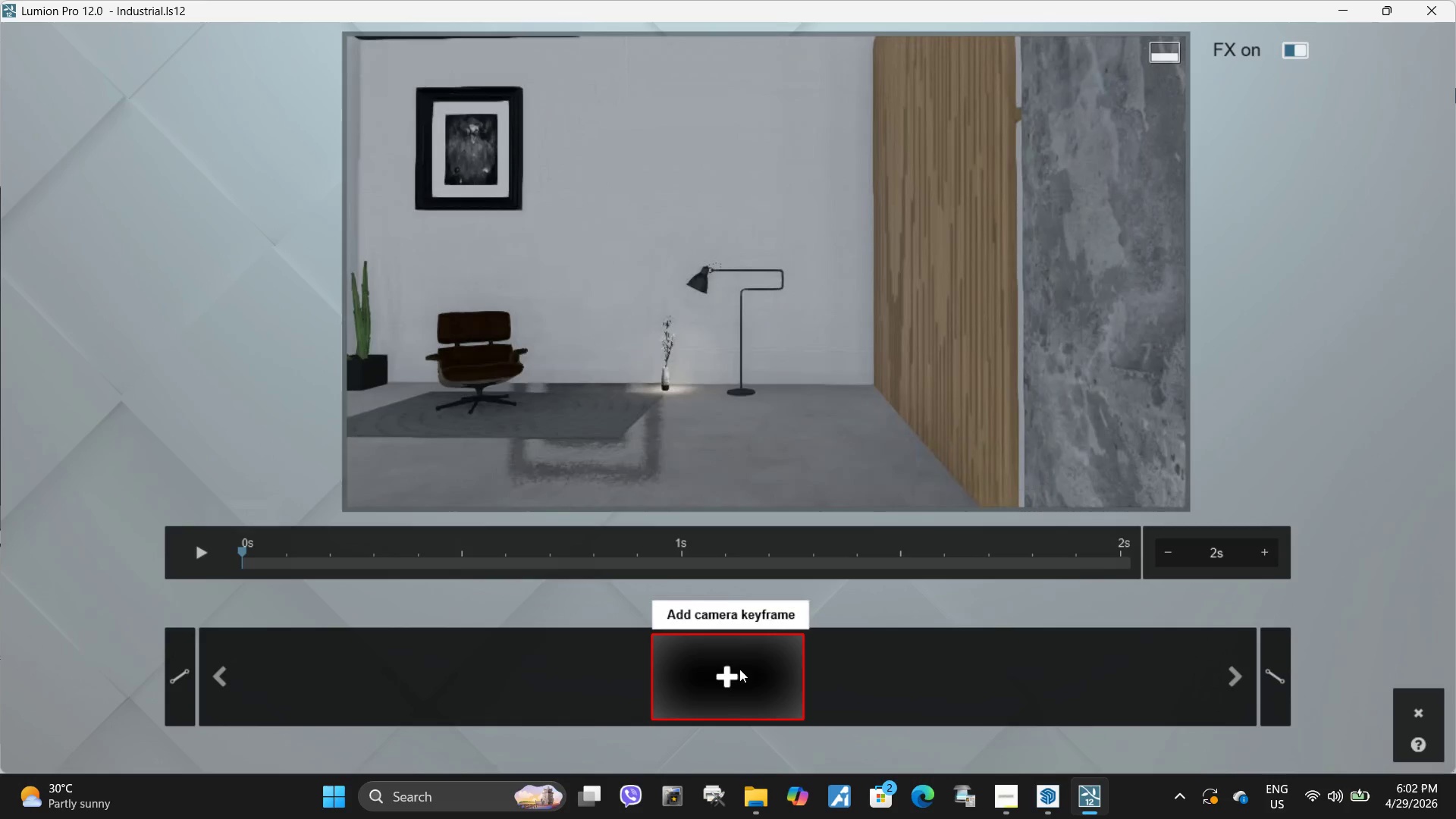 
left_click([739, 678])
 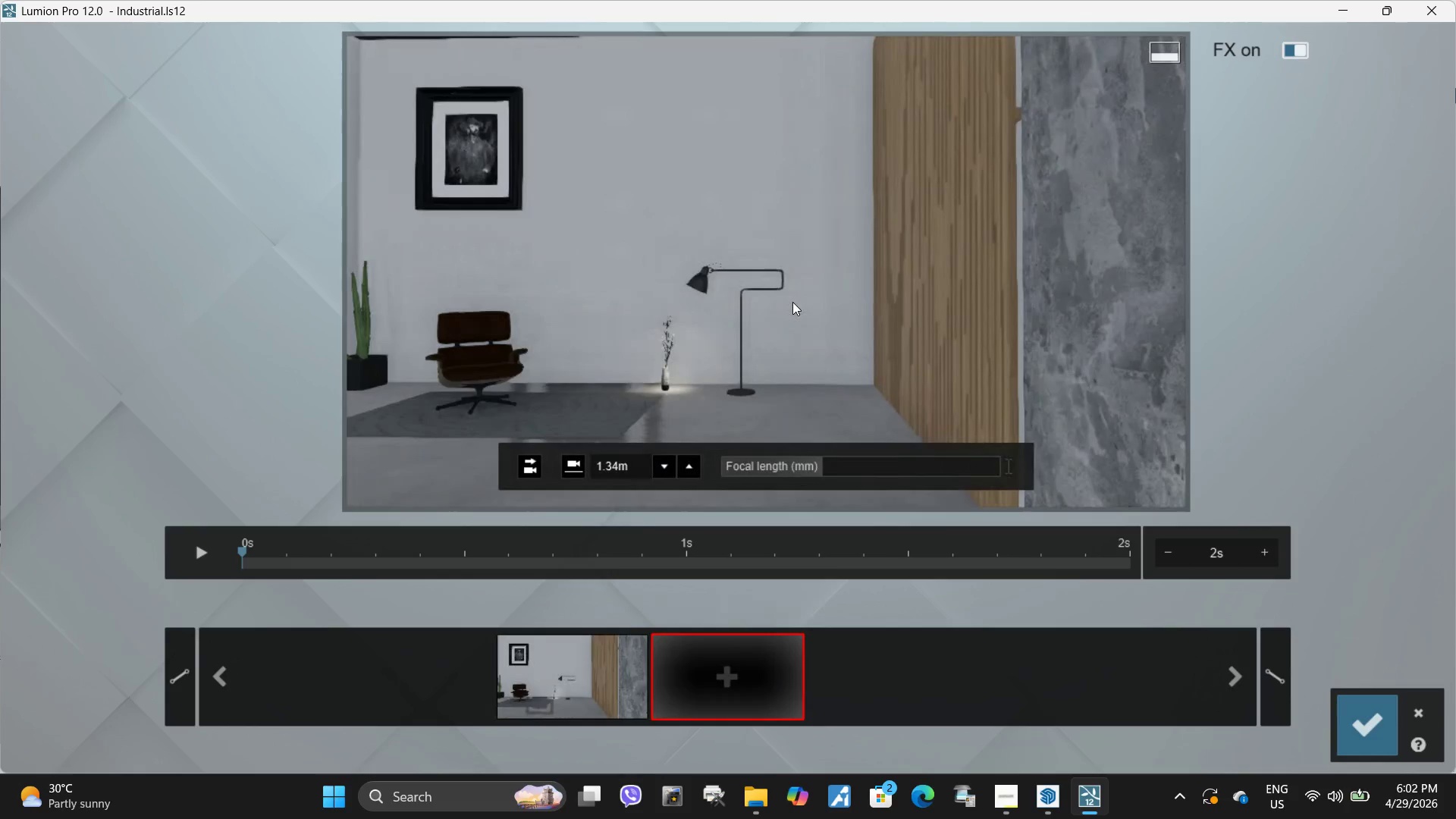 
type(www)
 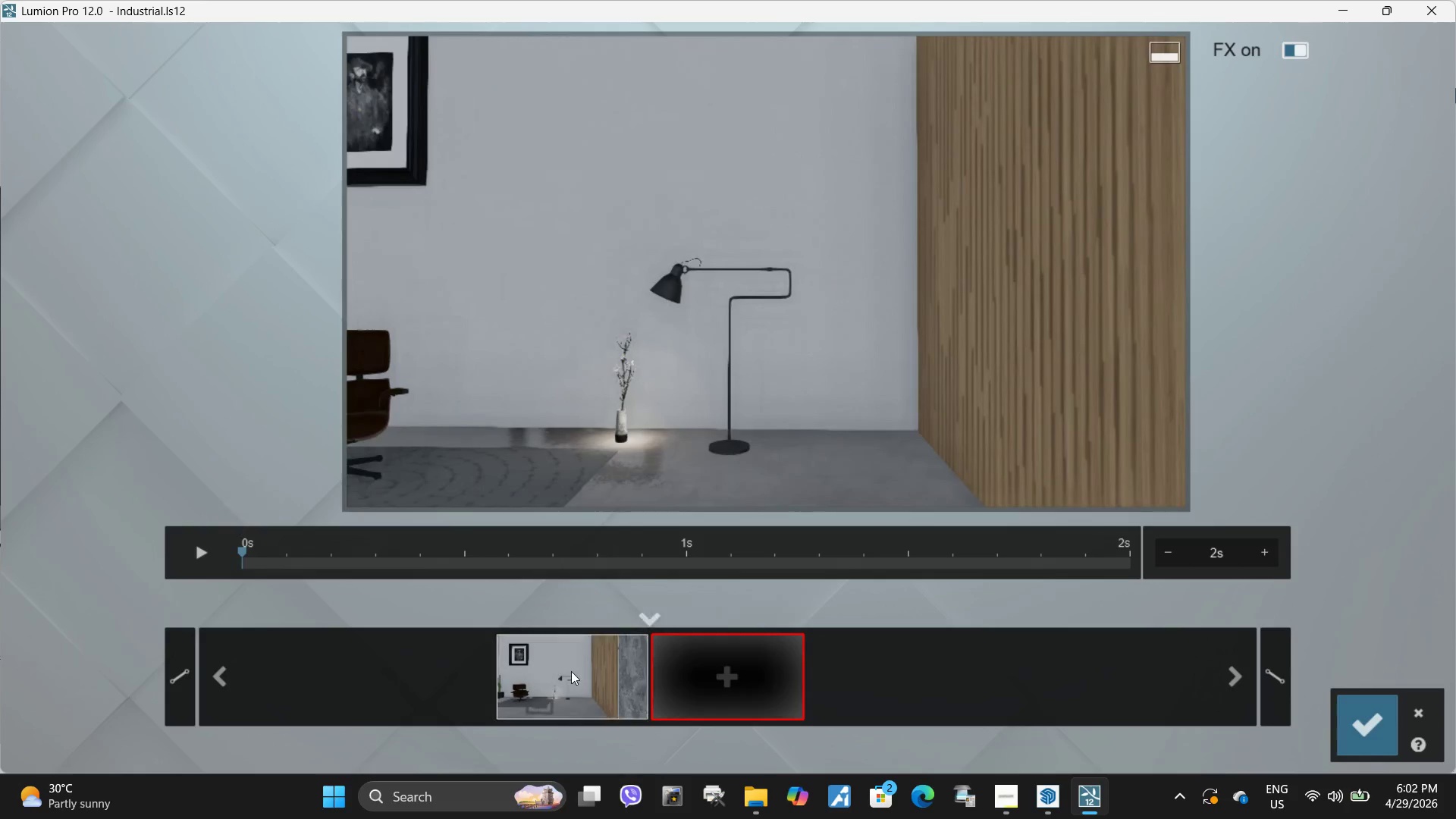 
left_click([571, 671])
 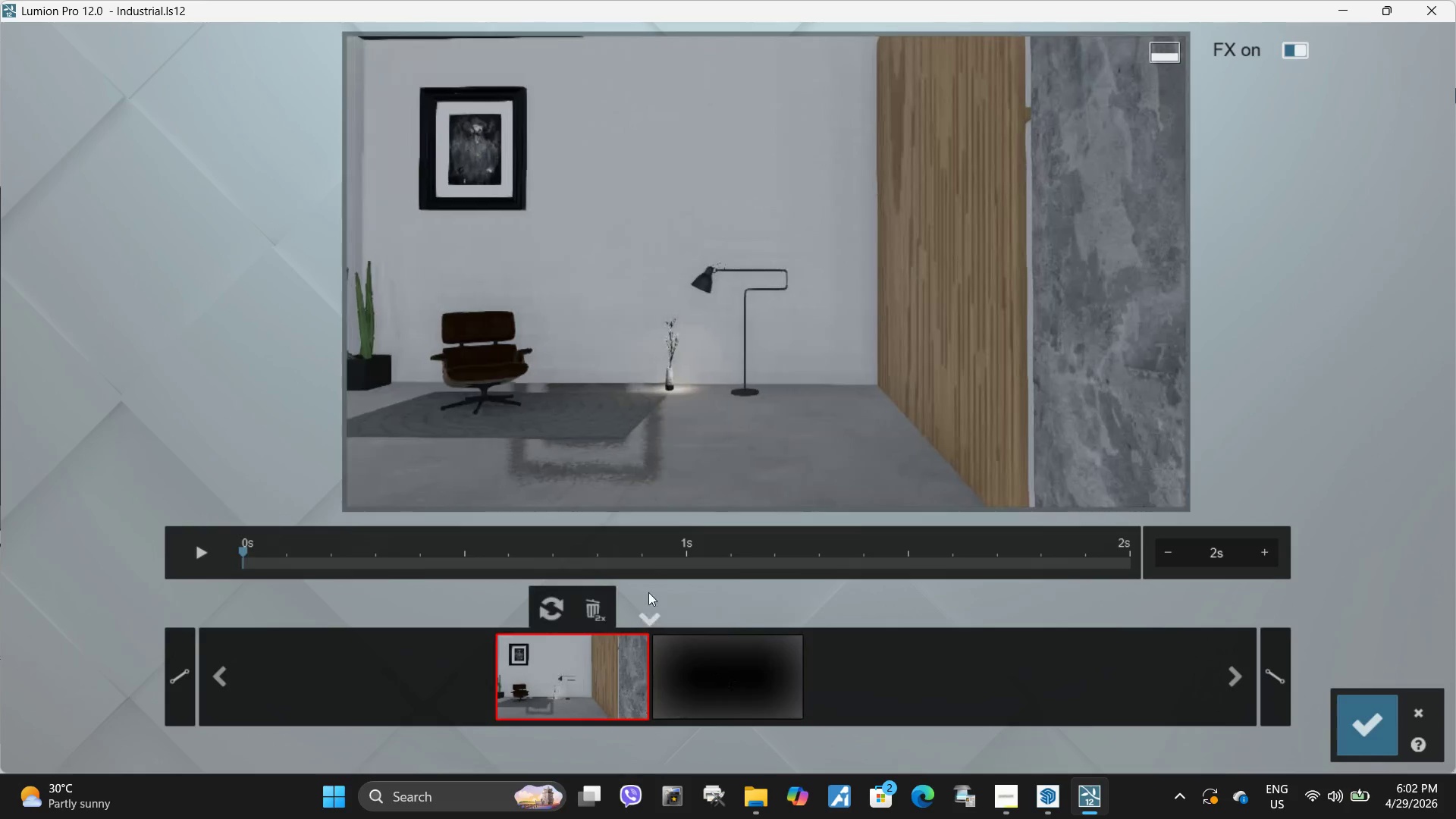 
type(aaaaw)
 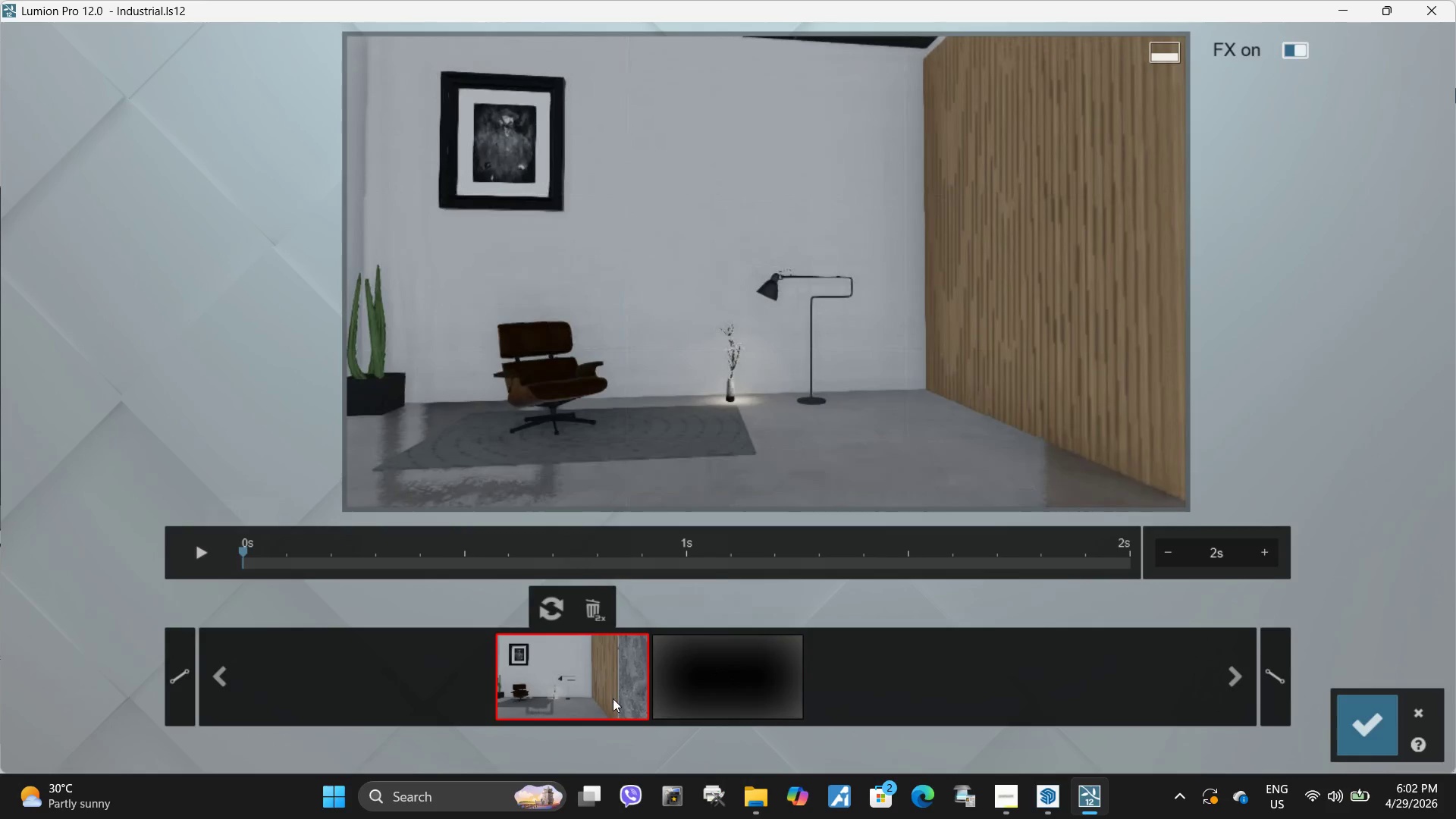 
left_click([602, 600])
 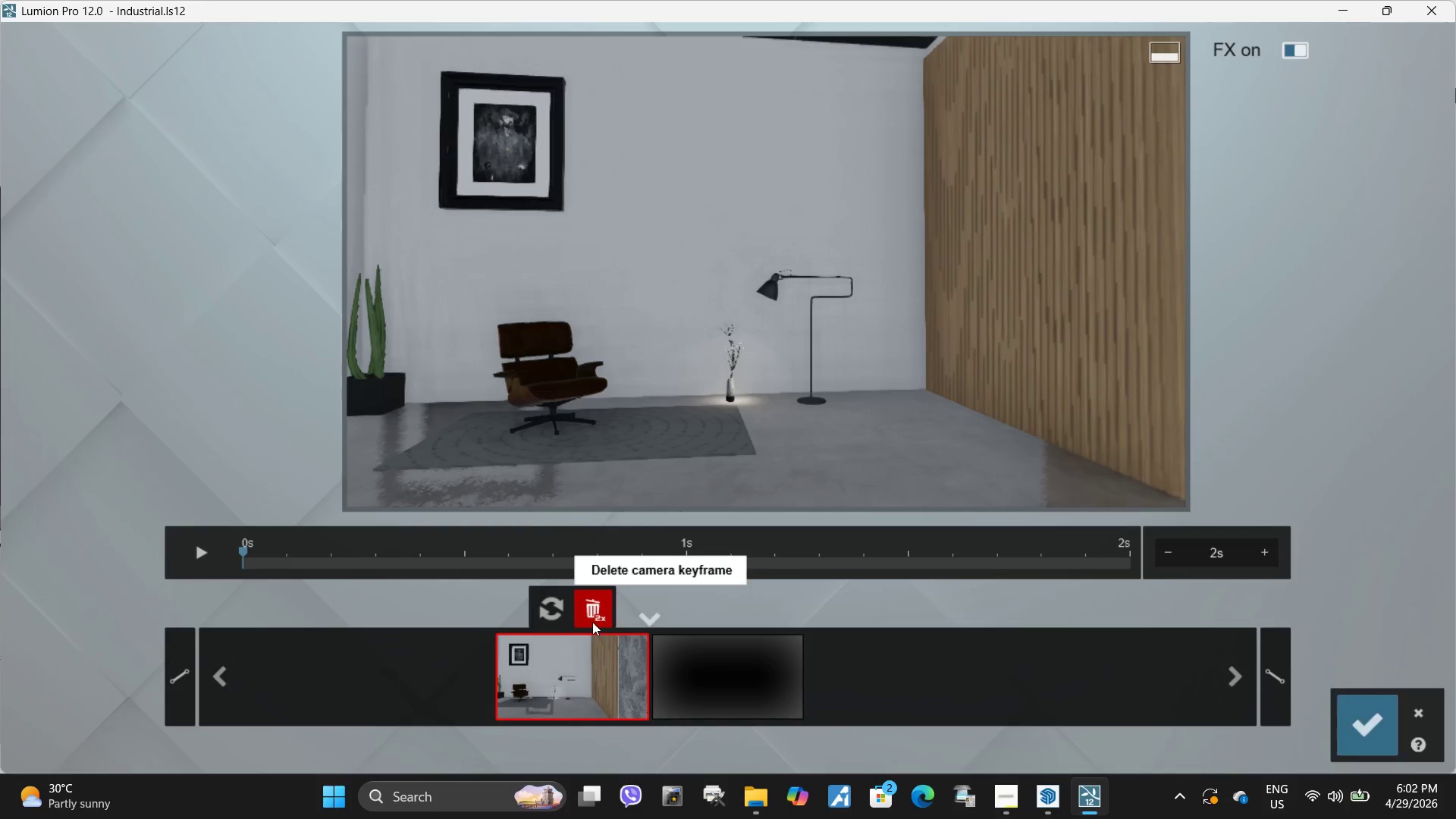 
double_click([592, 622])
 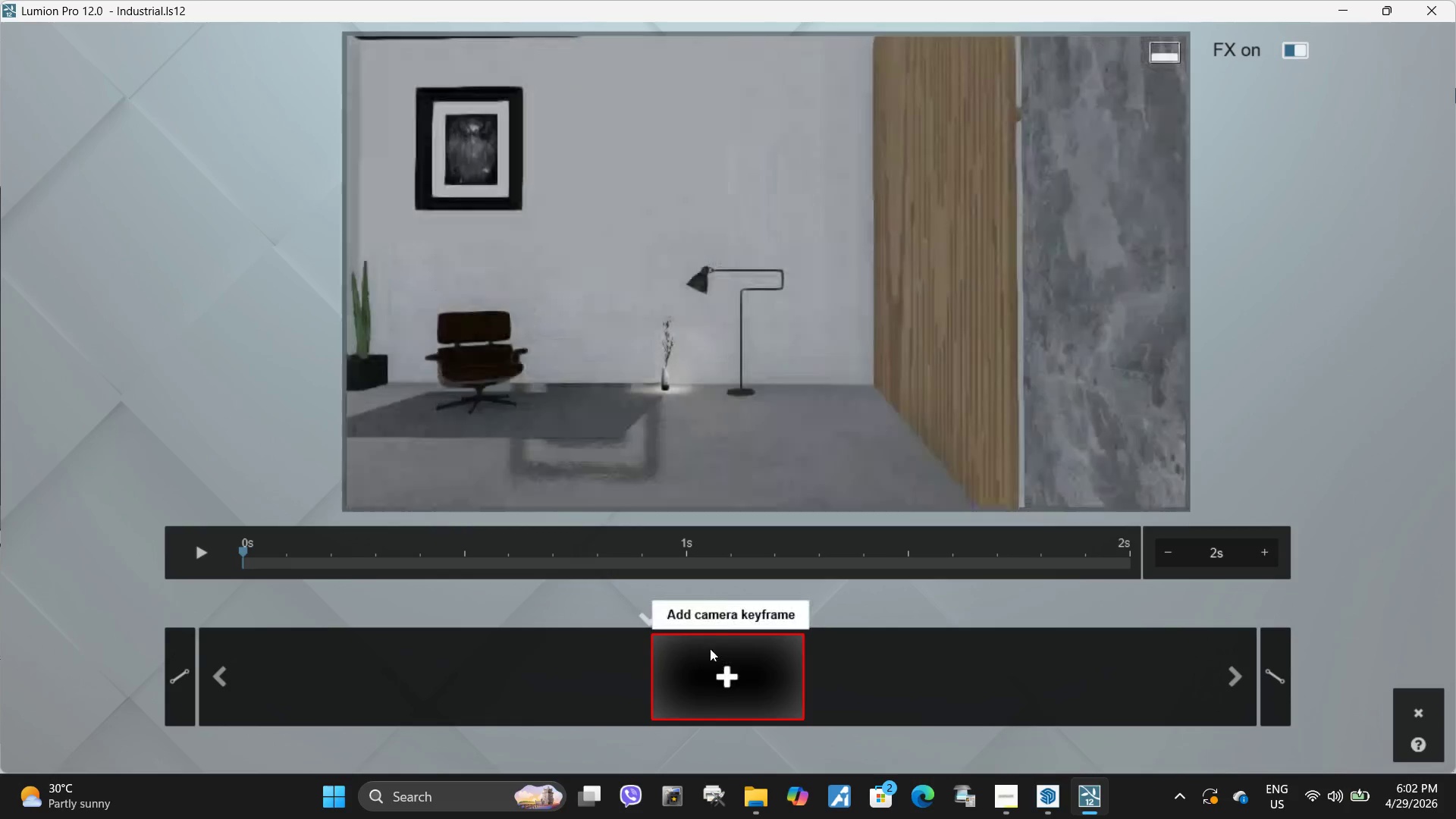 
type(aaw)
 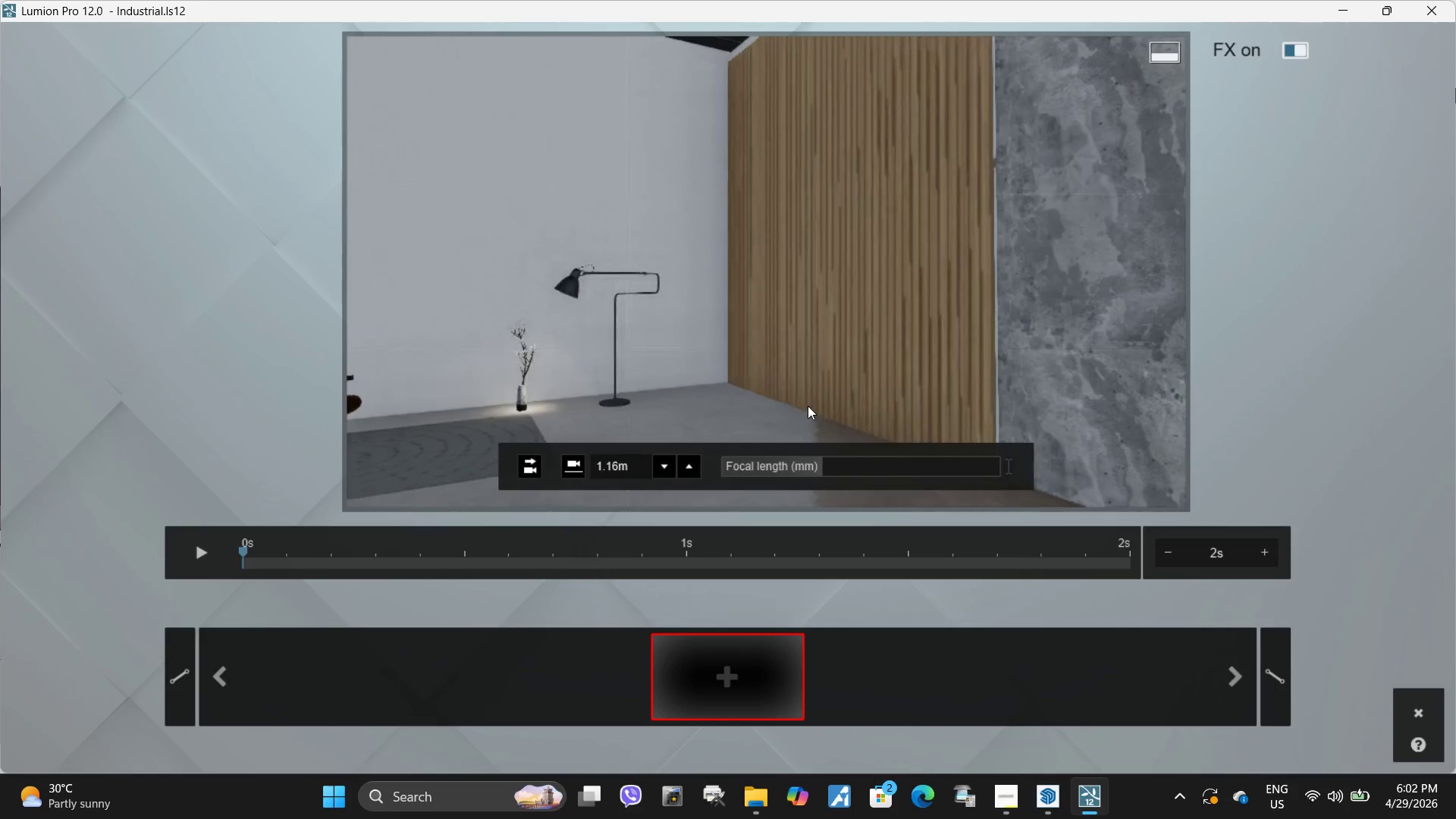 
wait(5.34)
 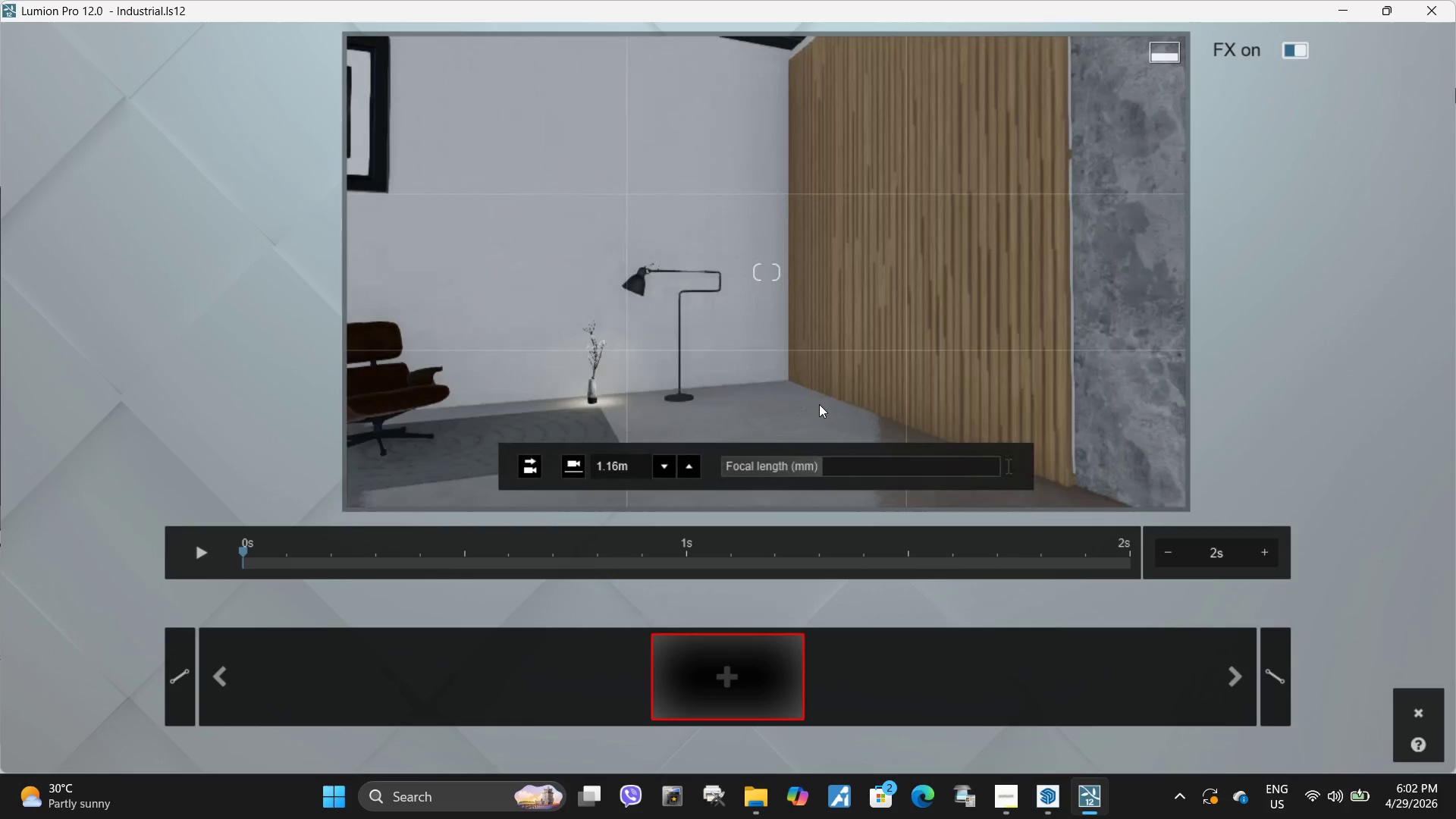 
left_click([728, 662])
 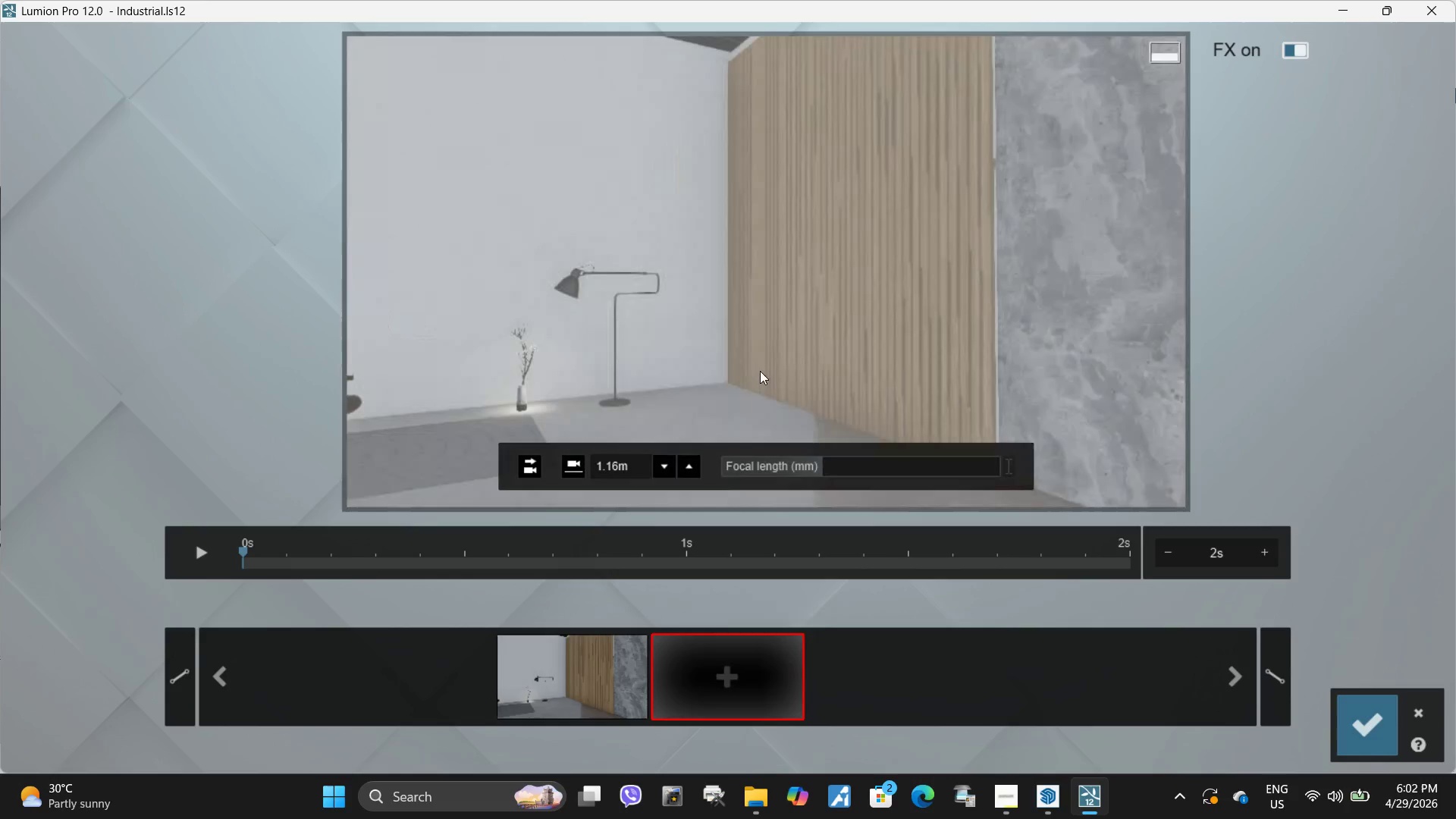 
hold_key(key=W, duration=0.73)
 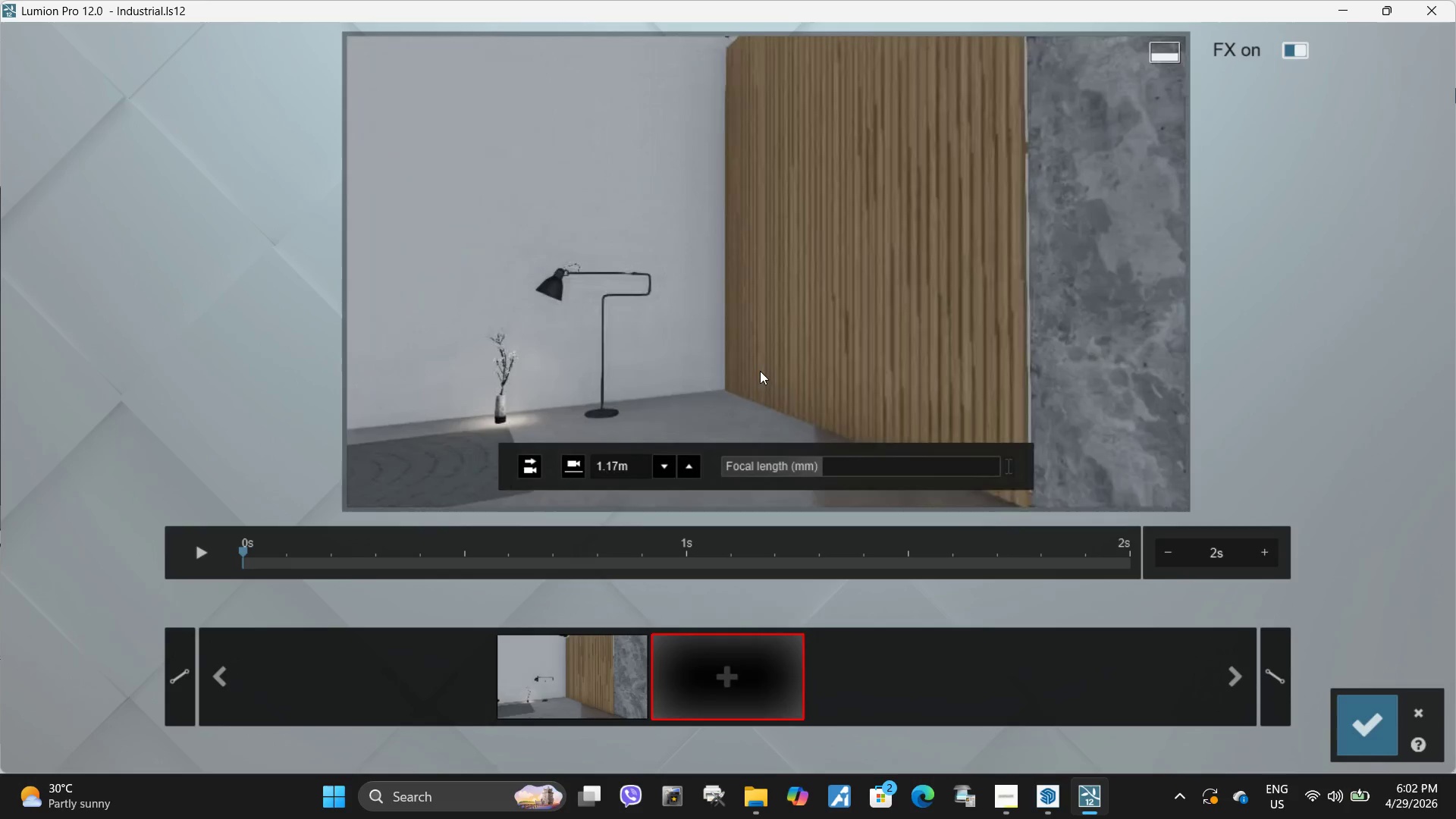 
type(www)
 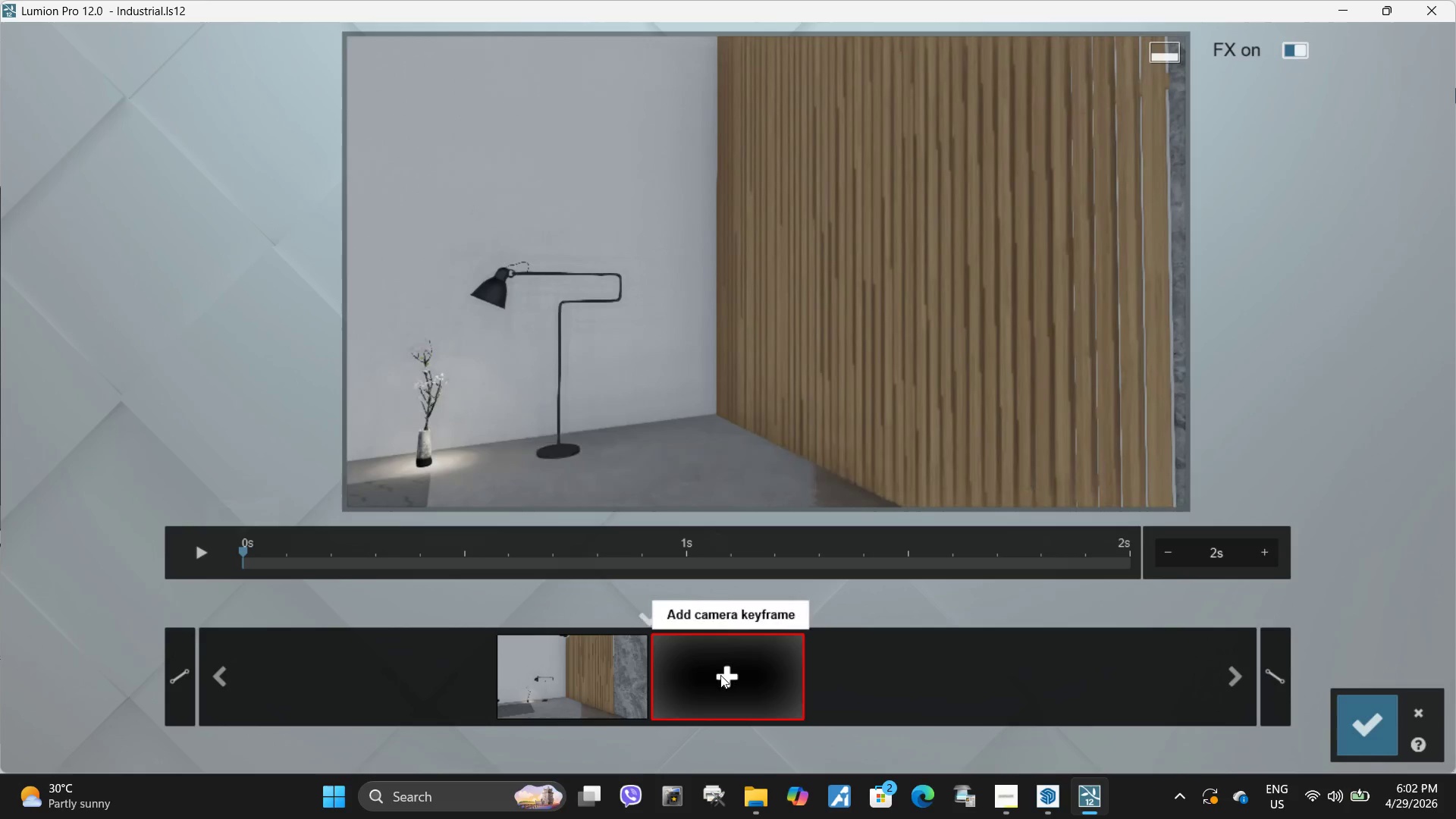 
left_click([720, 675])
 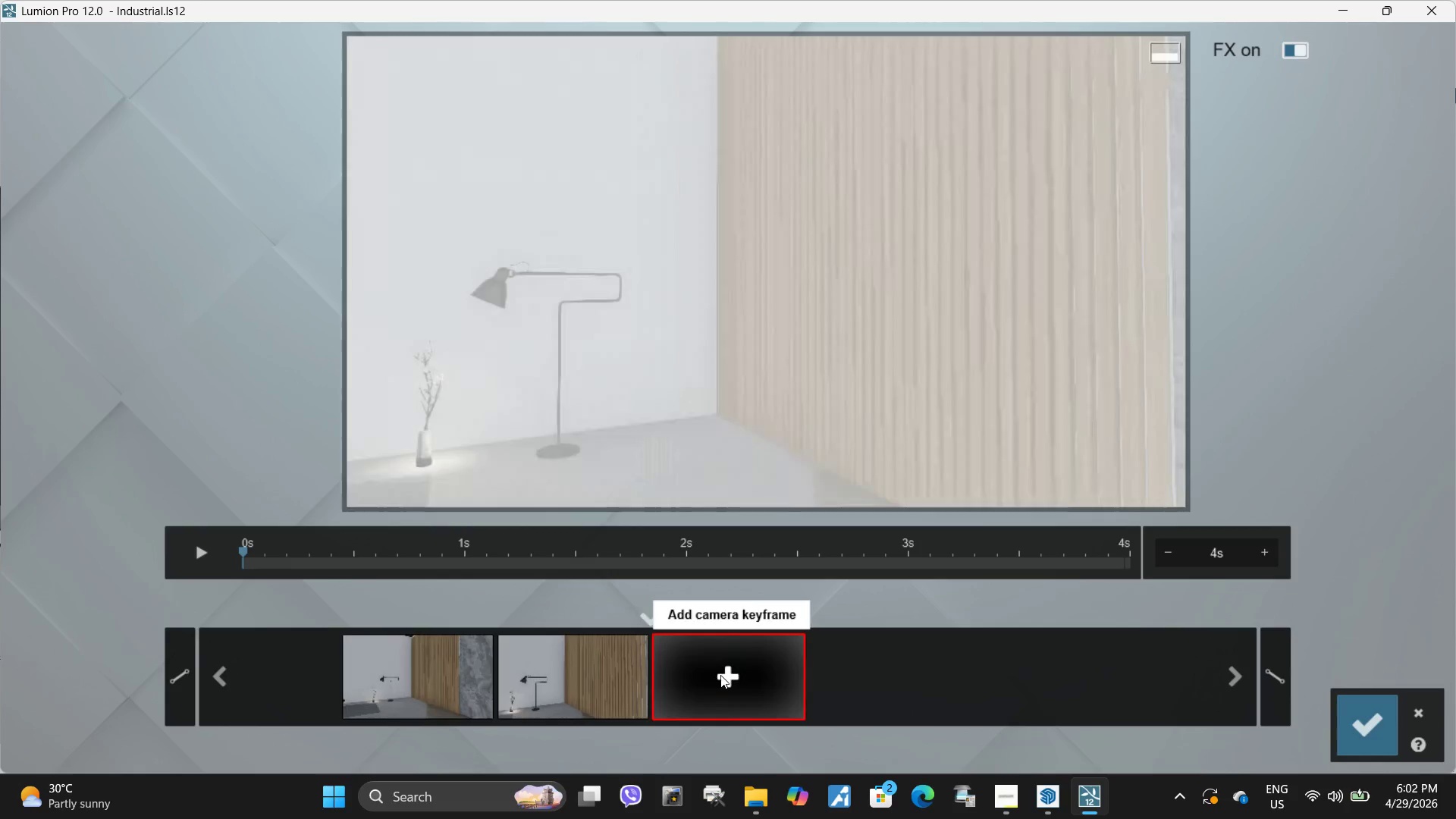 
type(wwww)
 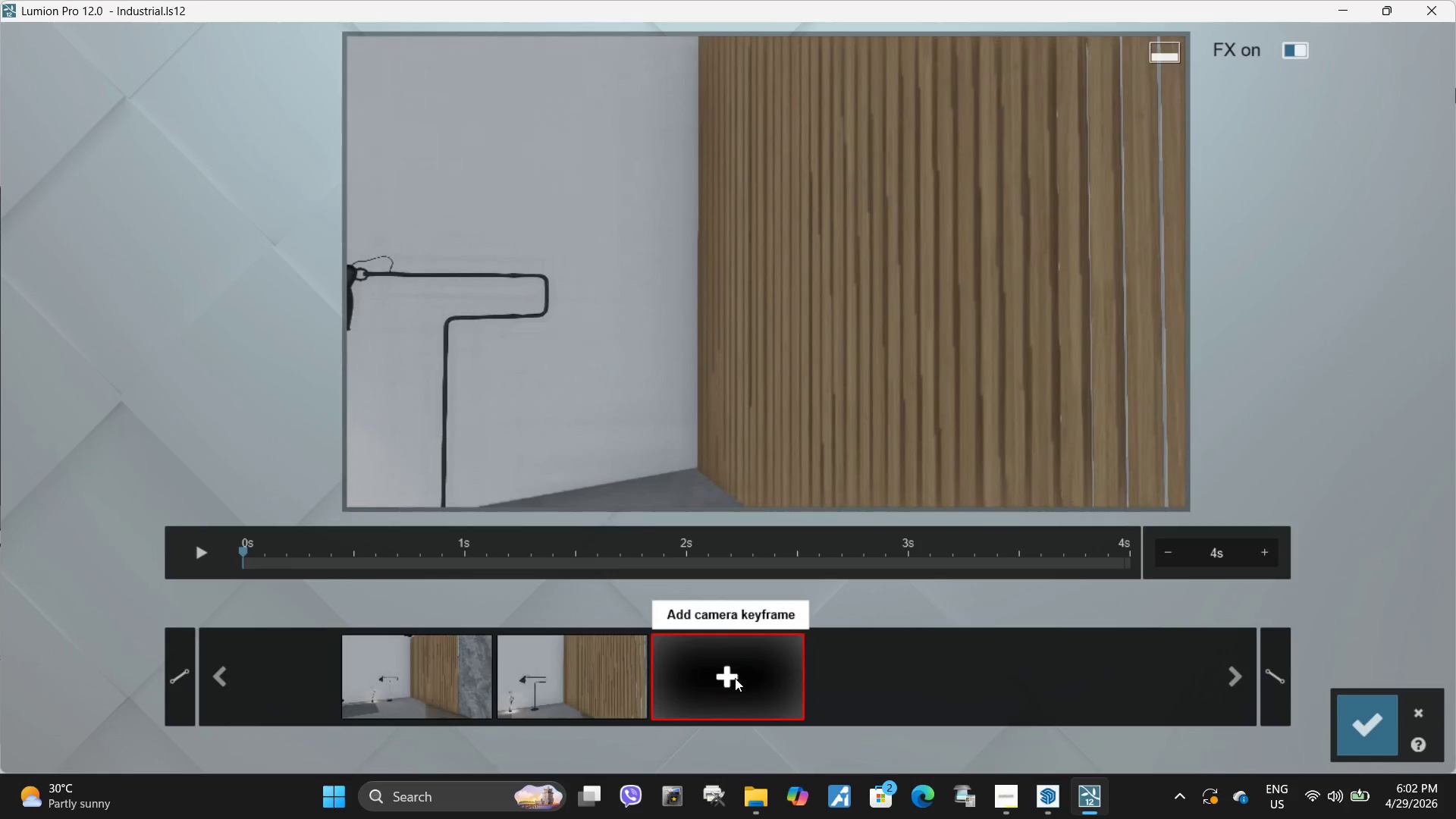 
left_click([733, 679])
 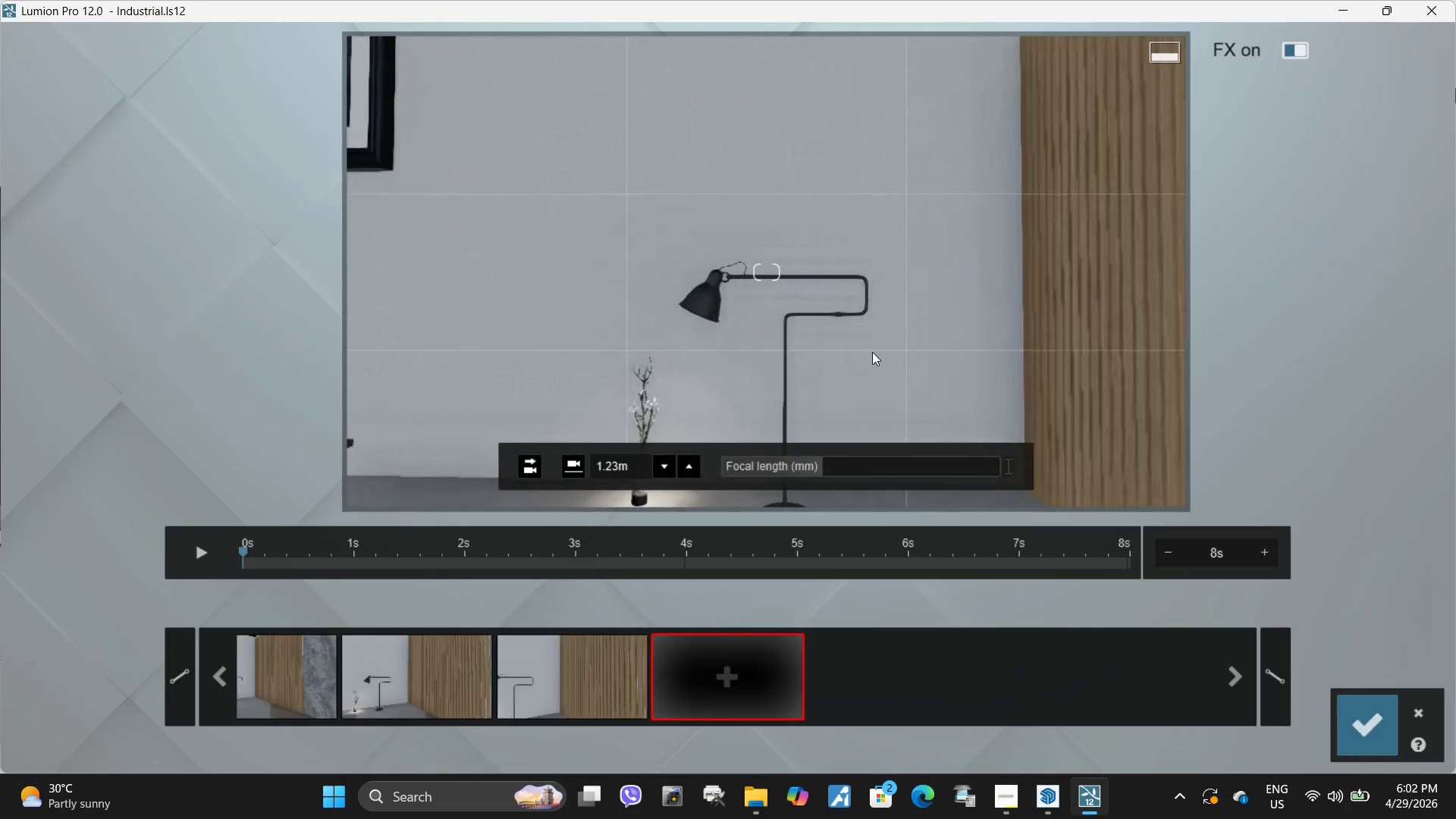 
left_click([728, 683])
 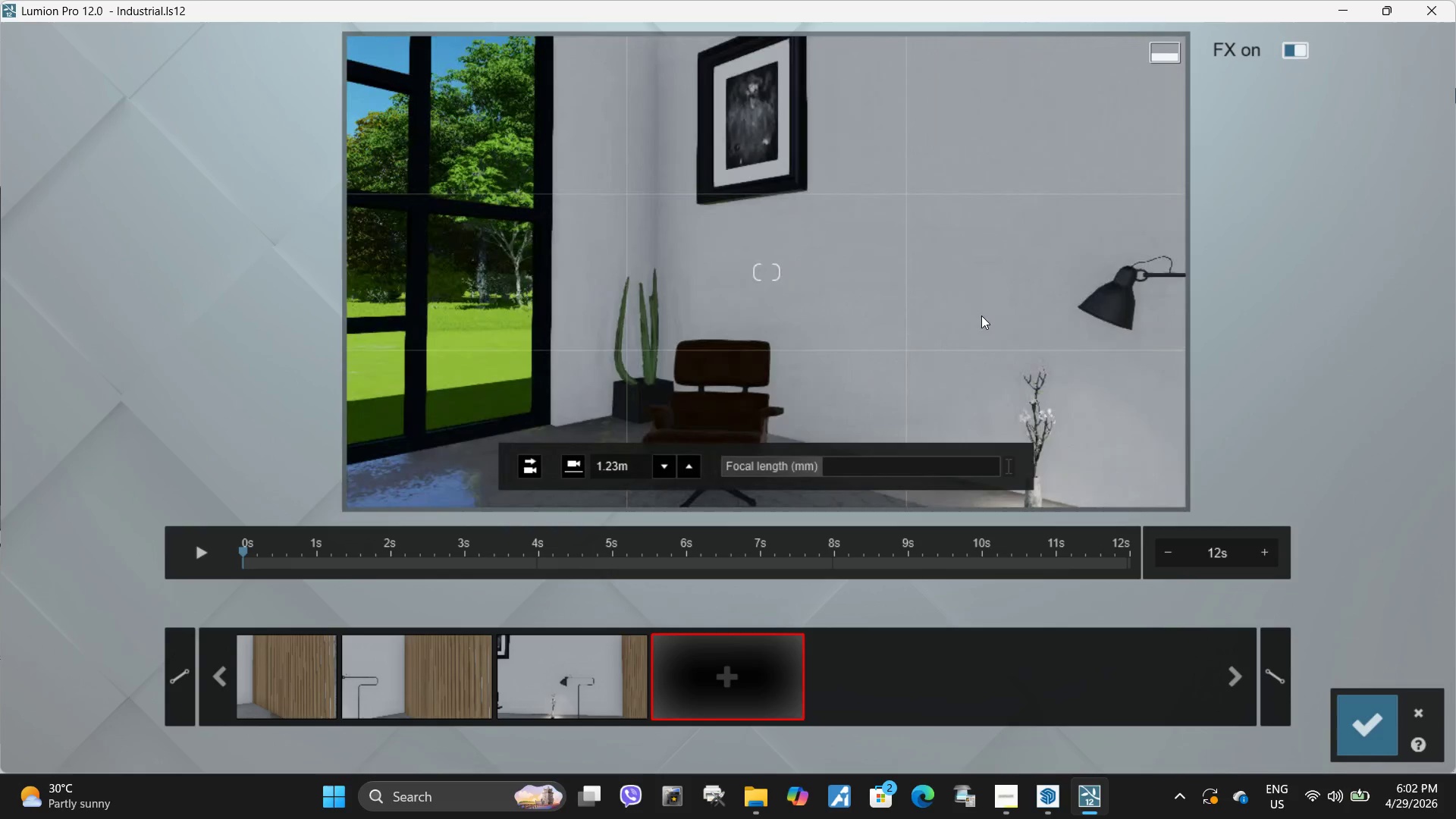 
left_click([701, 662])
 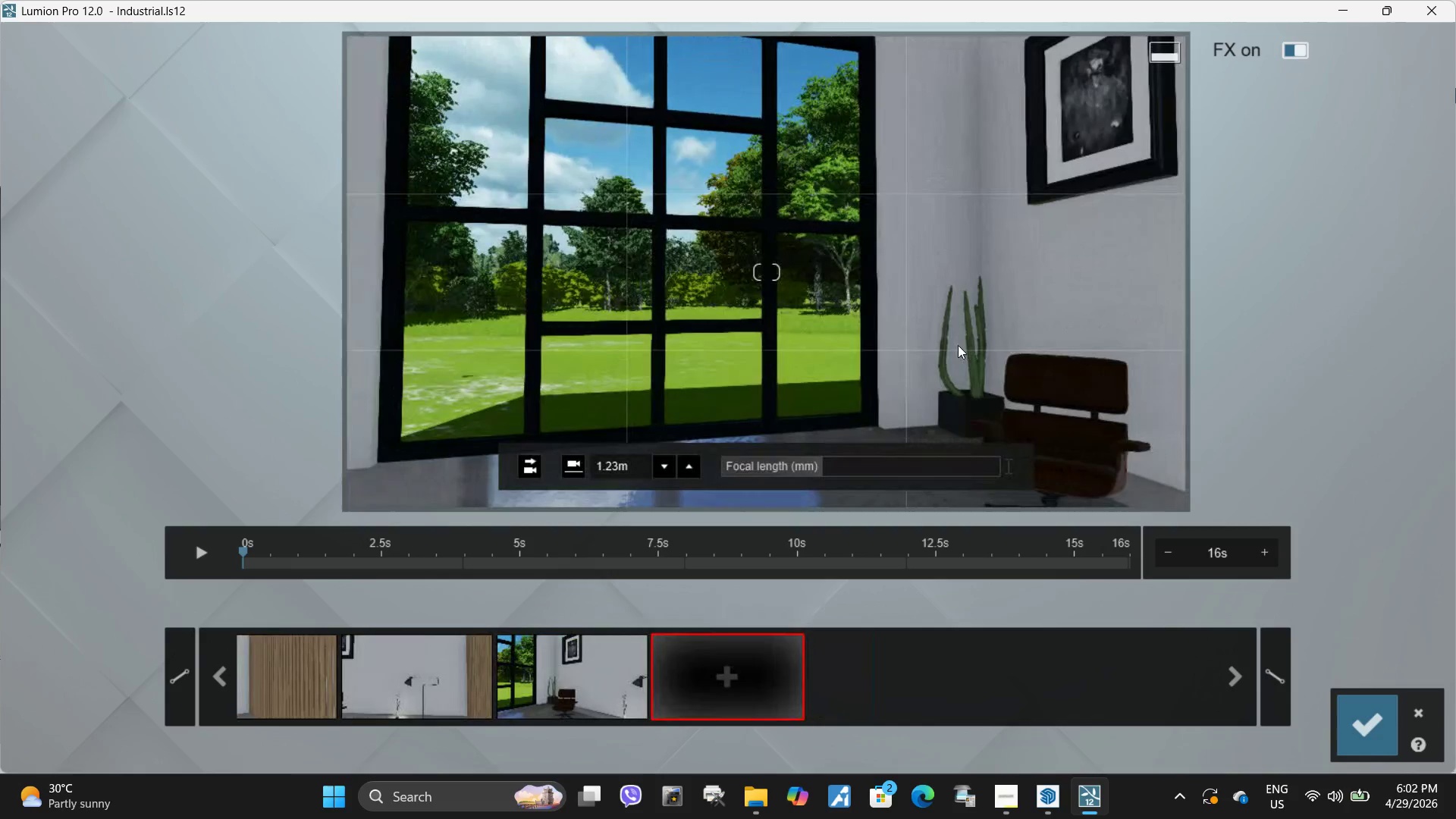 
left_click([726, 673])
 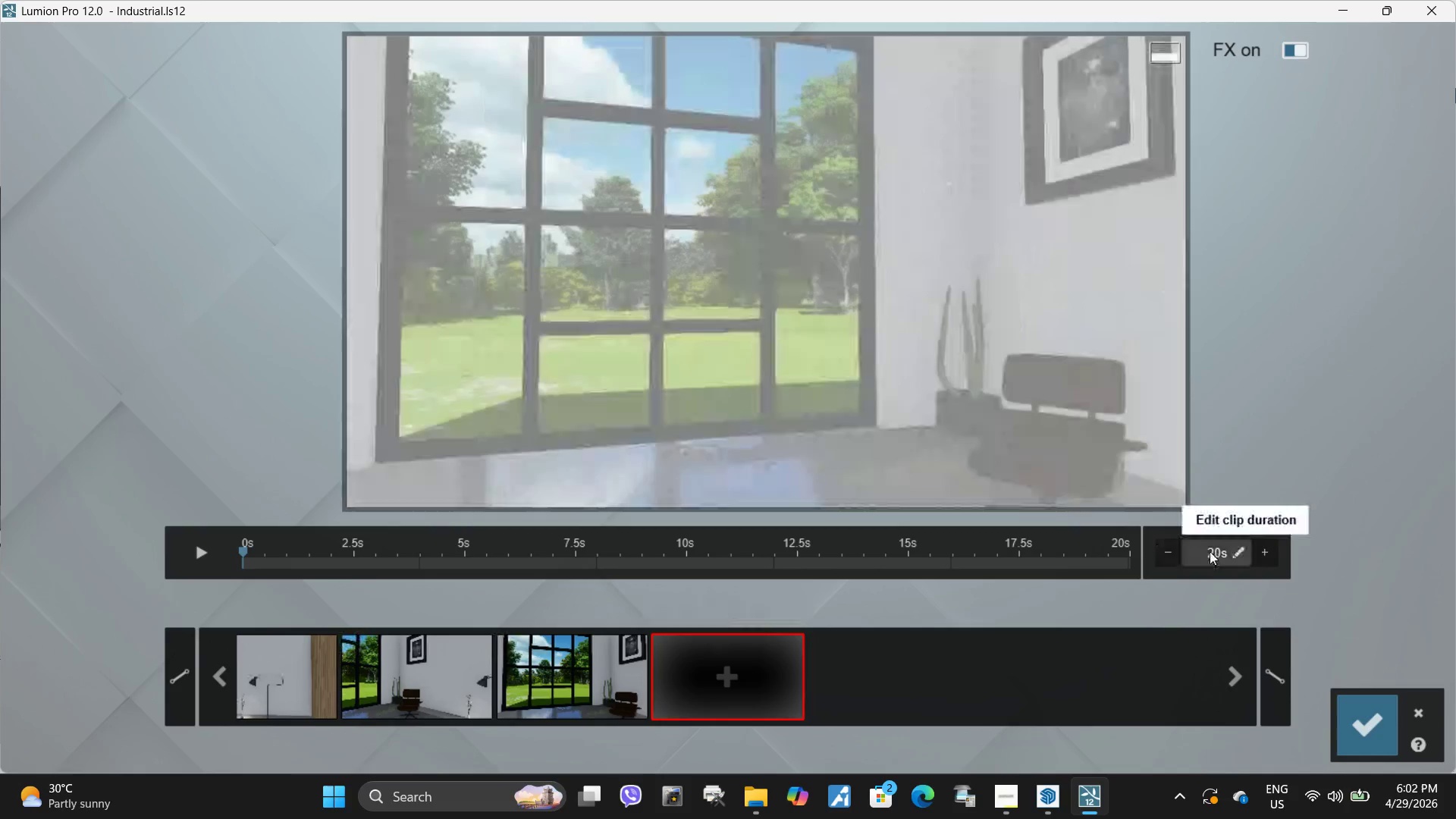 
left_click([1205, 551])
 